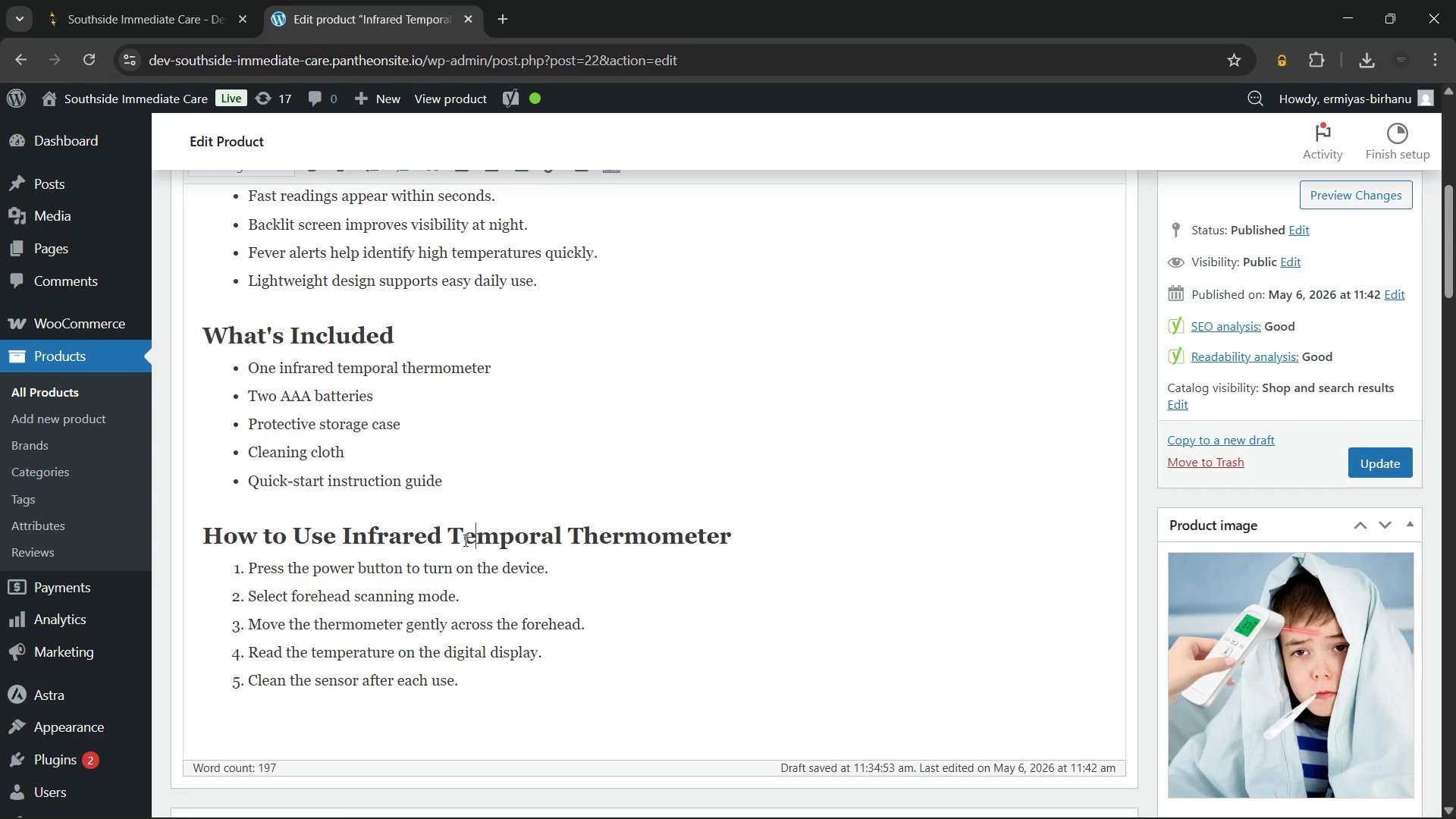 
key(ArrowRight)
 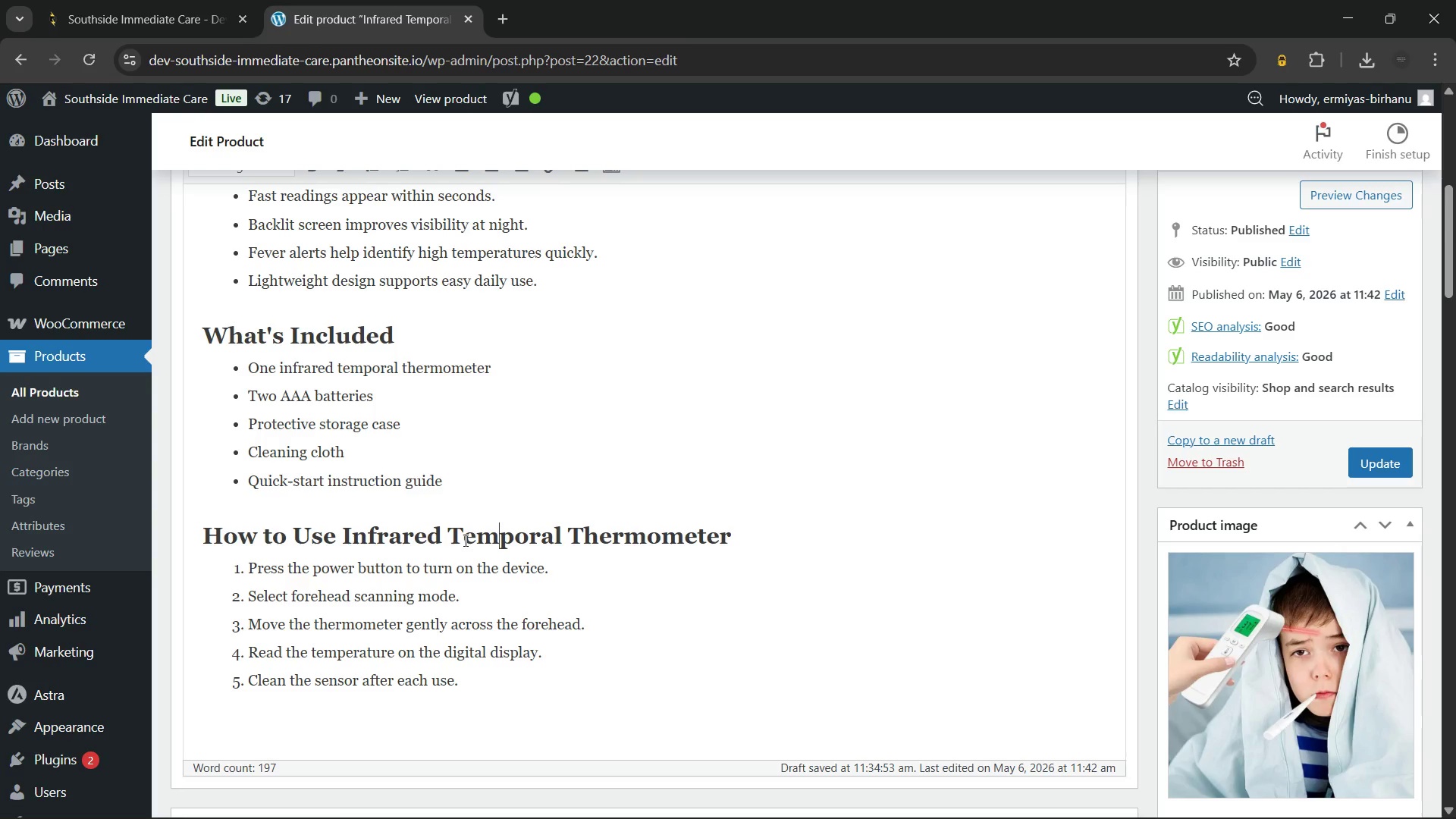 
hold_key(key=ArrowRight, duration=0.62)
 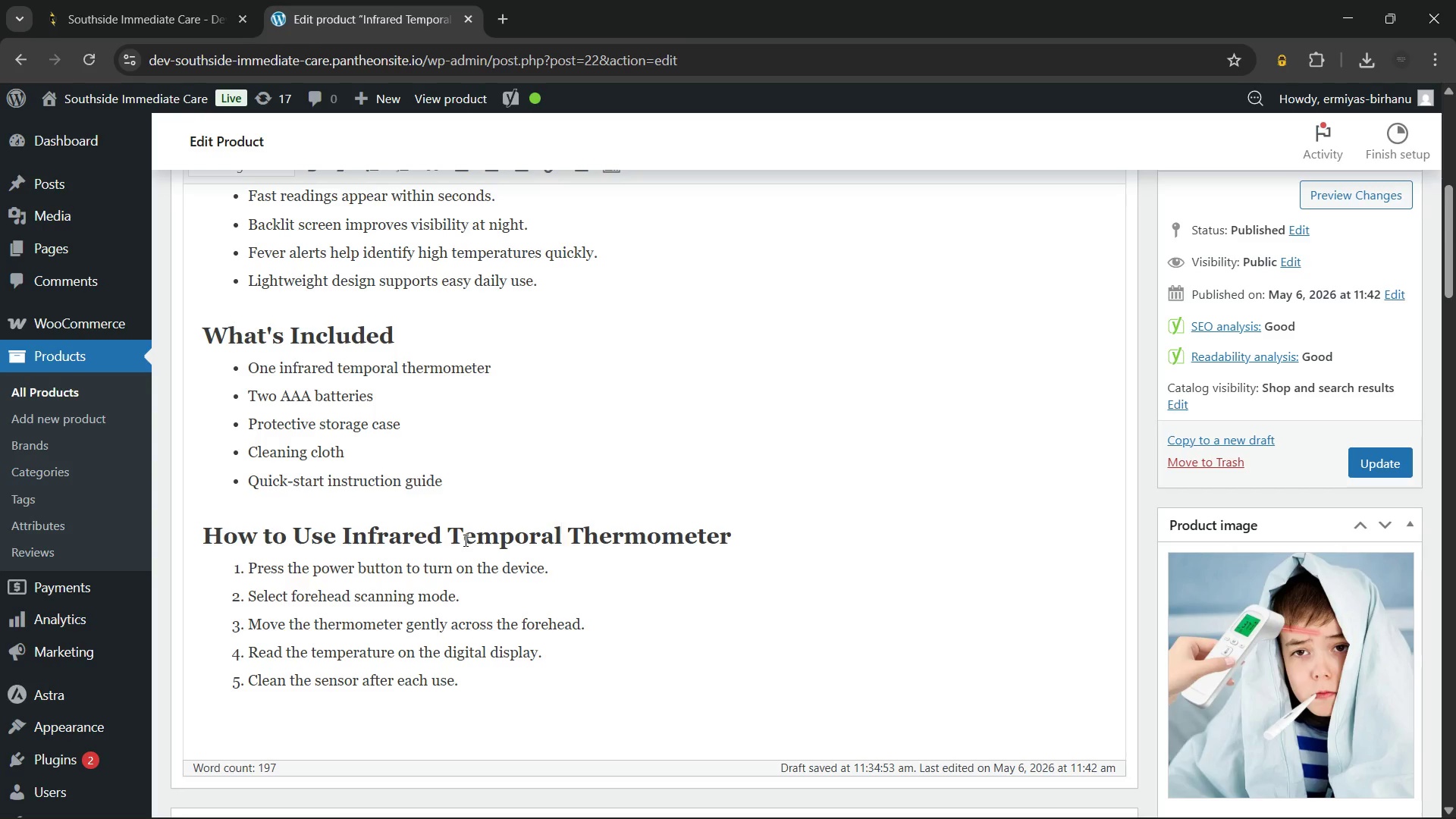 
hold_key(key=Backspace, duration=0.75)
 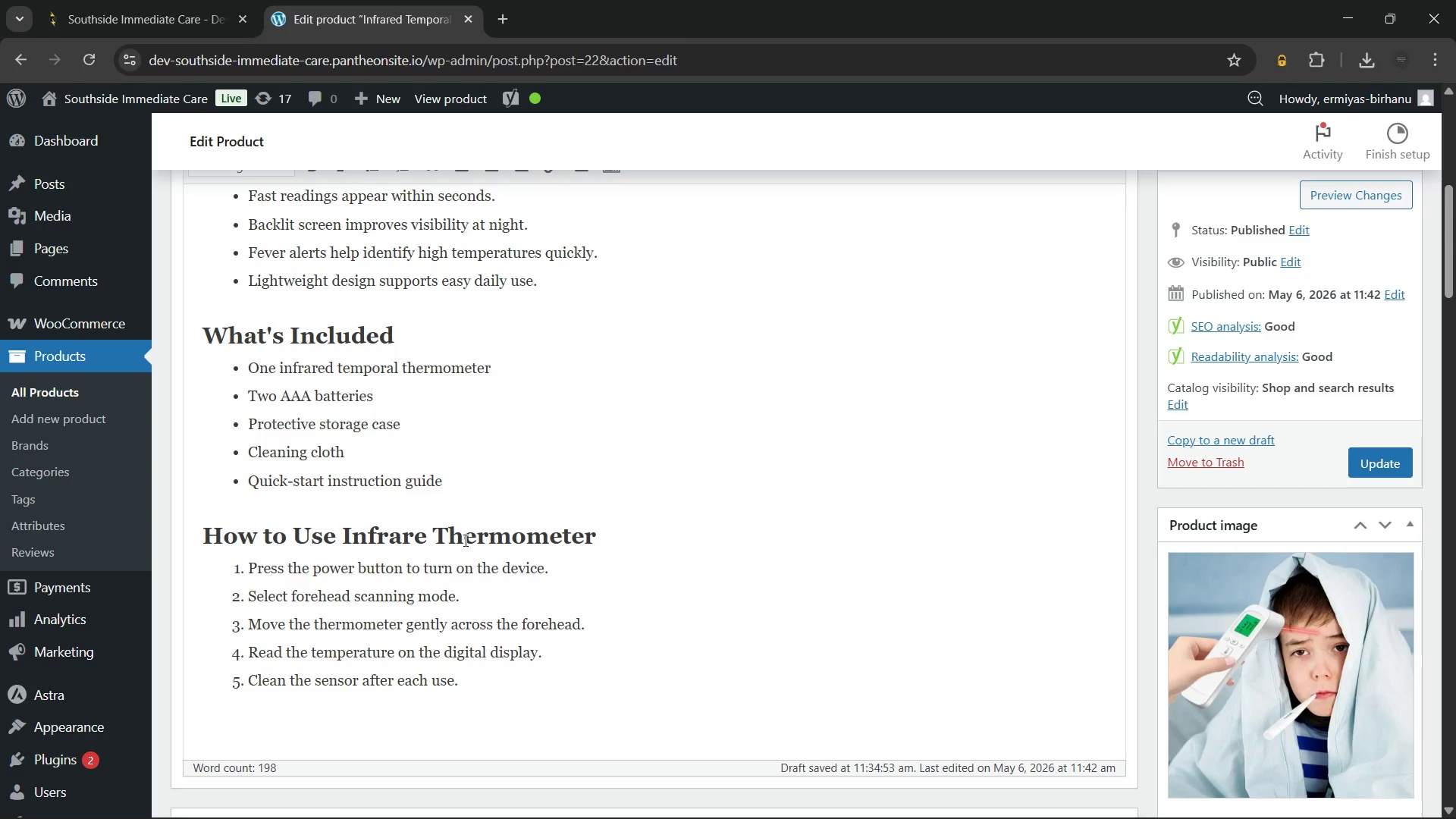 
hold_key(key=Backspace, duration=3.64)
 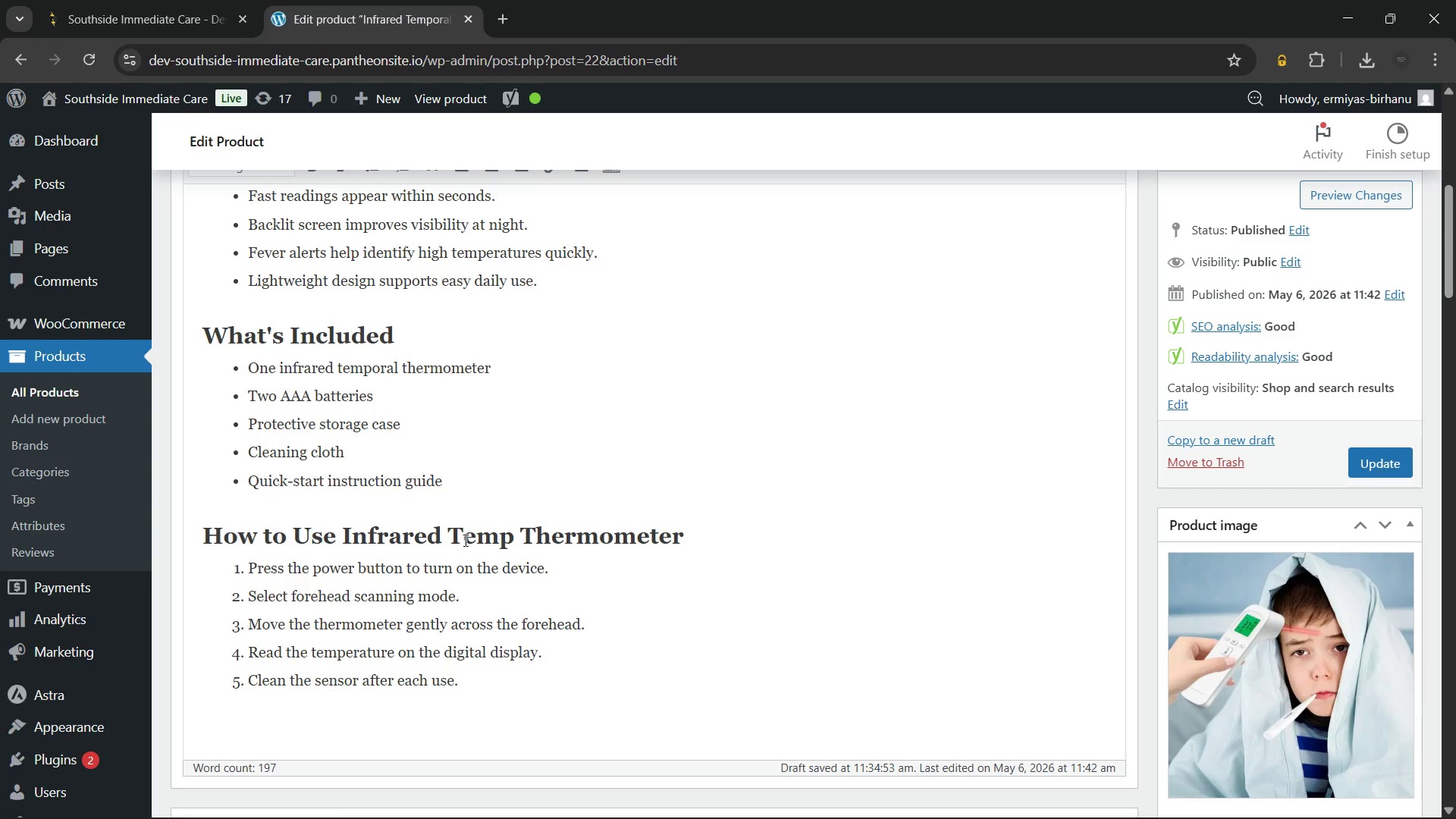 
key(Control+Z)
 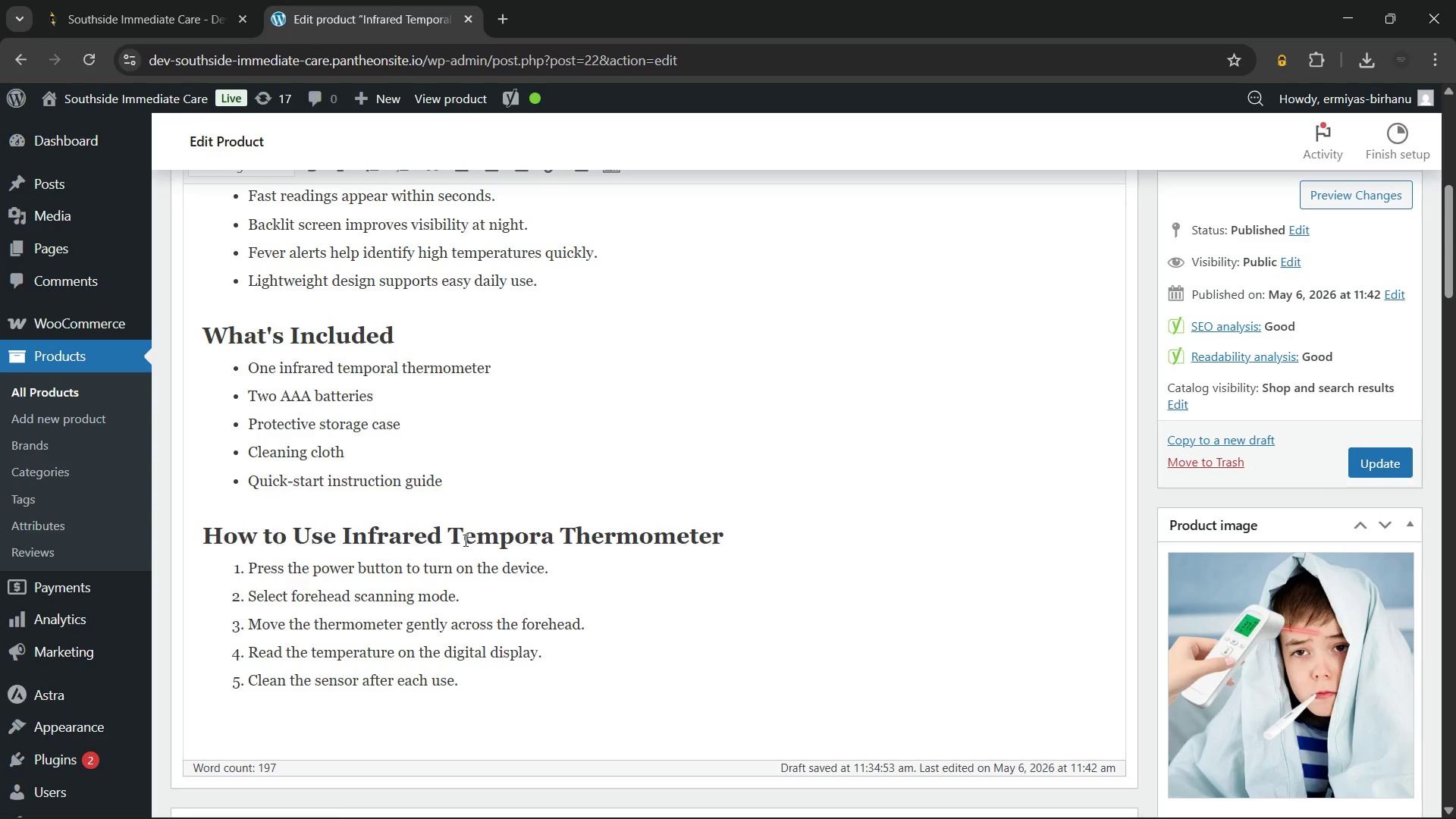 
key(Backspace)
 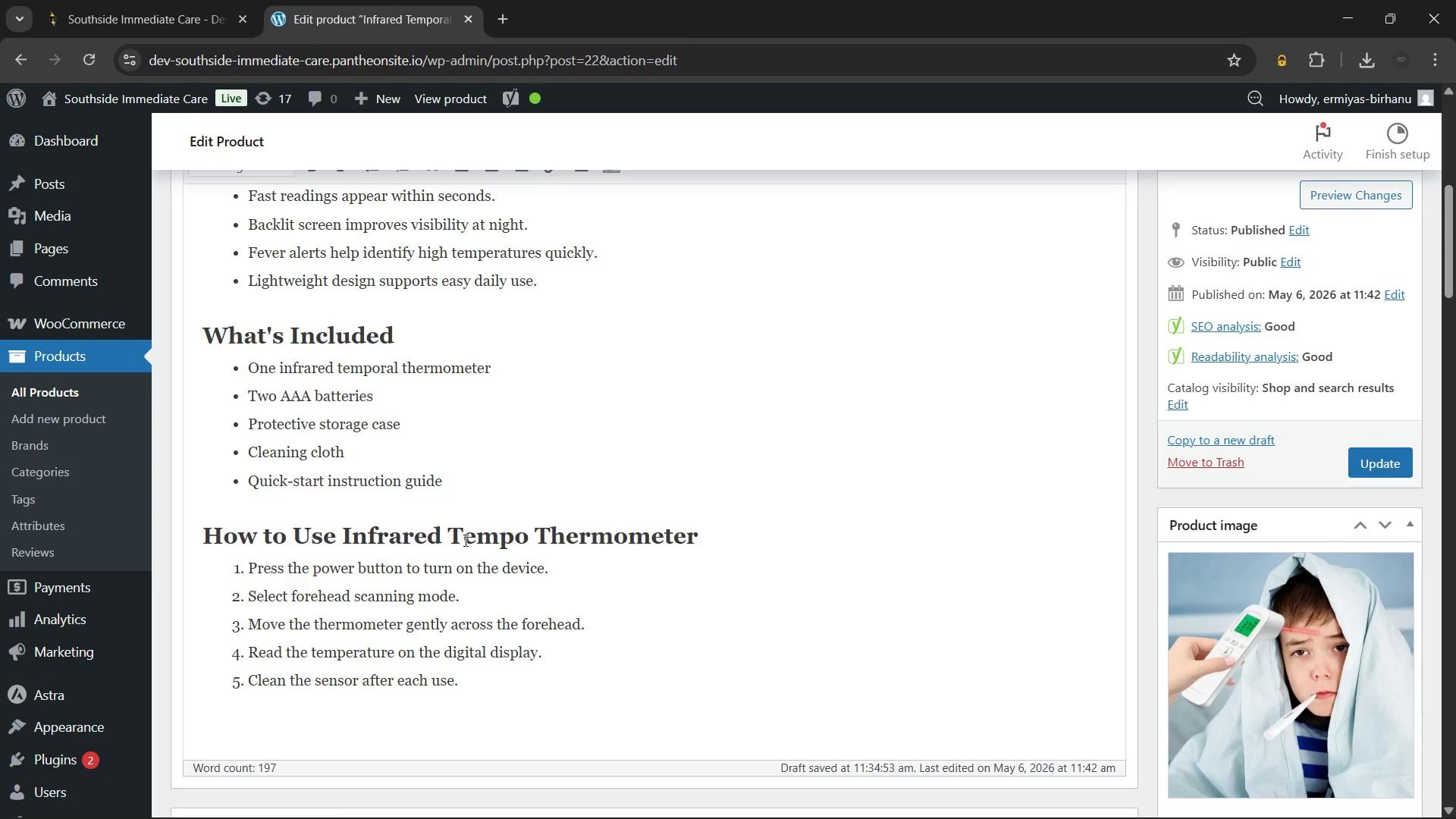 
key(Backspace)
 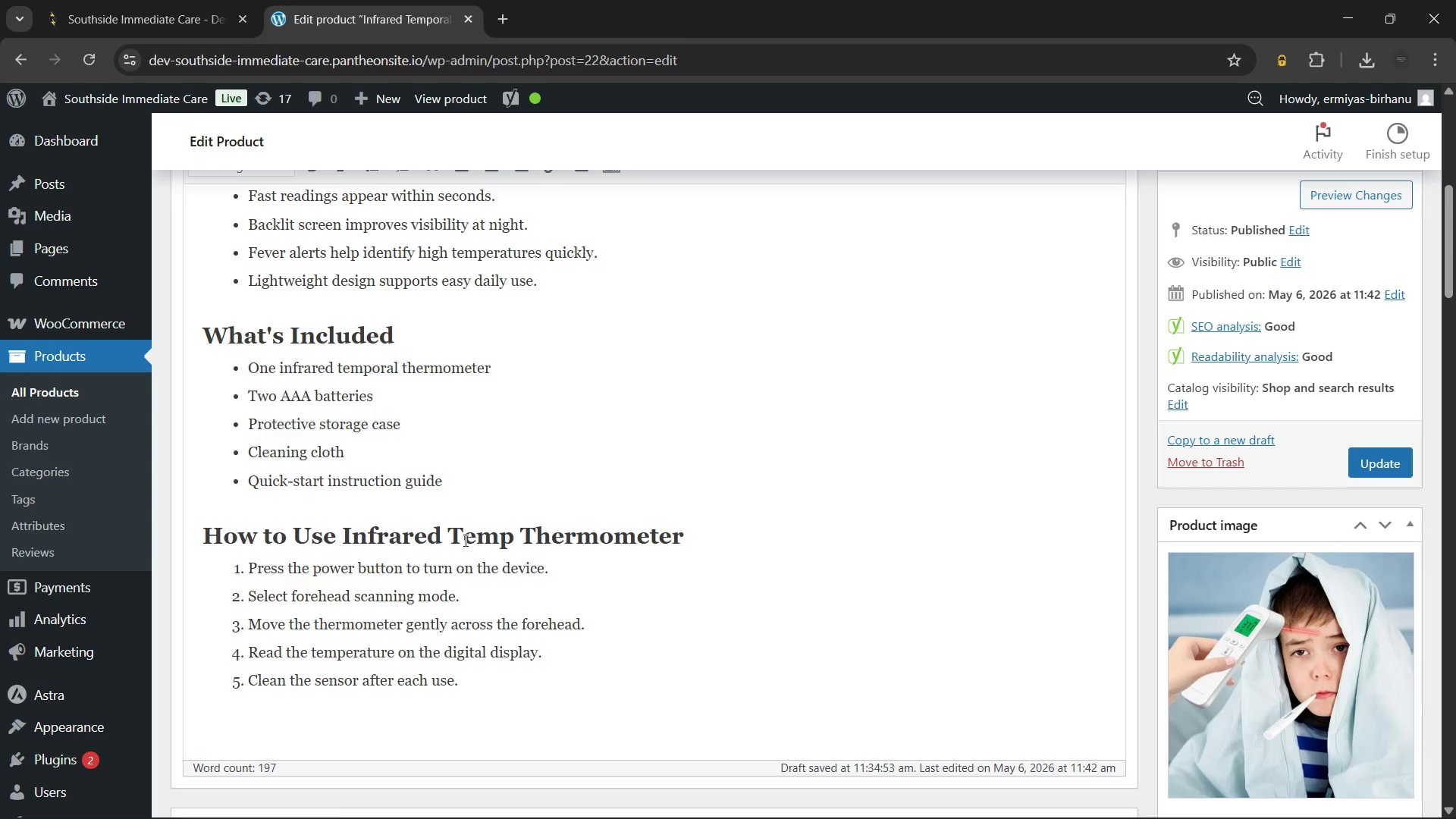 
key(Backspace)
 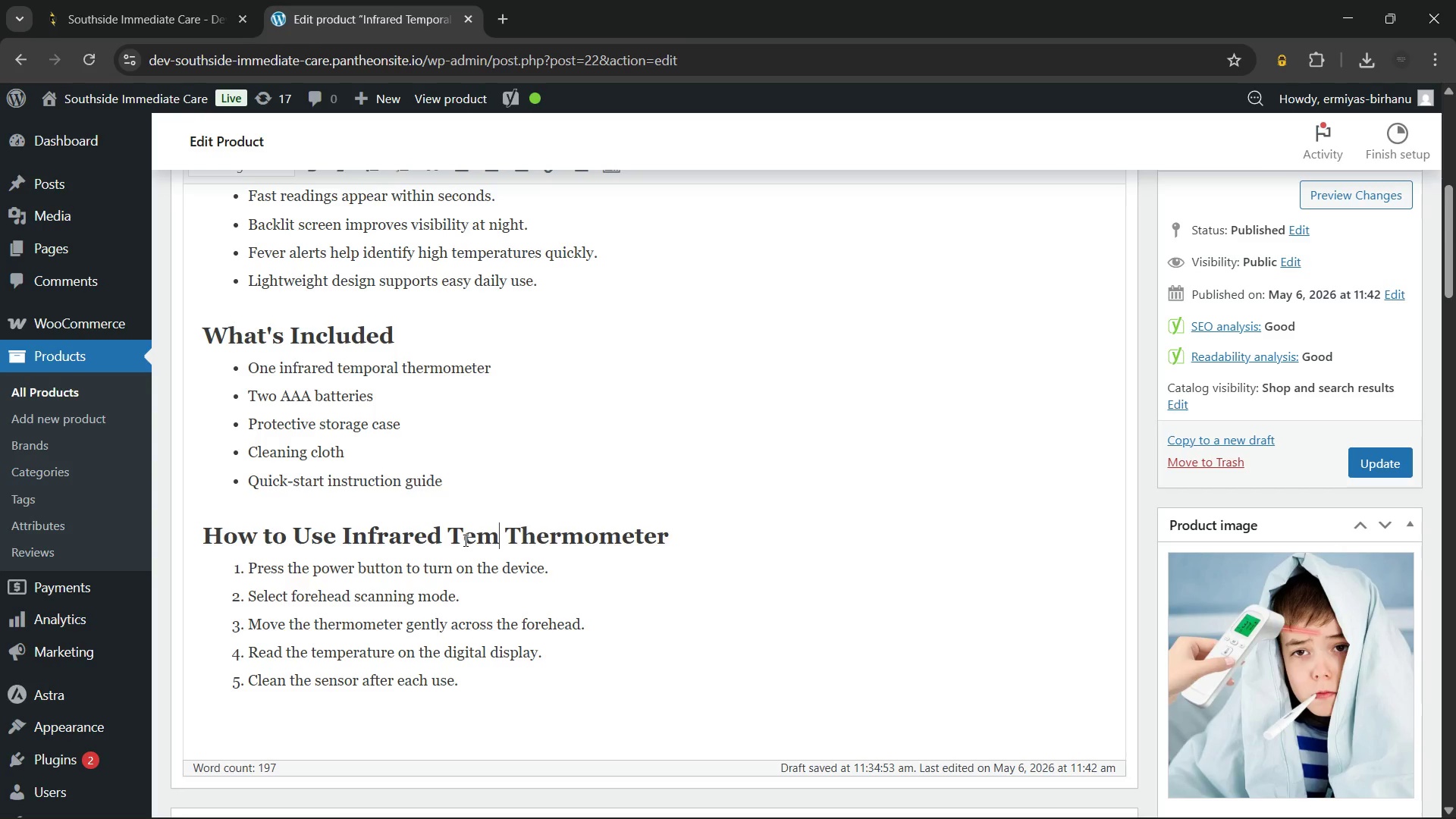 
key(Backspace)
 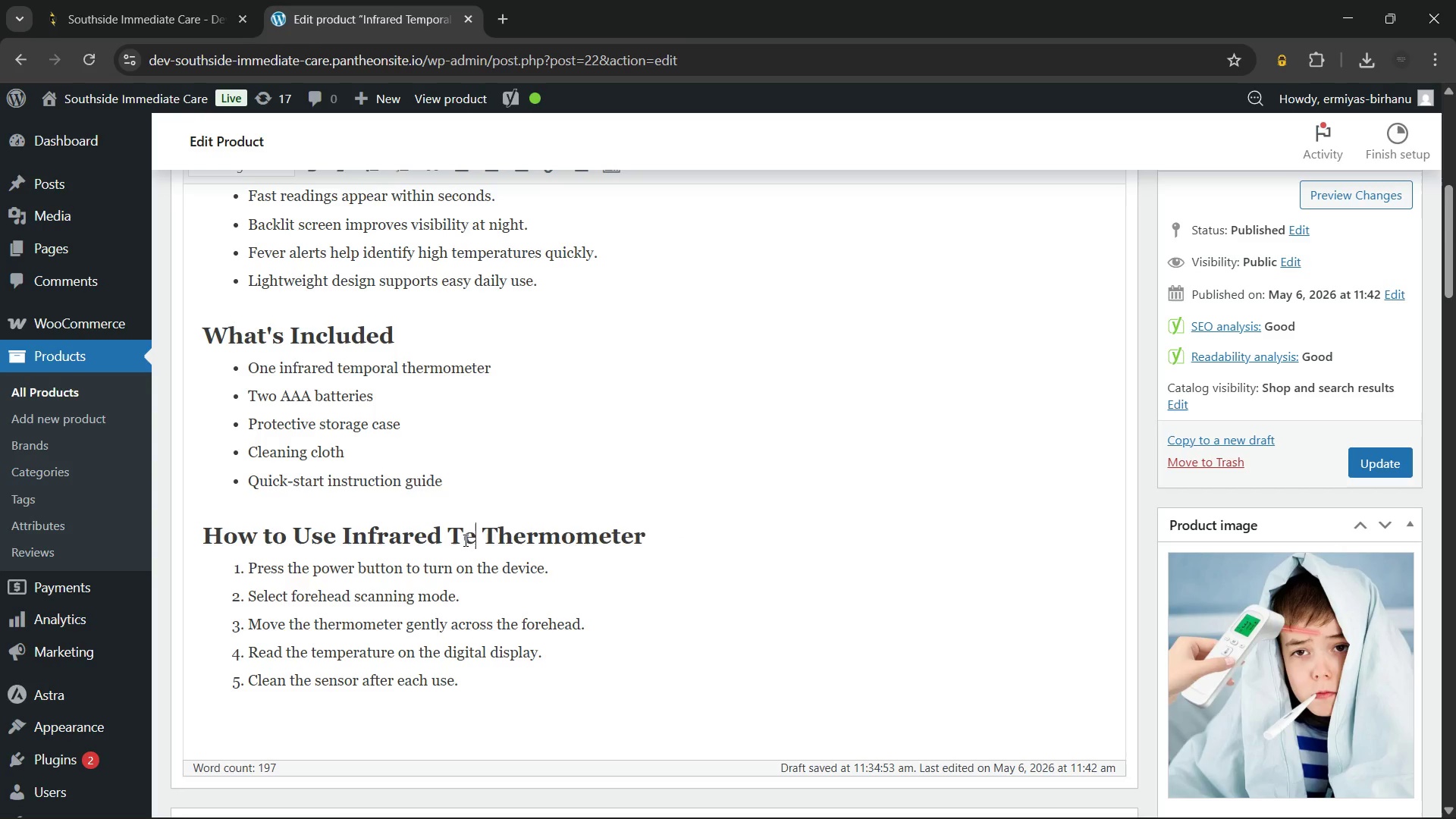 
key(Backspace)
 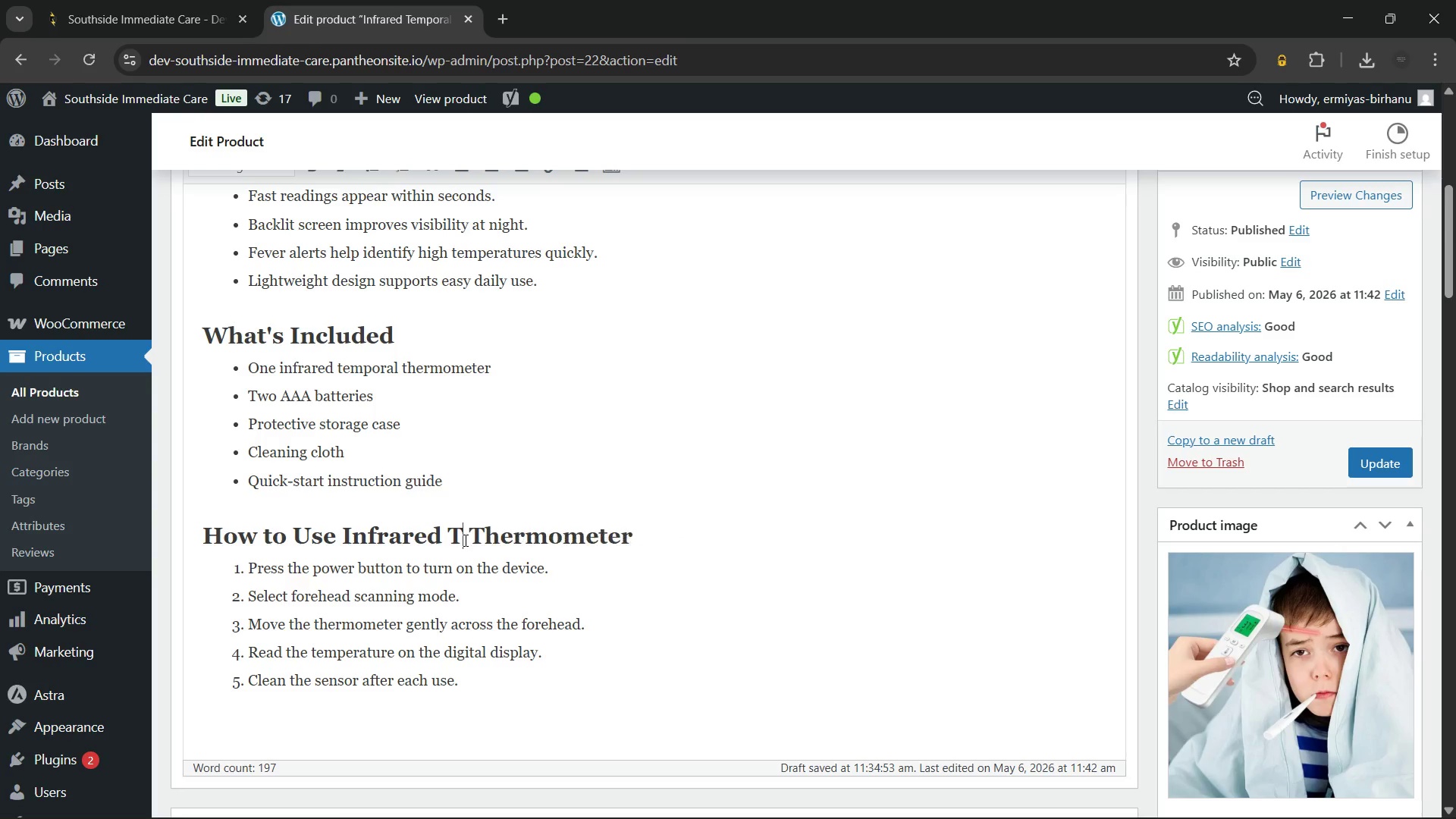 
key(Backspace)
 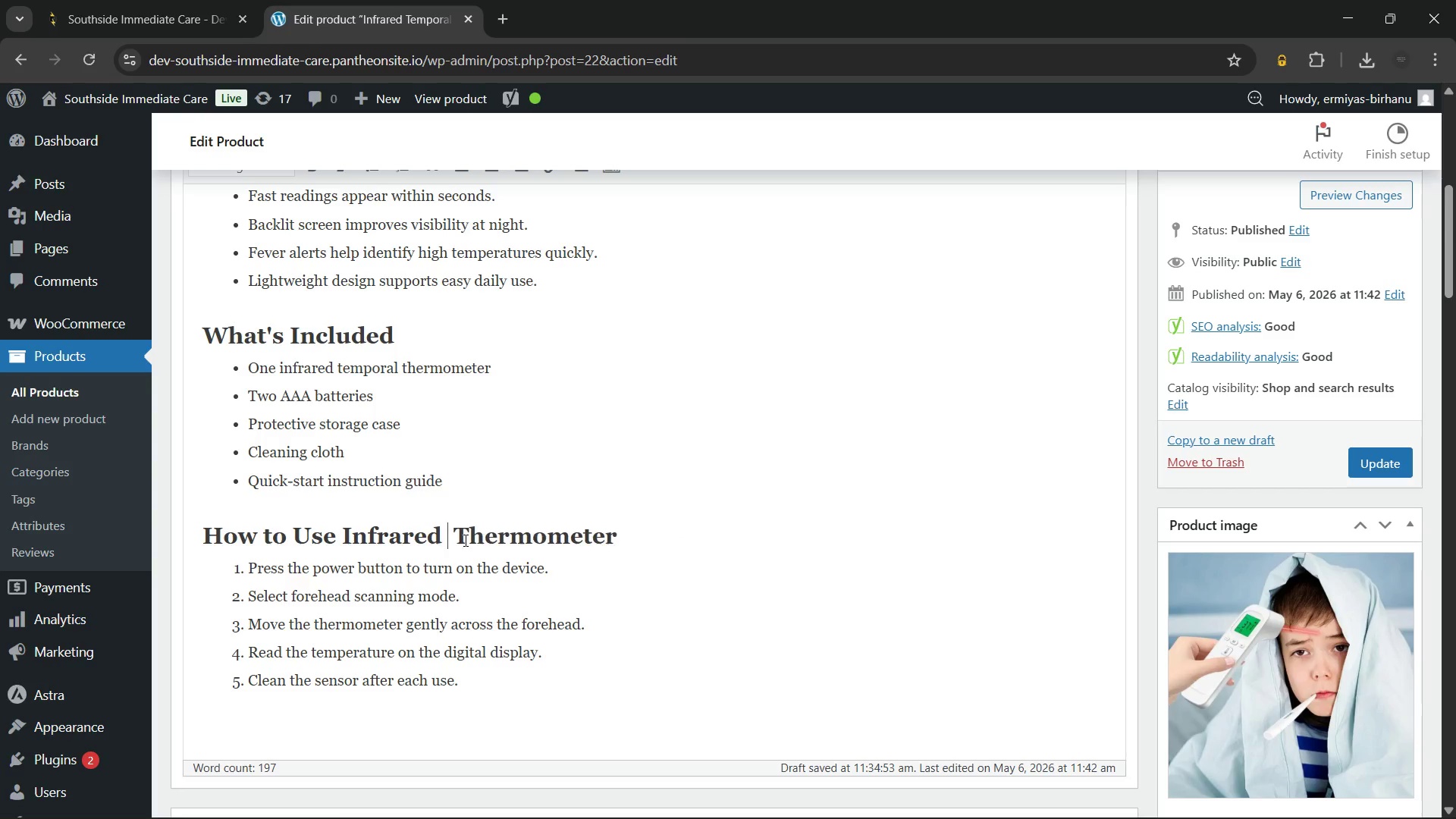 
key(Backspace)
 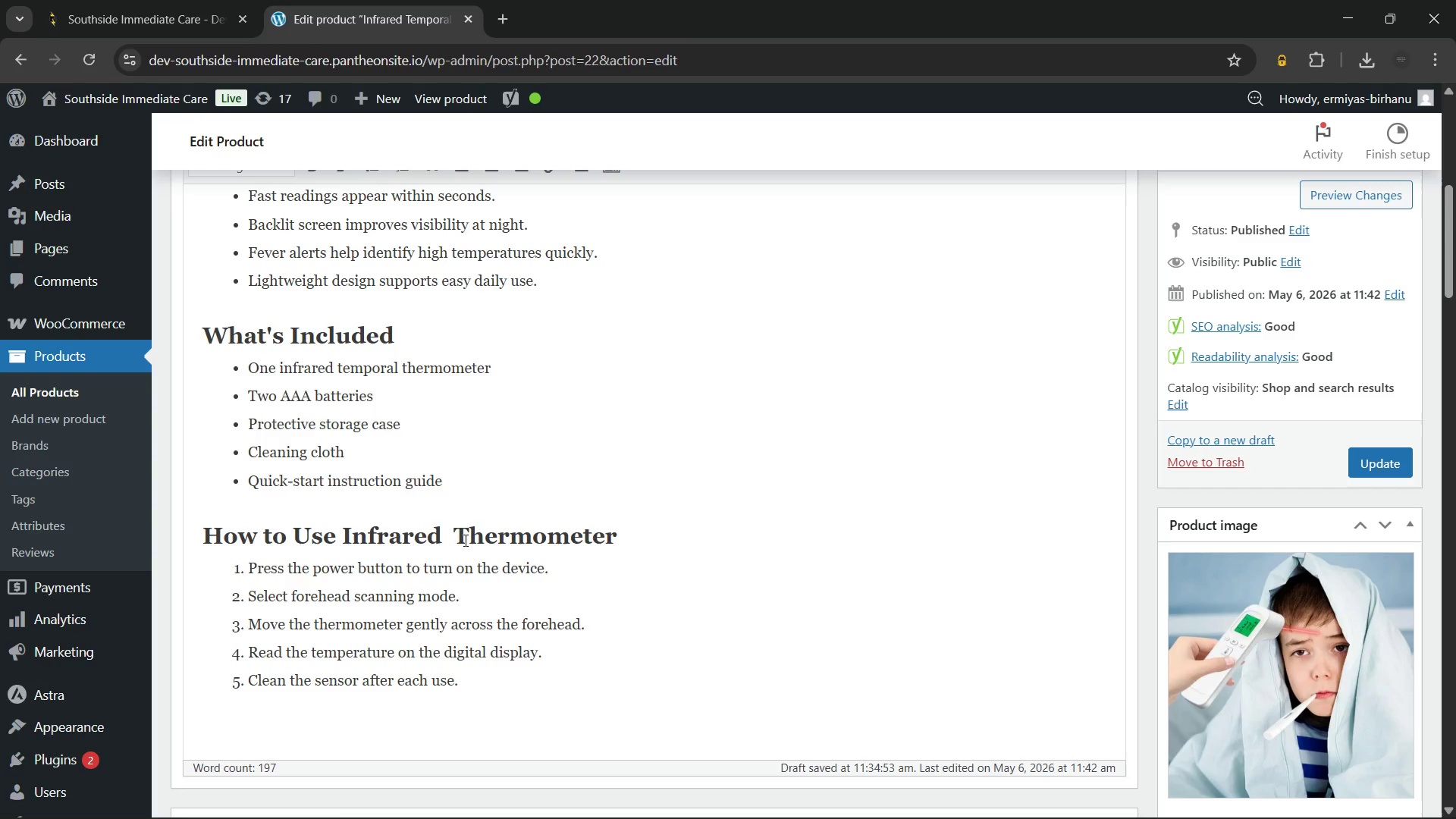 
key(Backspace)
 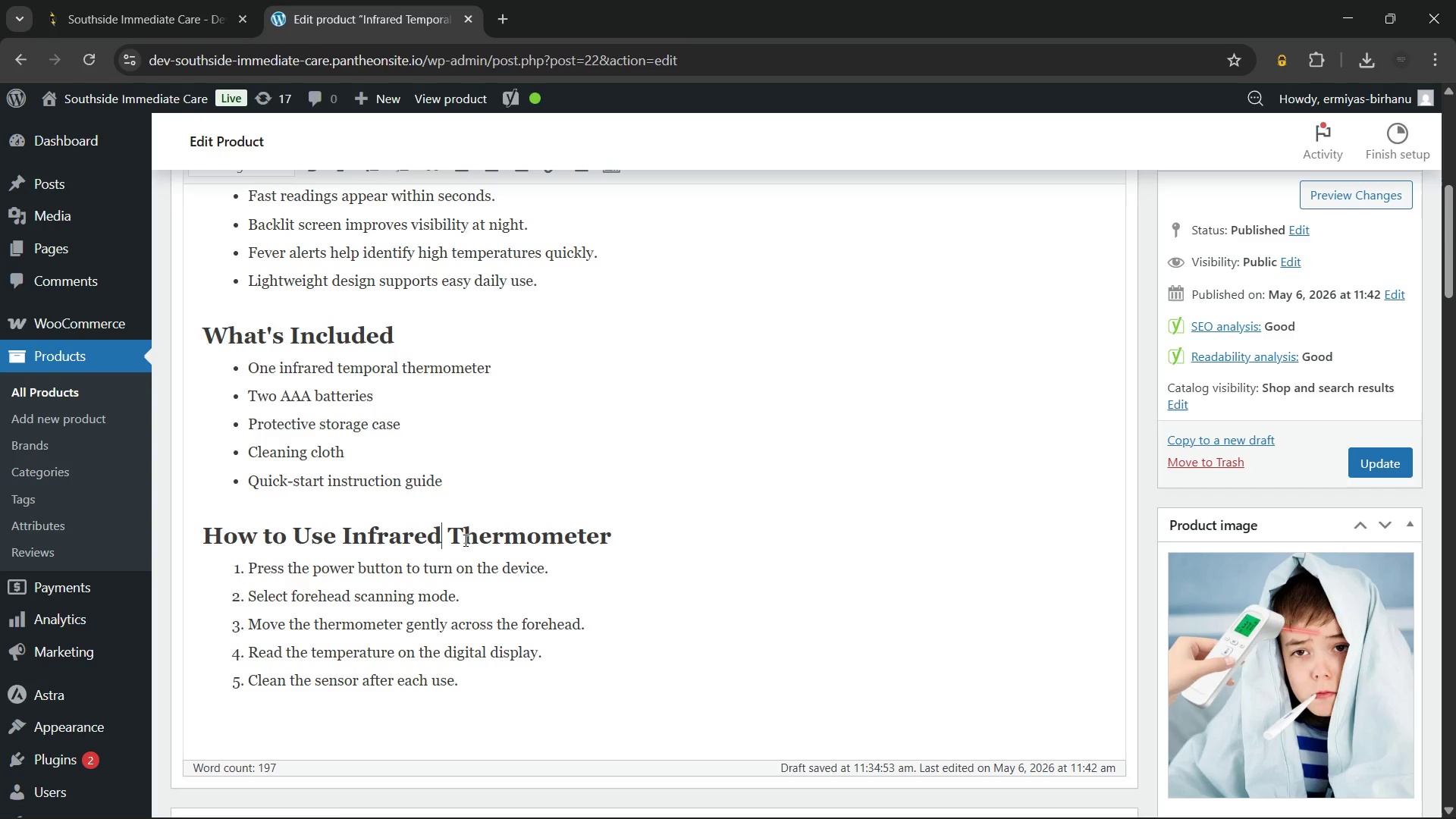 
key(ArrowRight)
 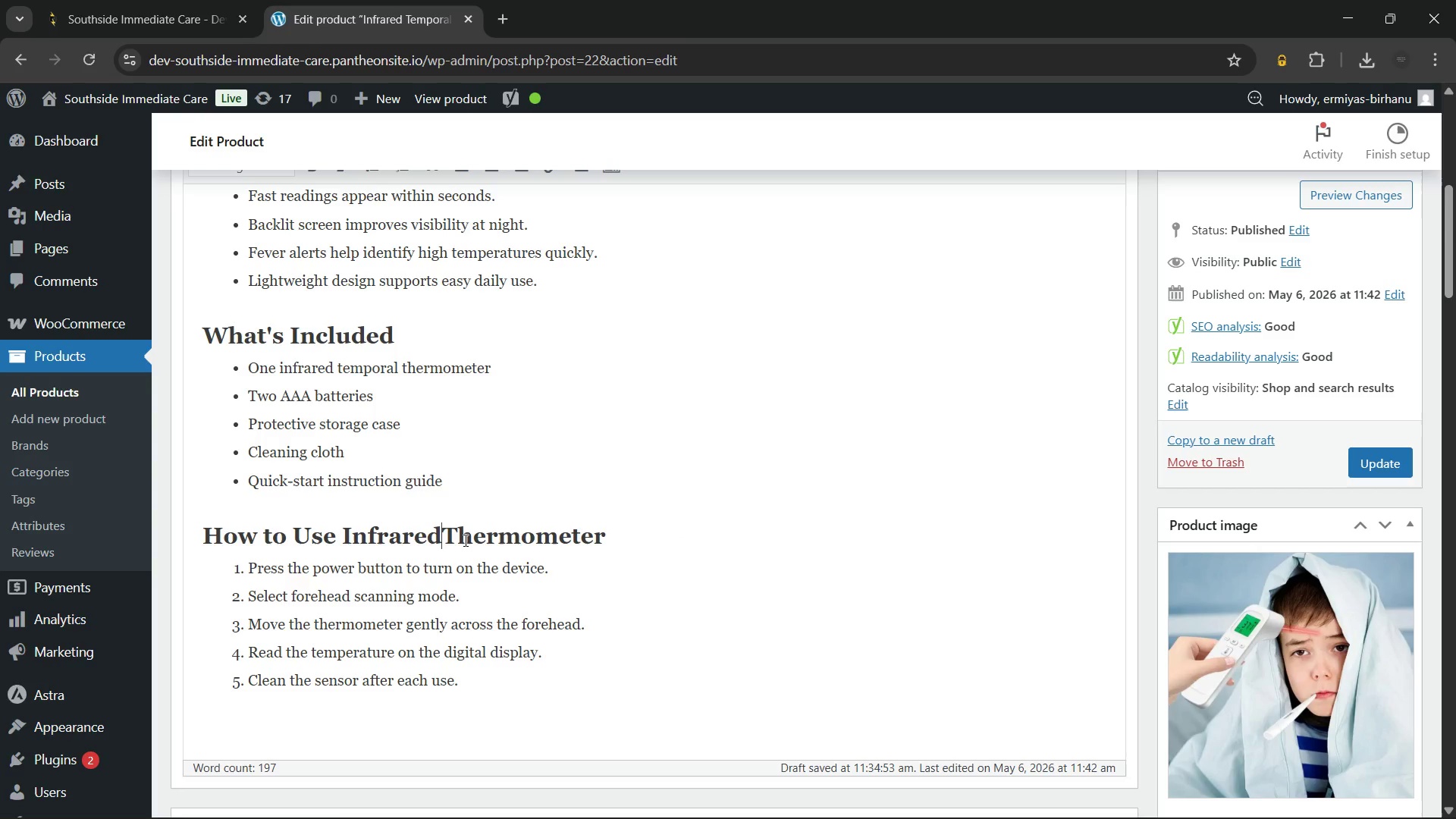 
key(Backspace)
 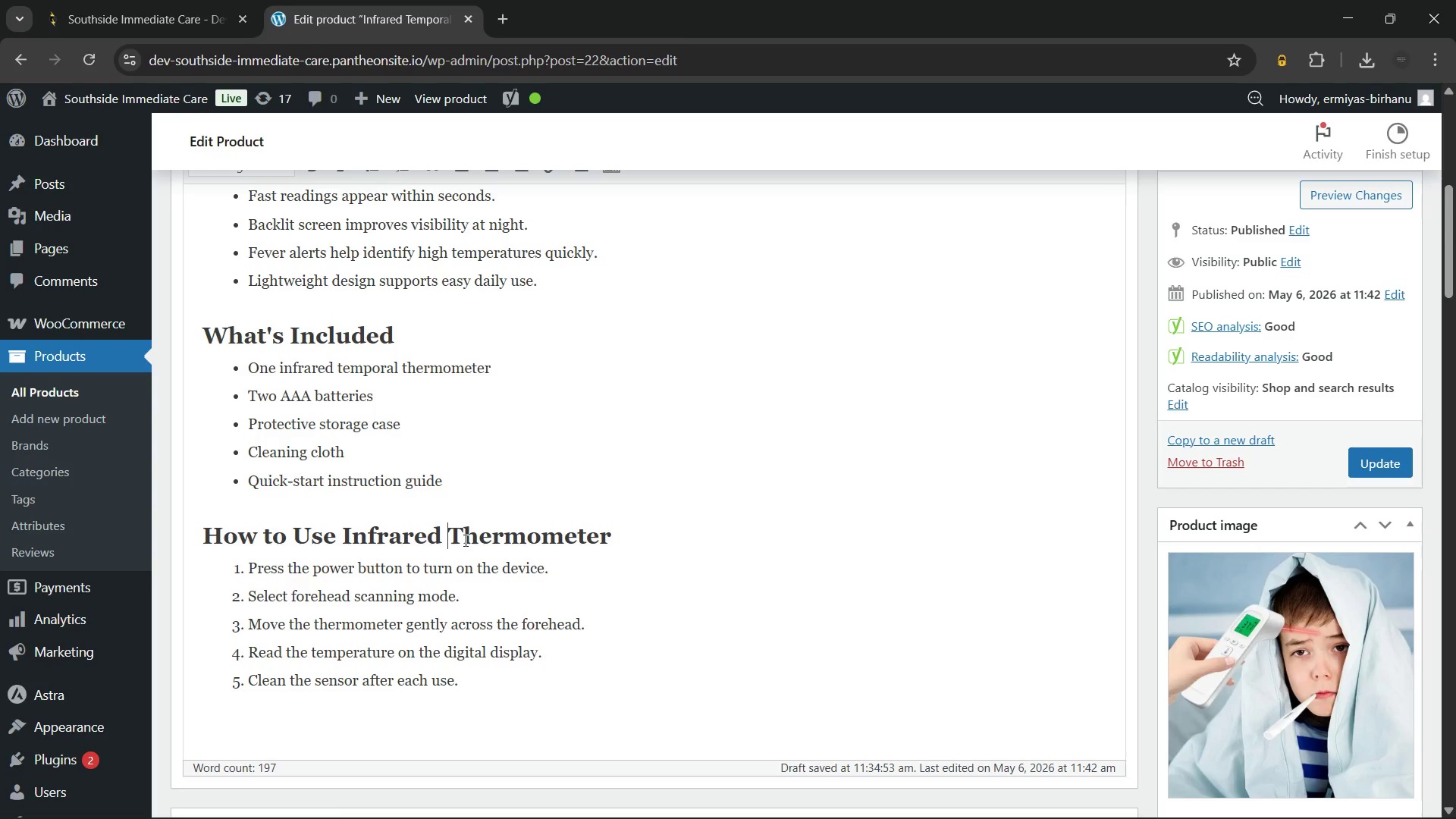 
key(Space)
 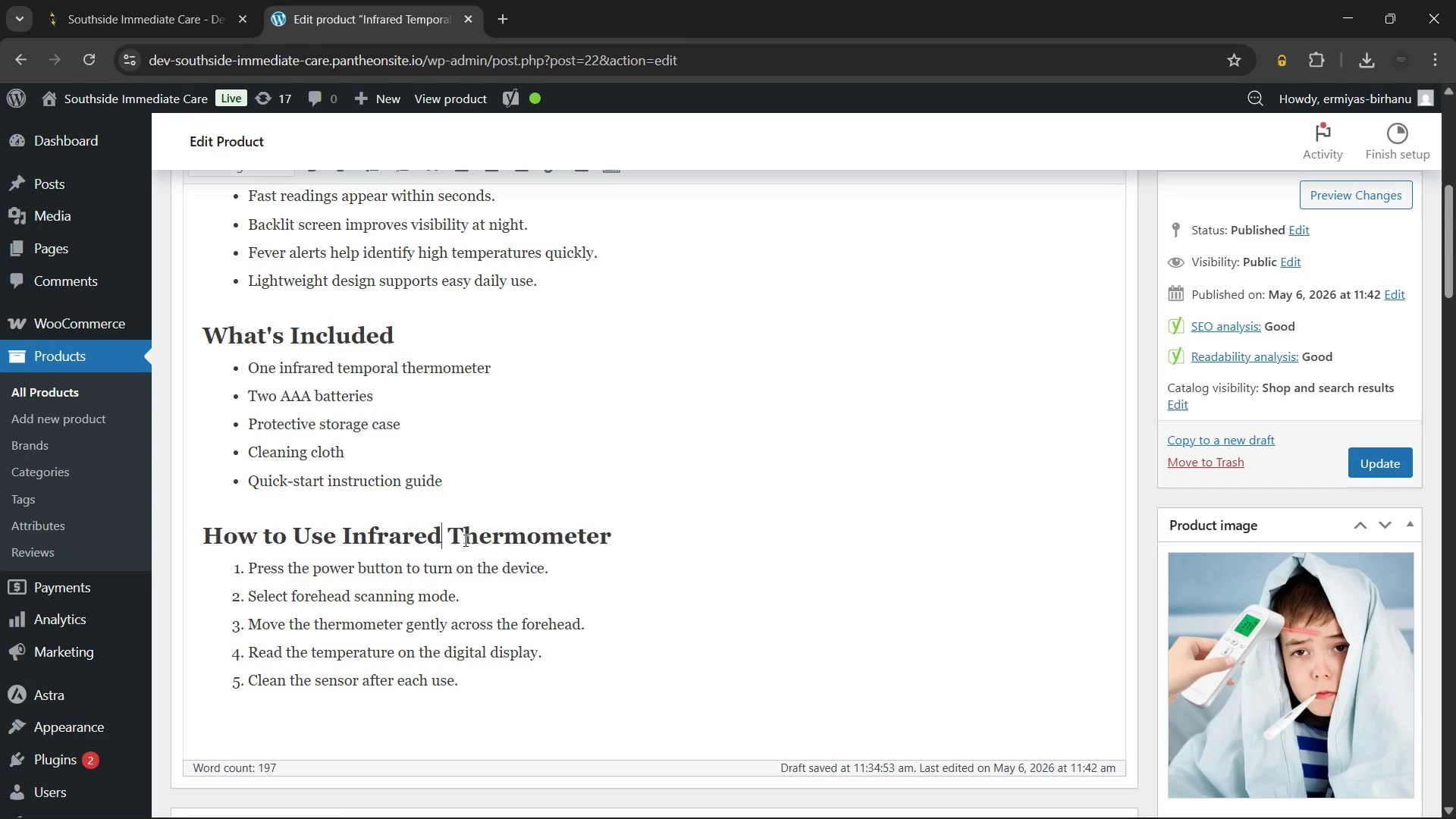 
key(ArrowLeft)
 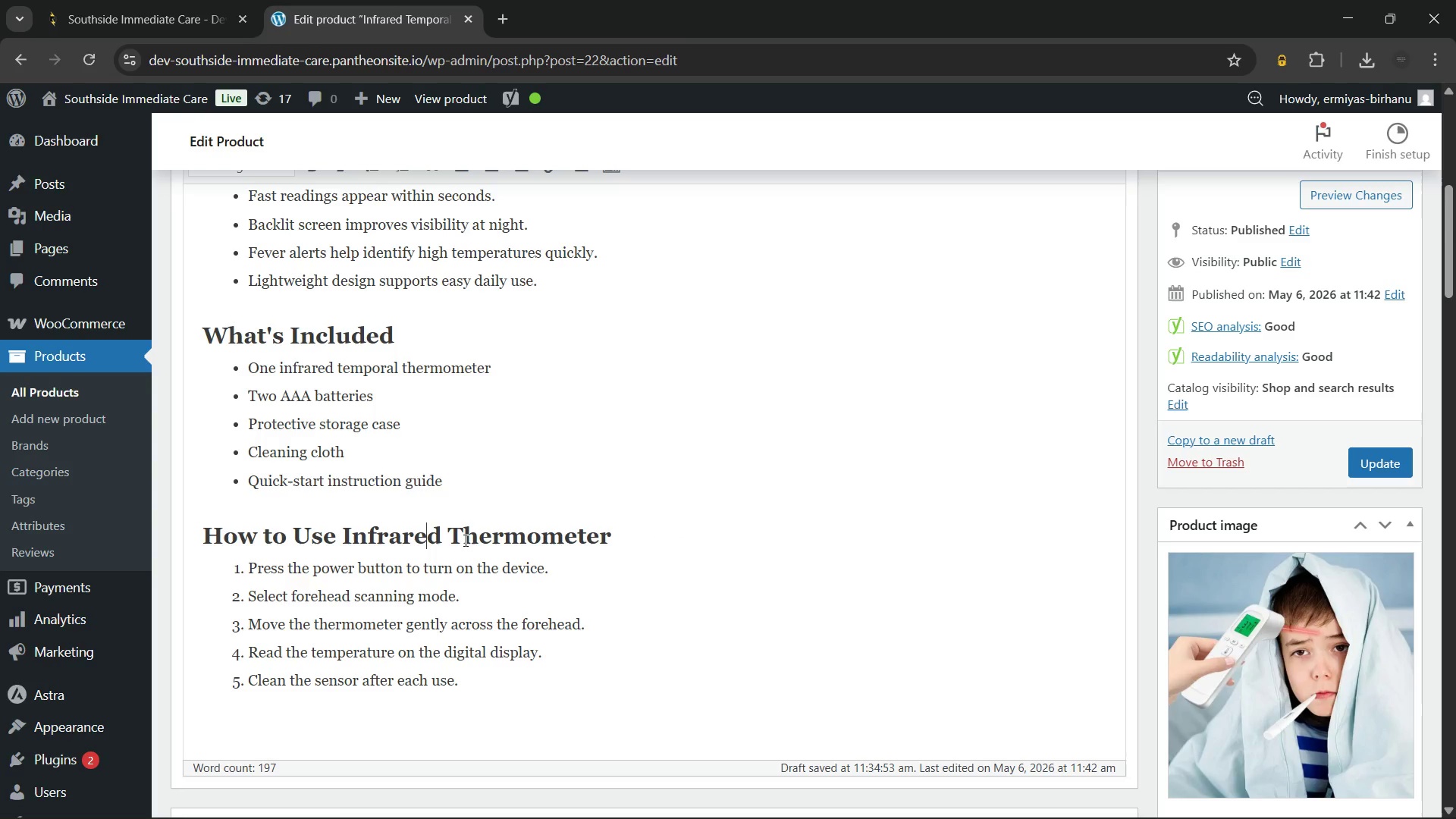 
key(ArrowLeft)
 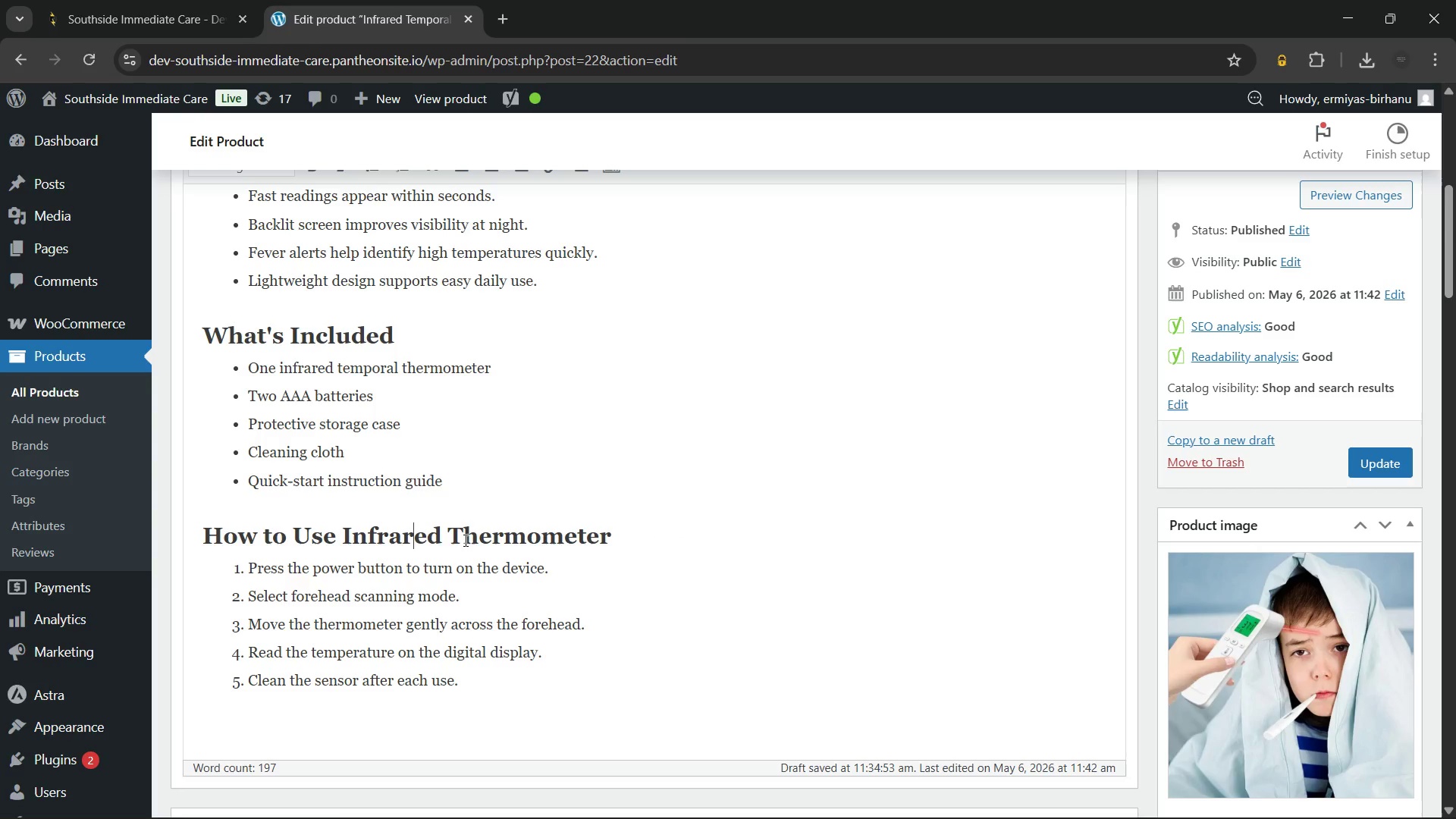 
key(ArrowLeft)
 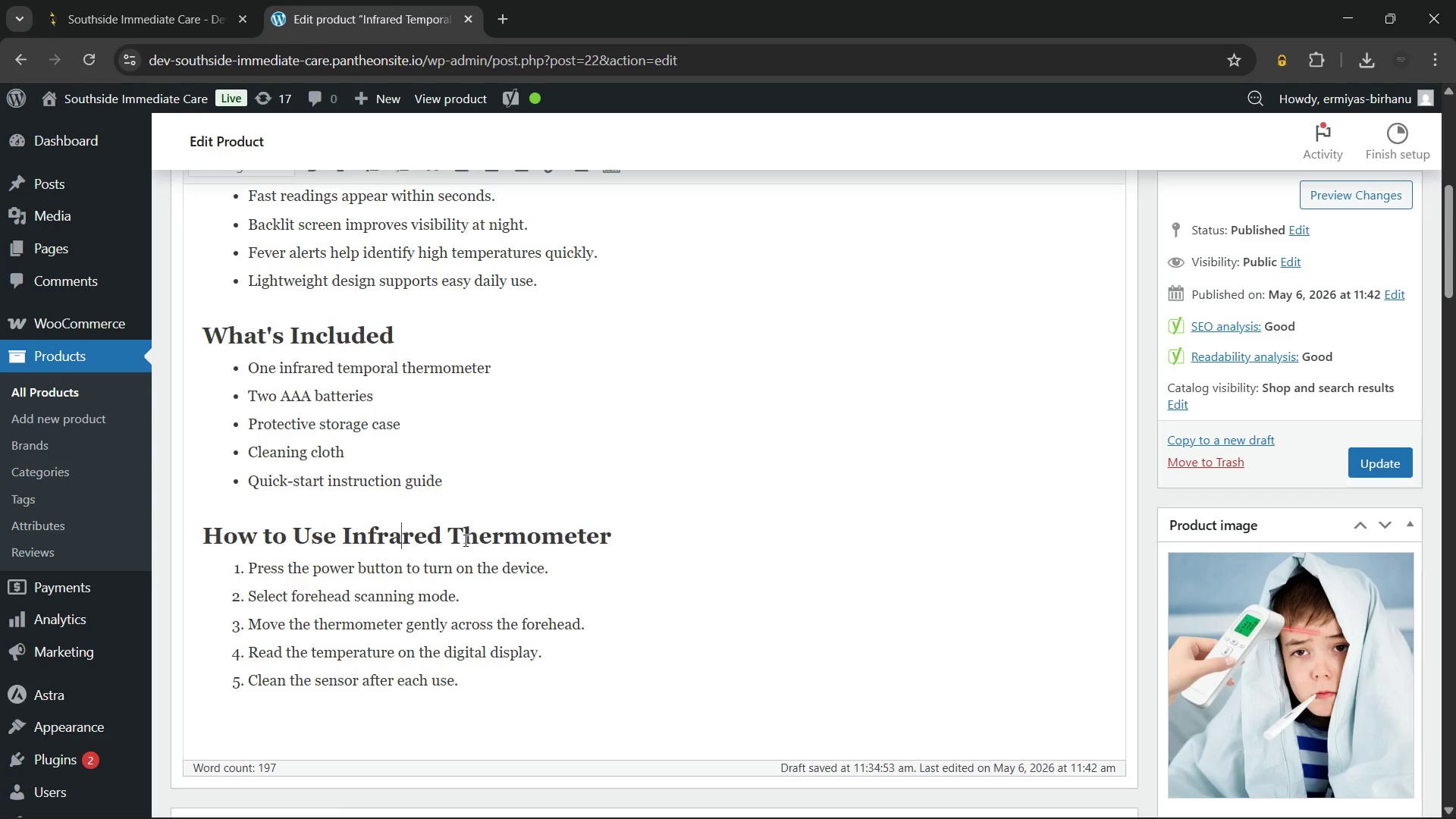 
key(ArrowLeft)
 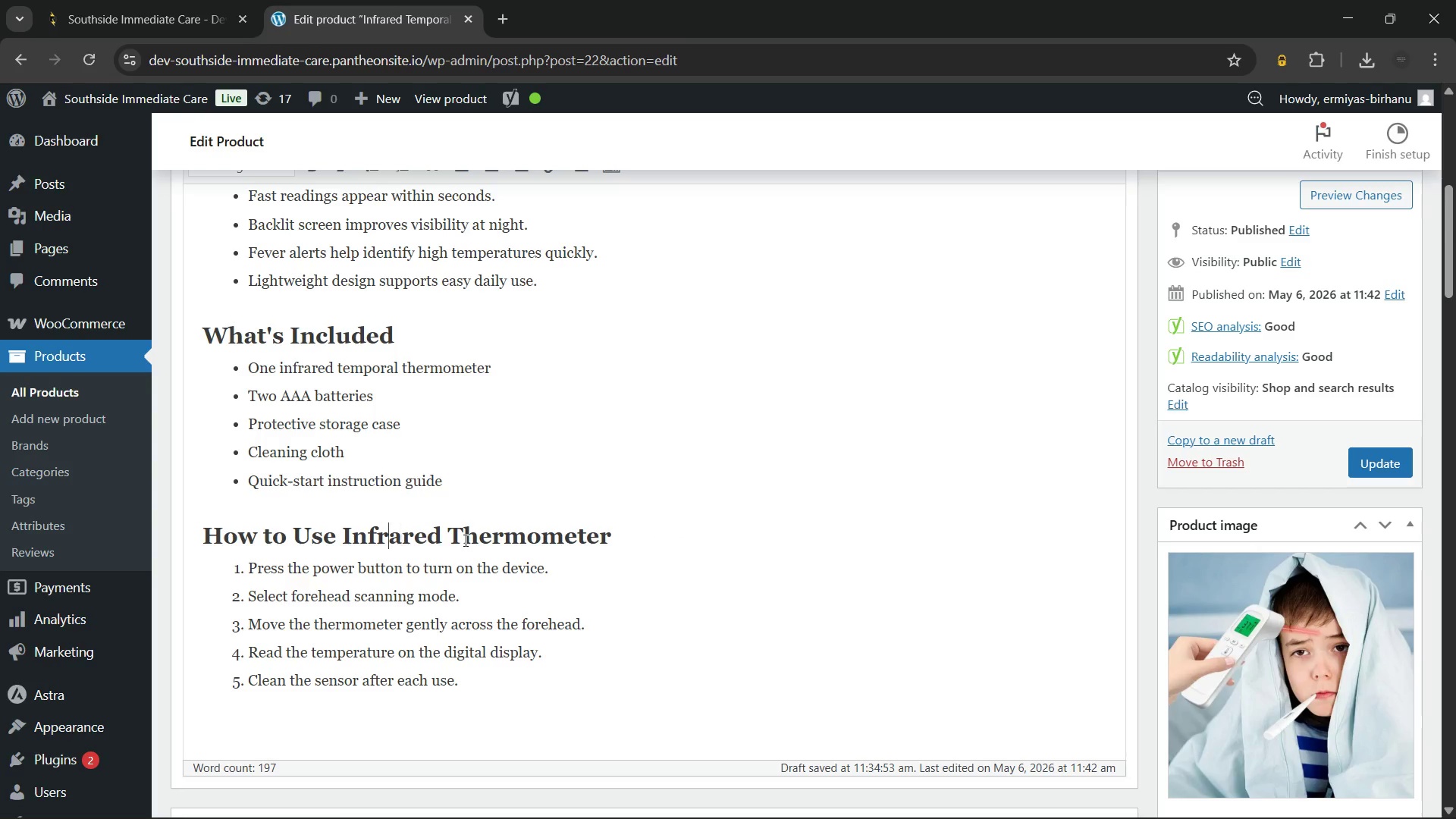 
key(ArrowLeft)
 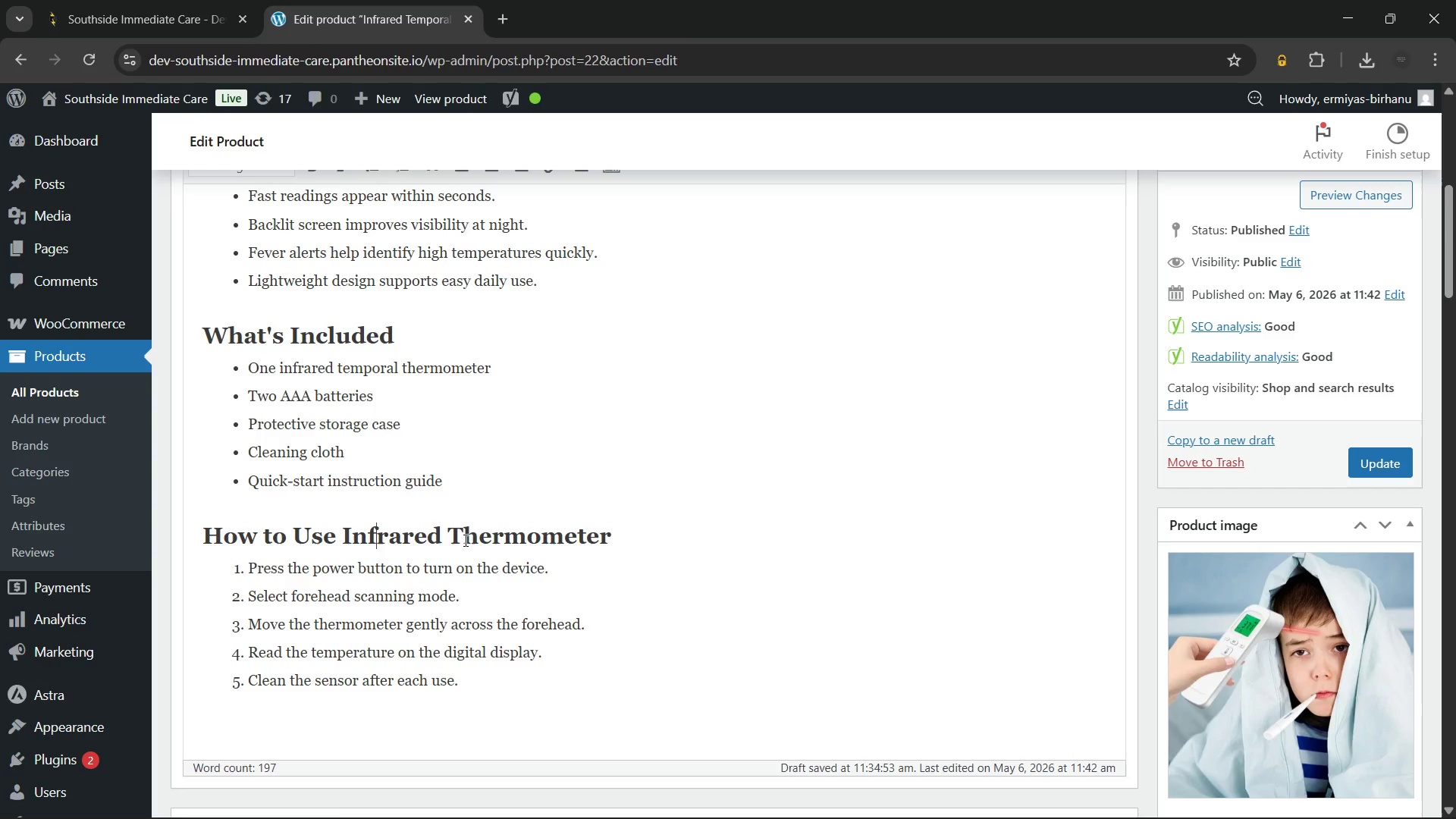 
key(ArrowLeft)
 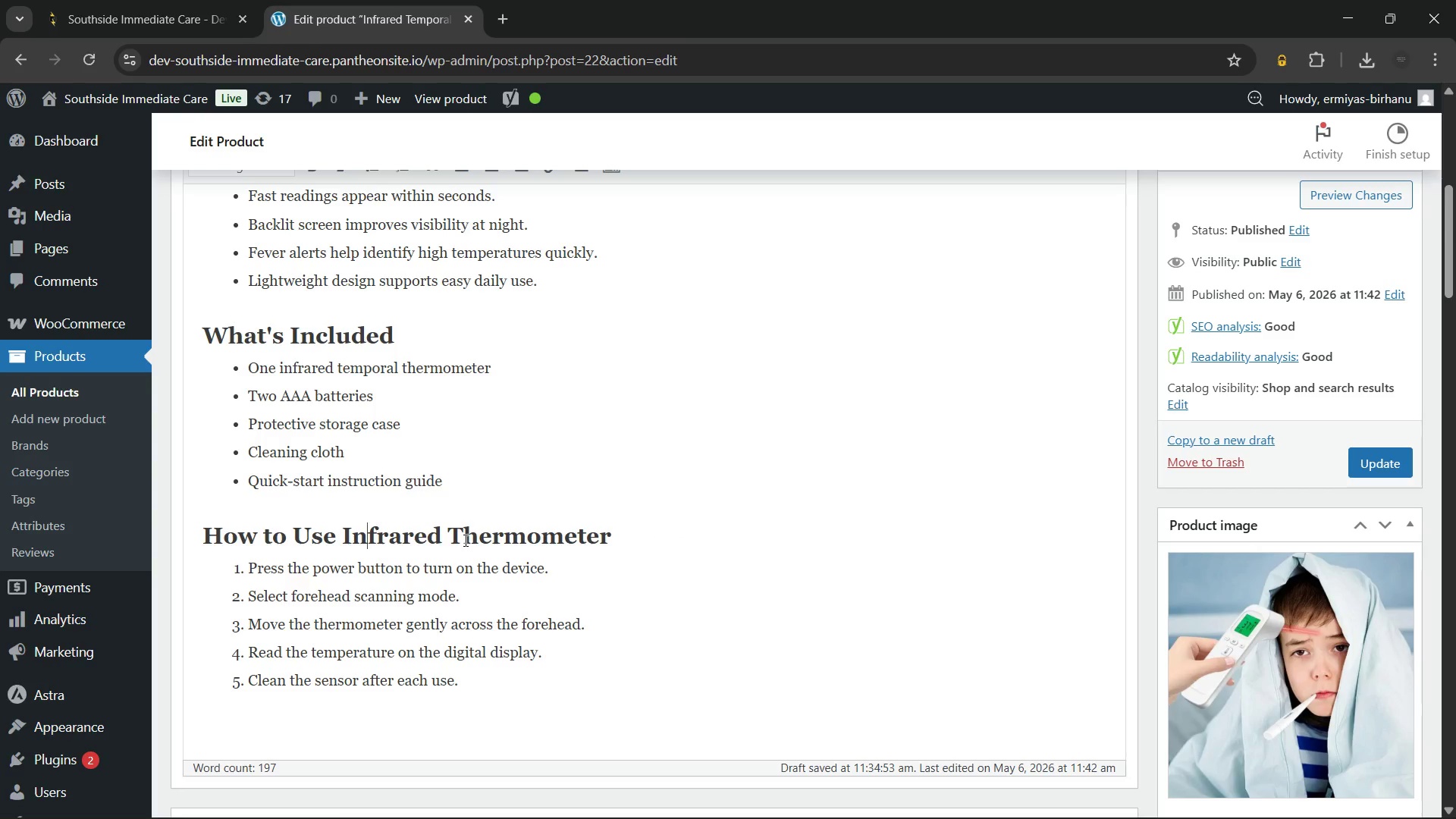 
key(ArrowLeft)
 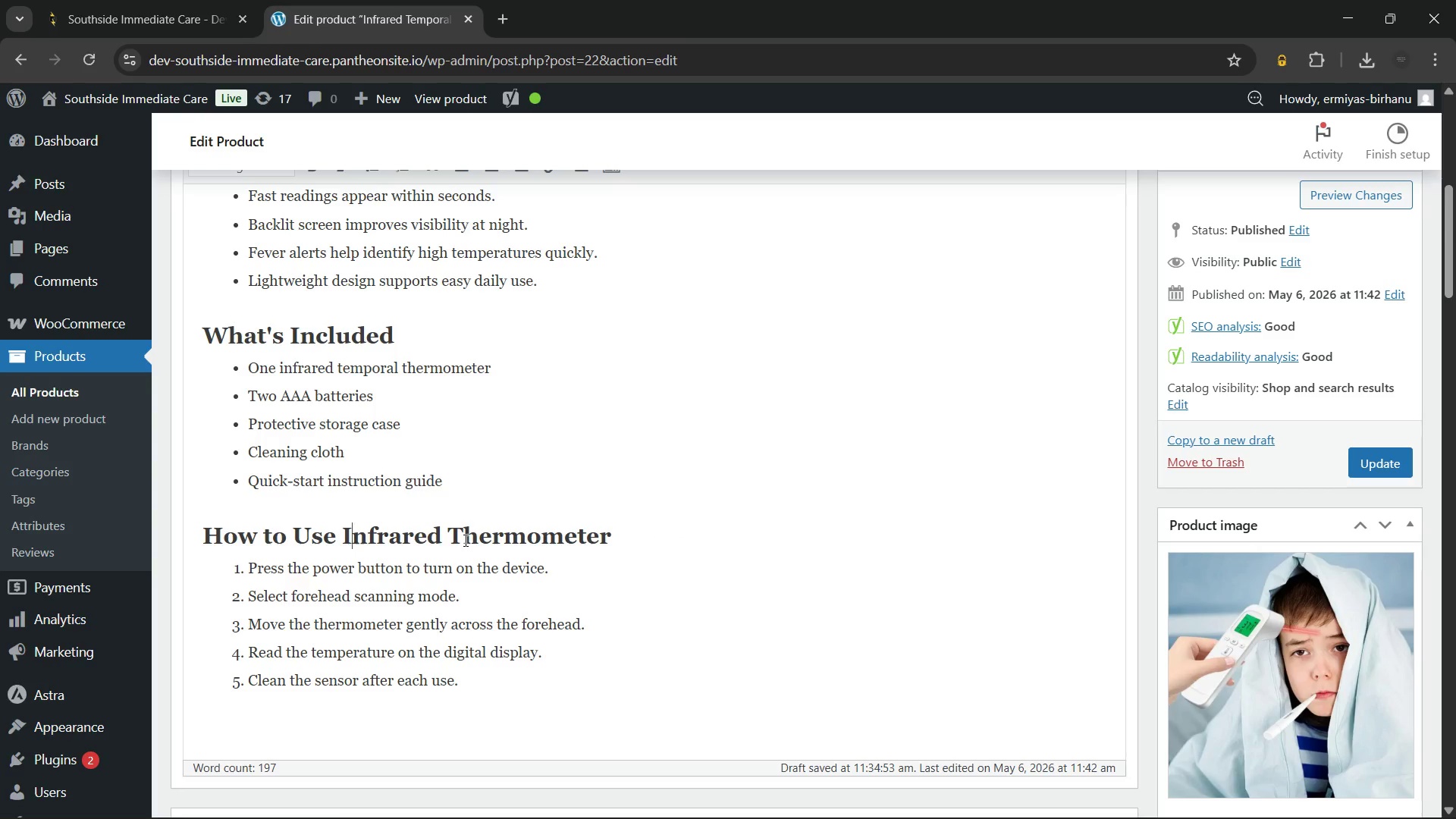 
key(ArrowLeft)
 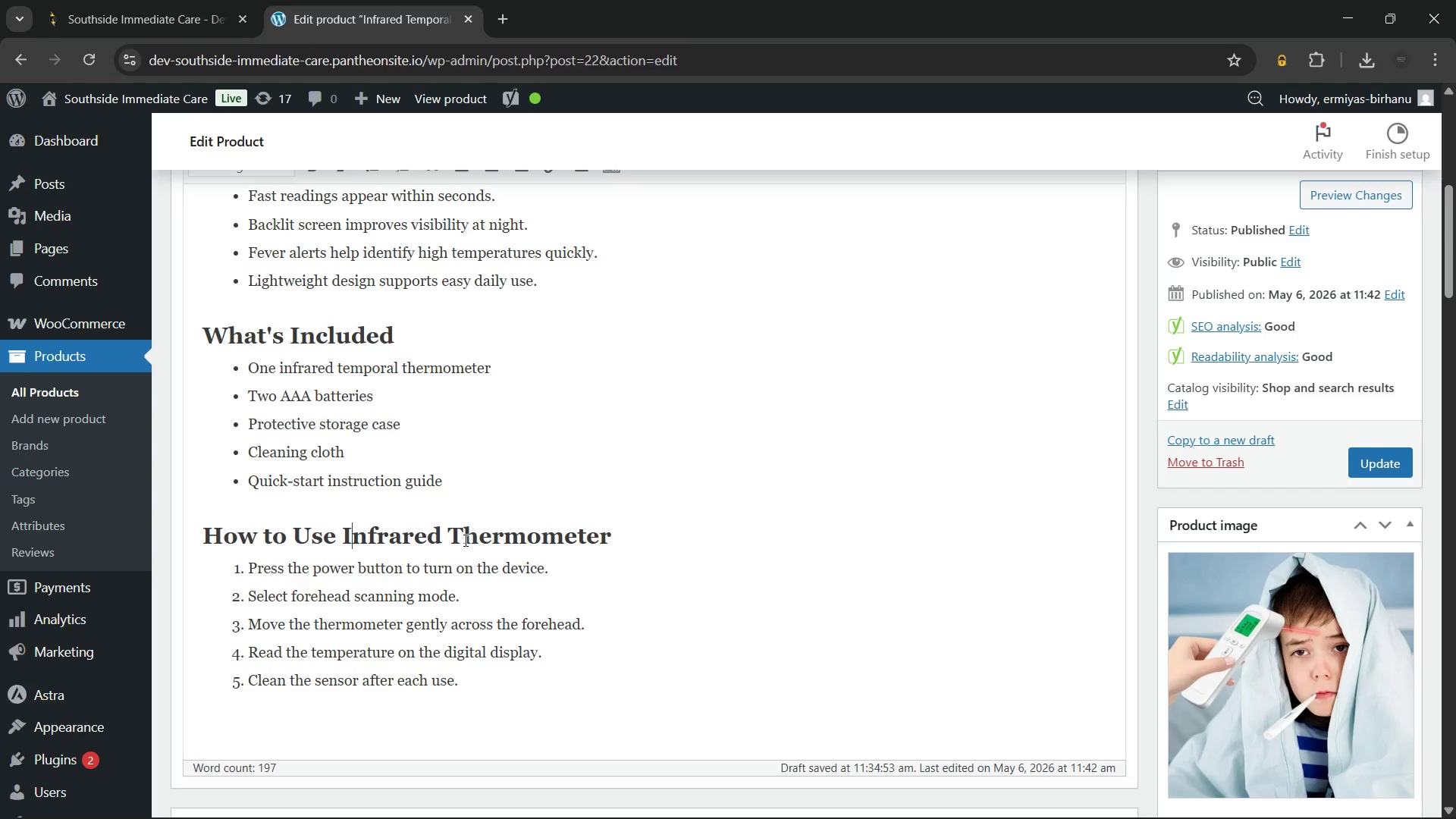 
key(ArrowLeft)
 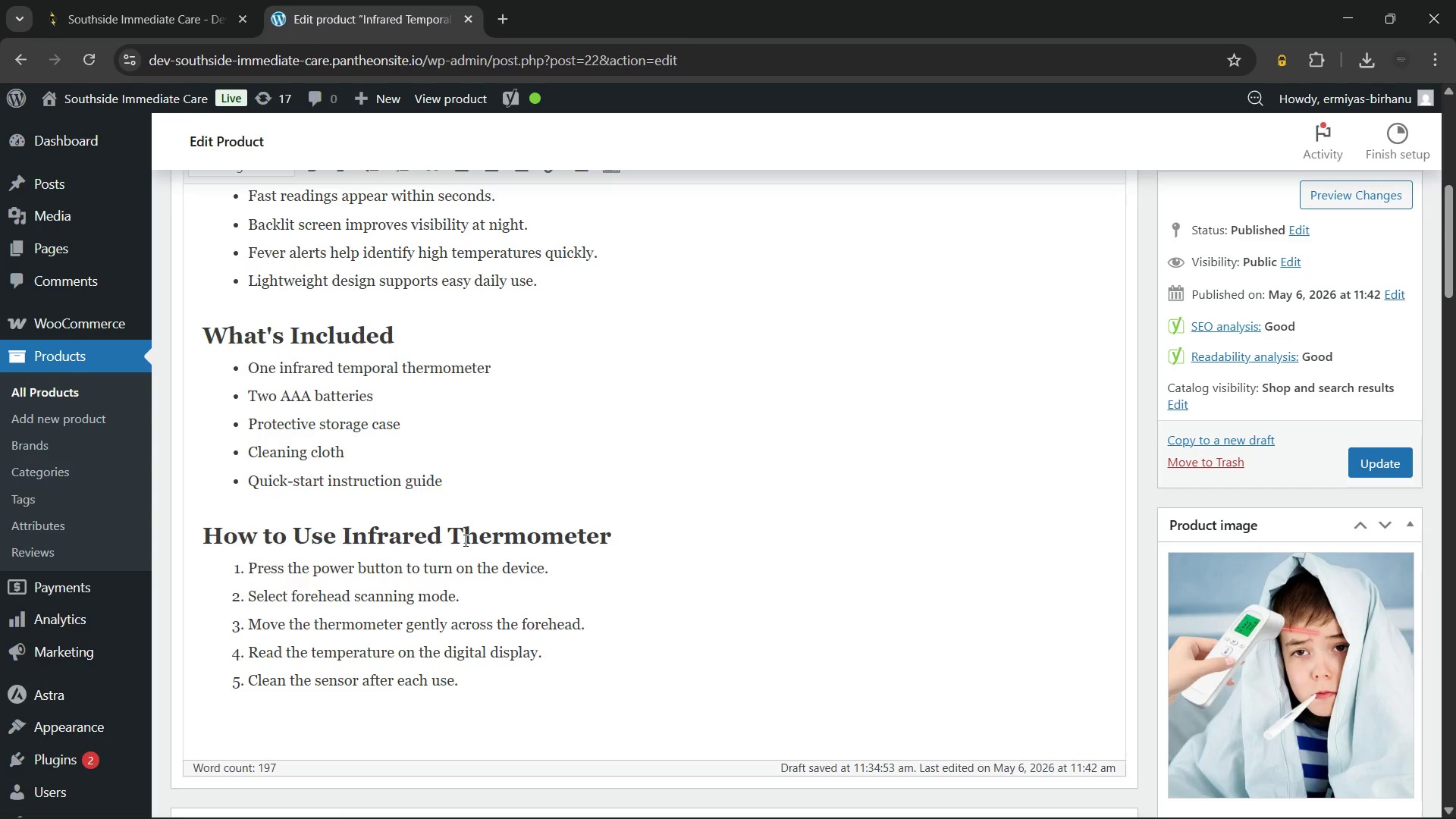 
type(The )
 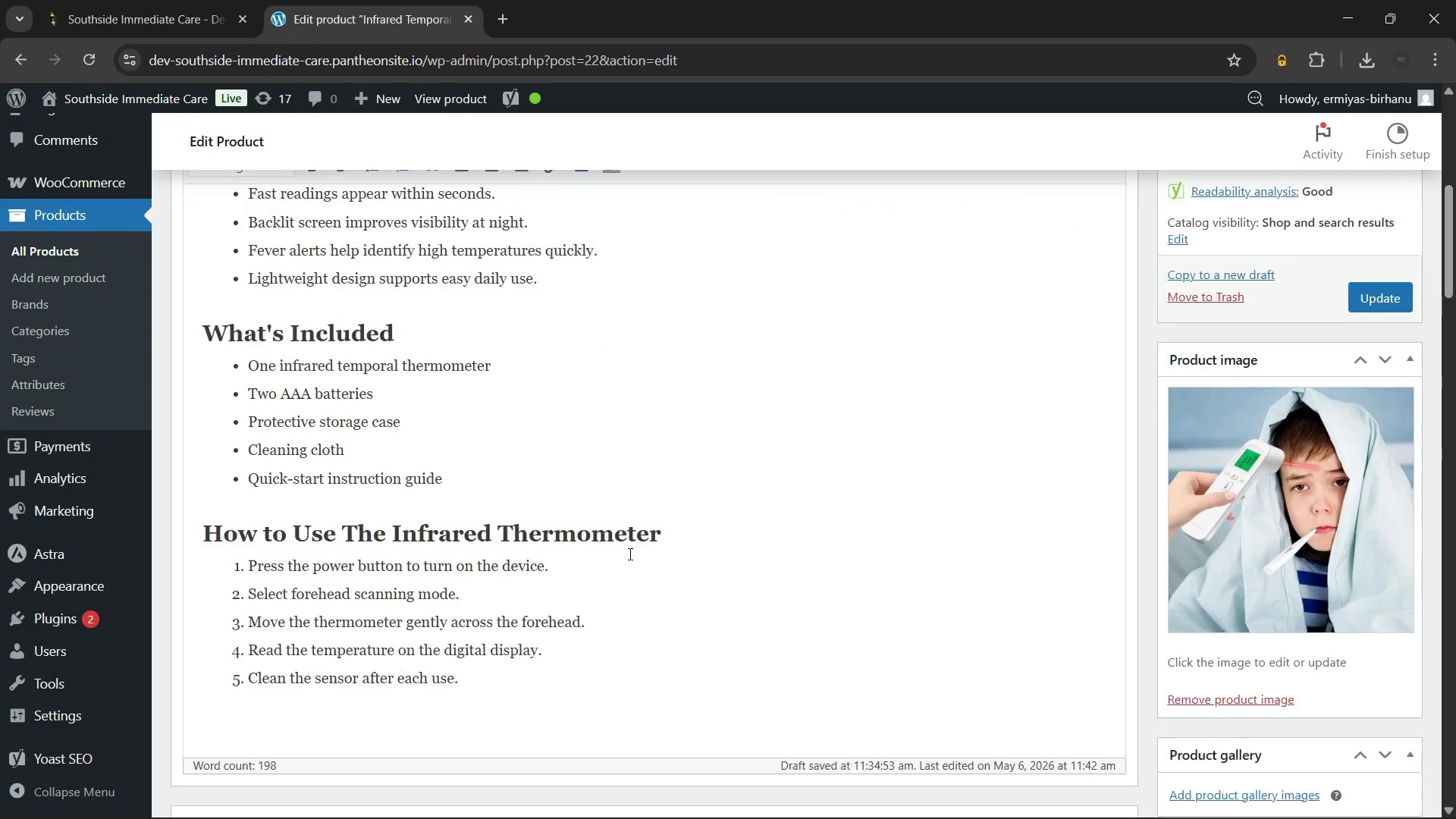 
wait(8.75)
 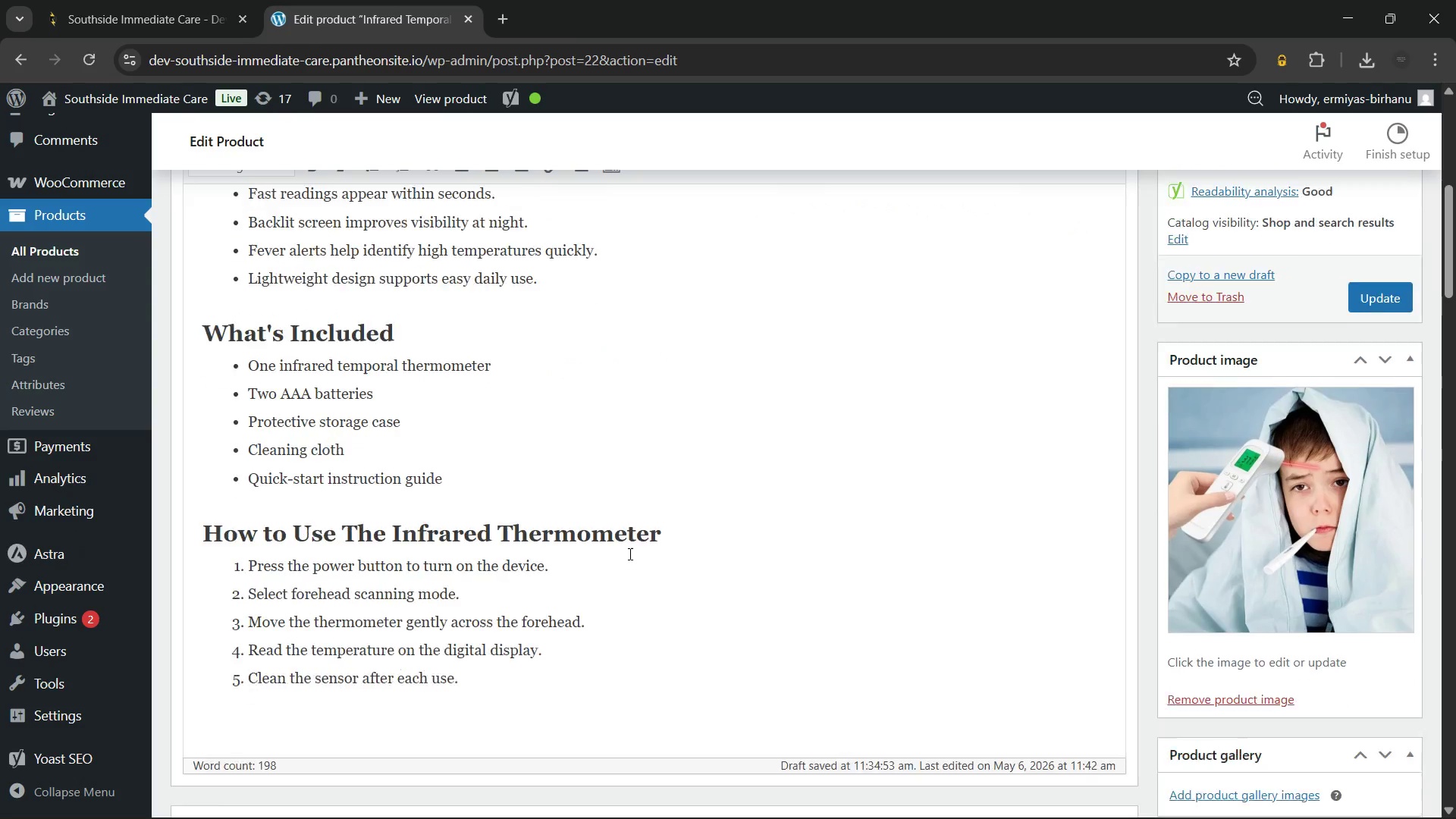 
left_click([310, 504])
 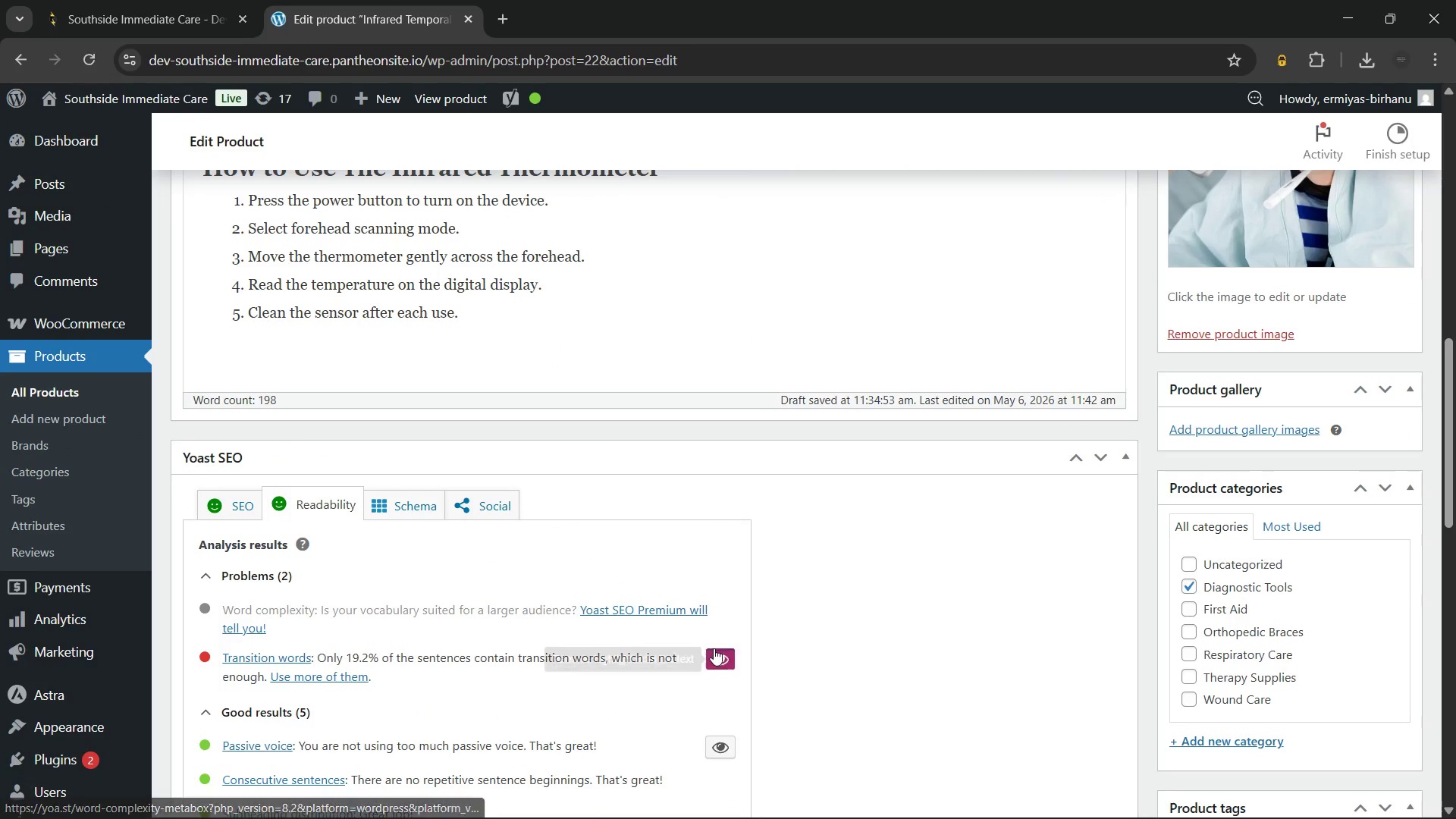 
left_click([714, 649])
 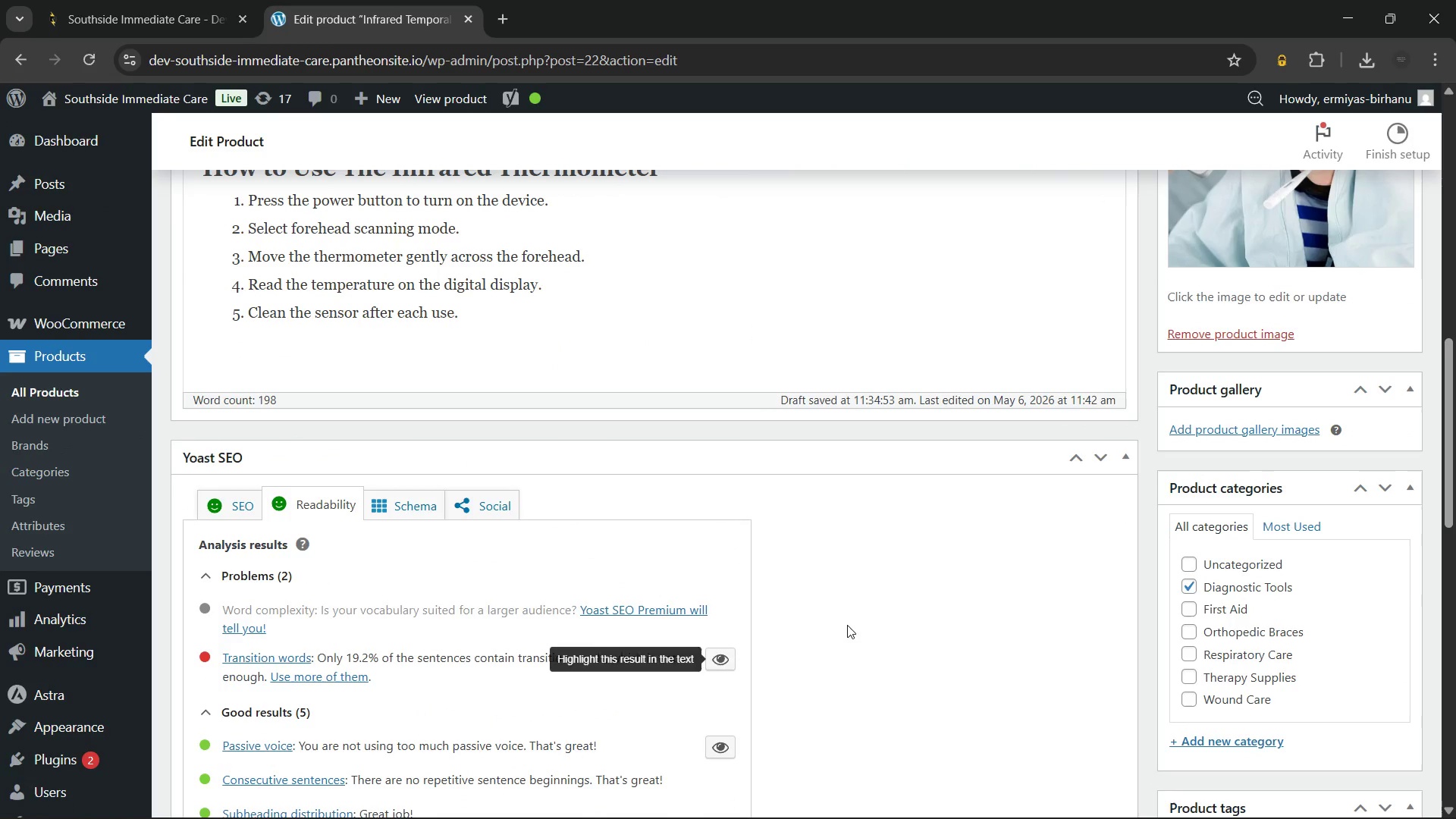 
left_click([847, 625])
 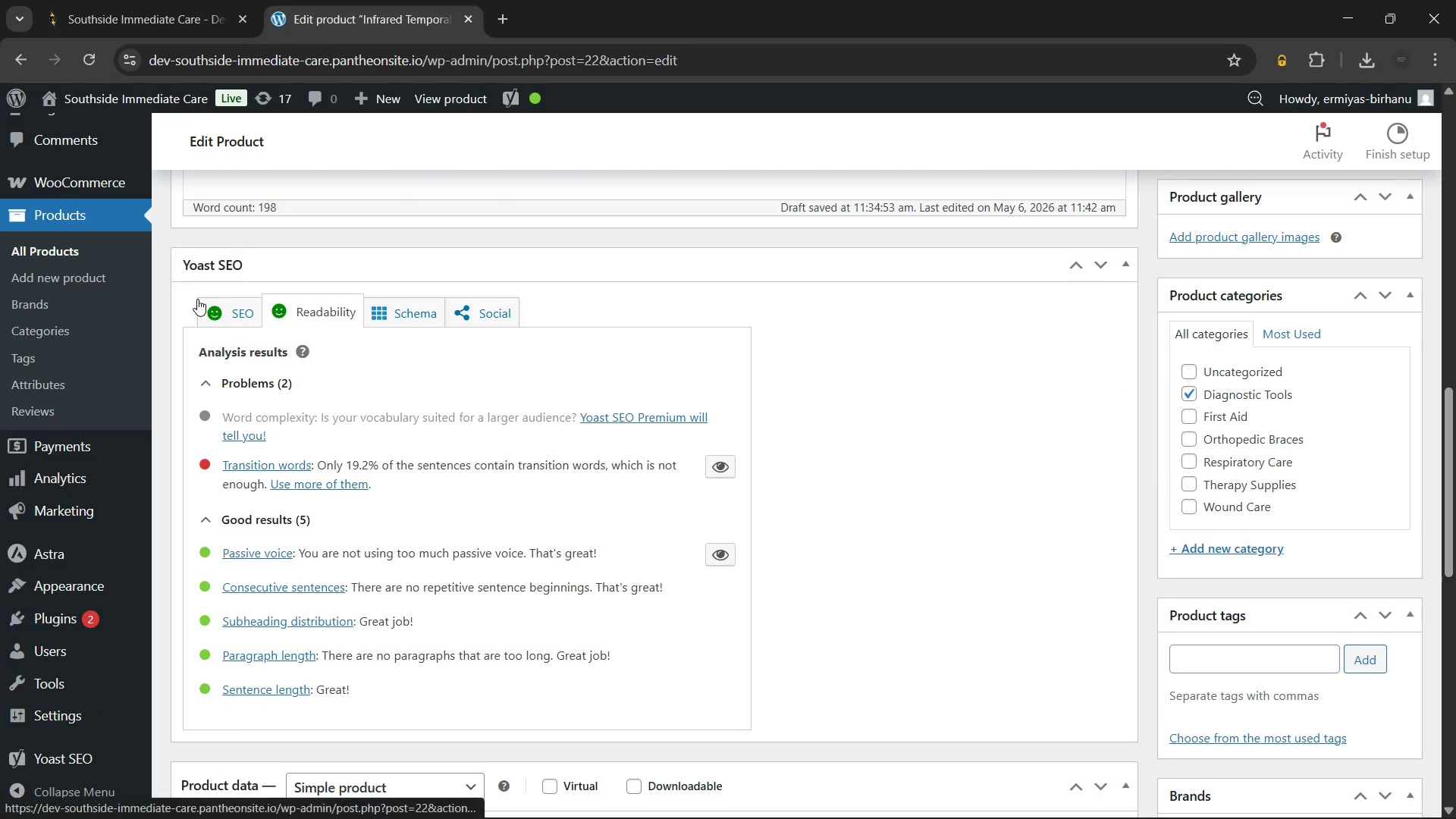 
left_click([223, 304])
 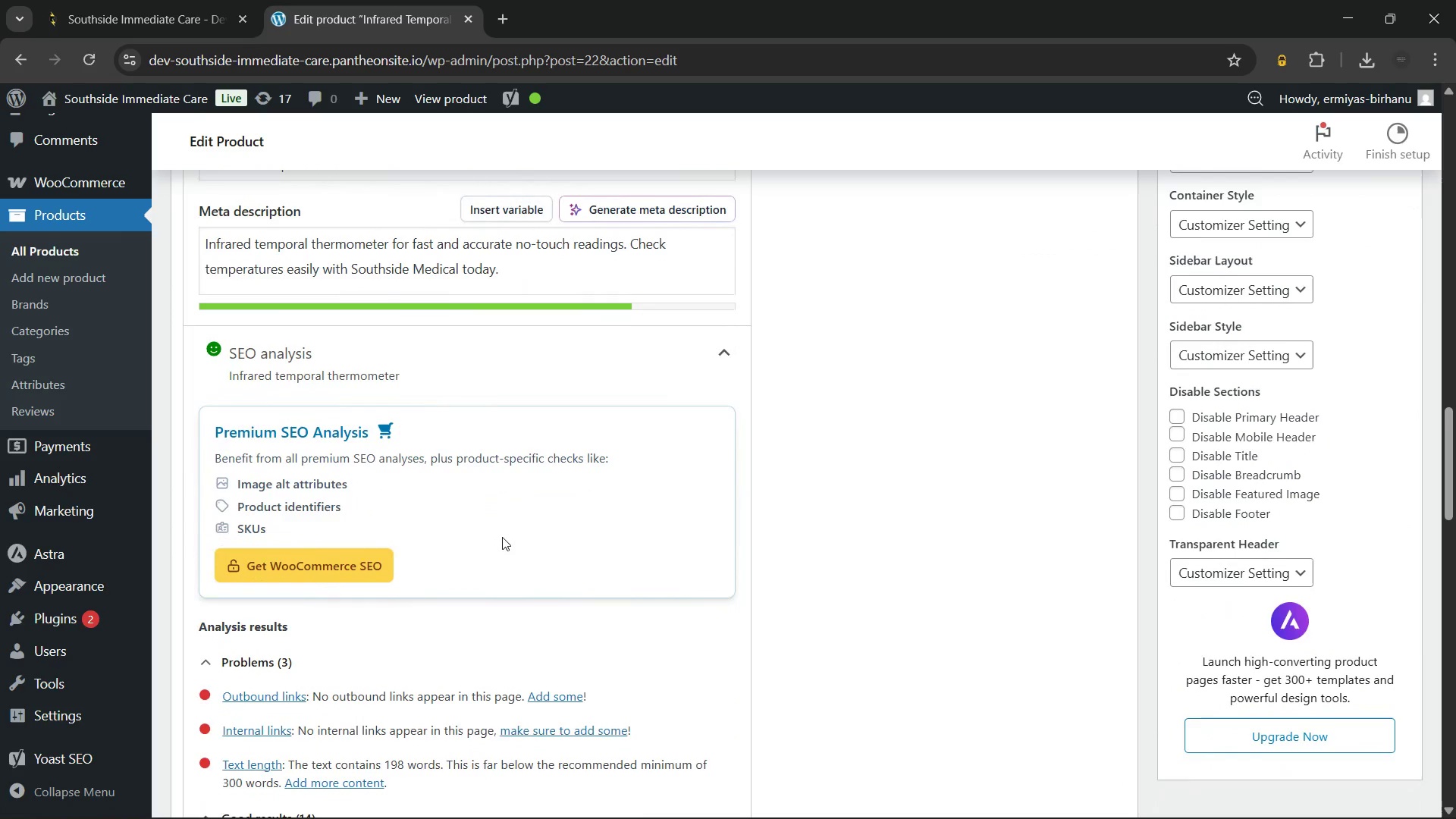 
wait(5.11)
 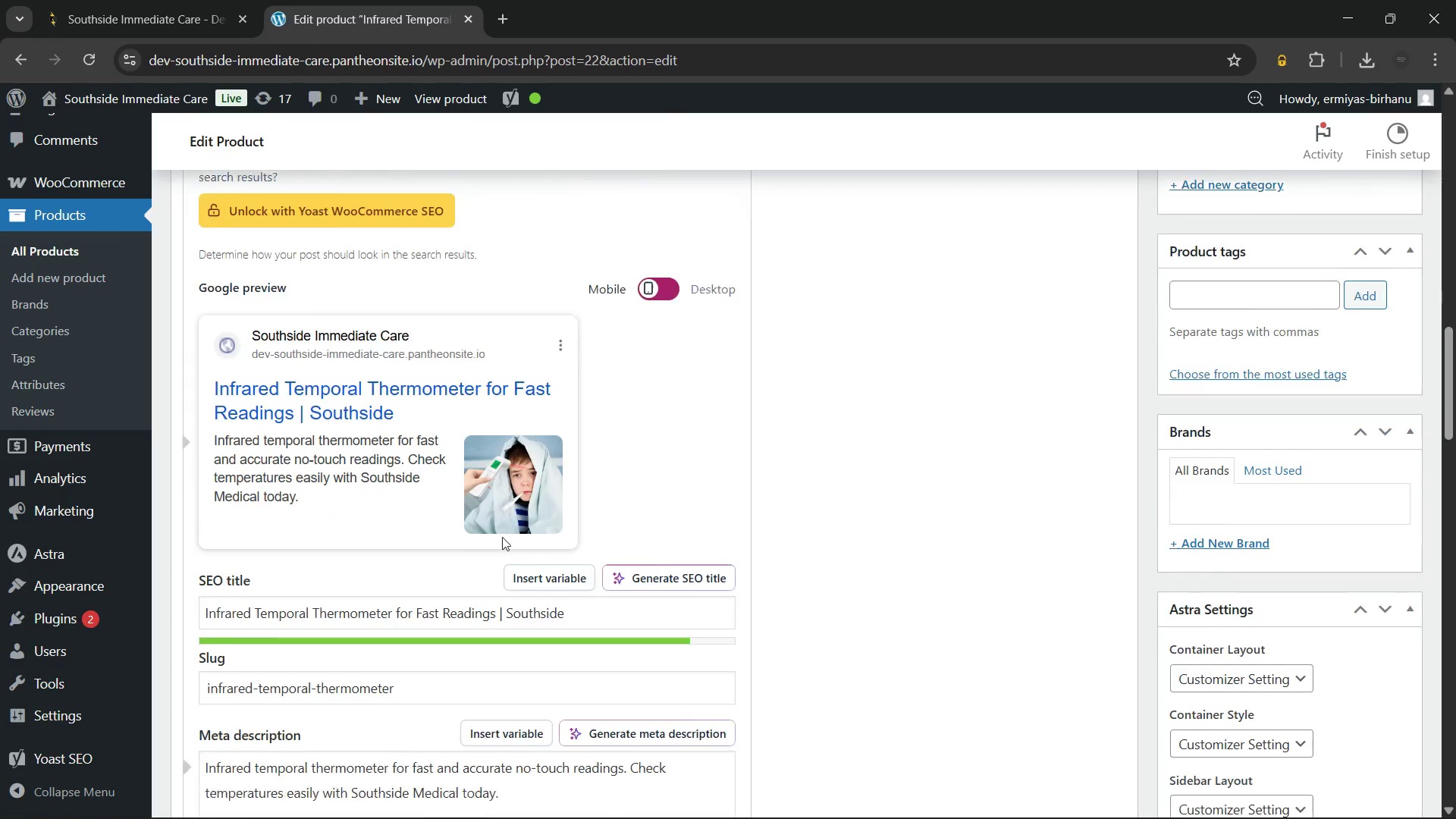 
left_click([502, 537])
 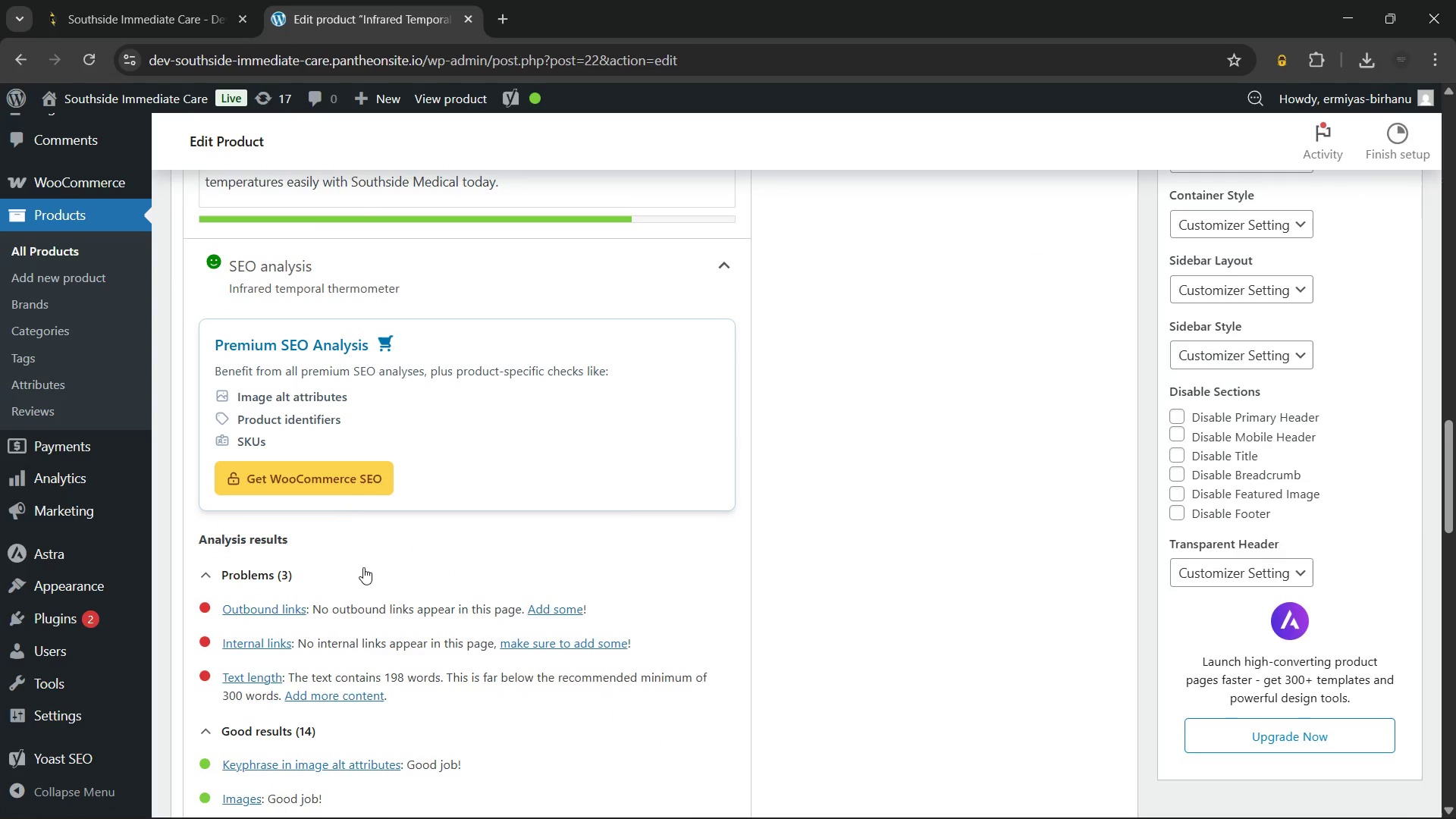 
left_click([363, 567])
 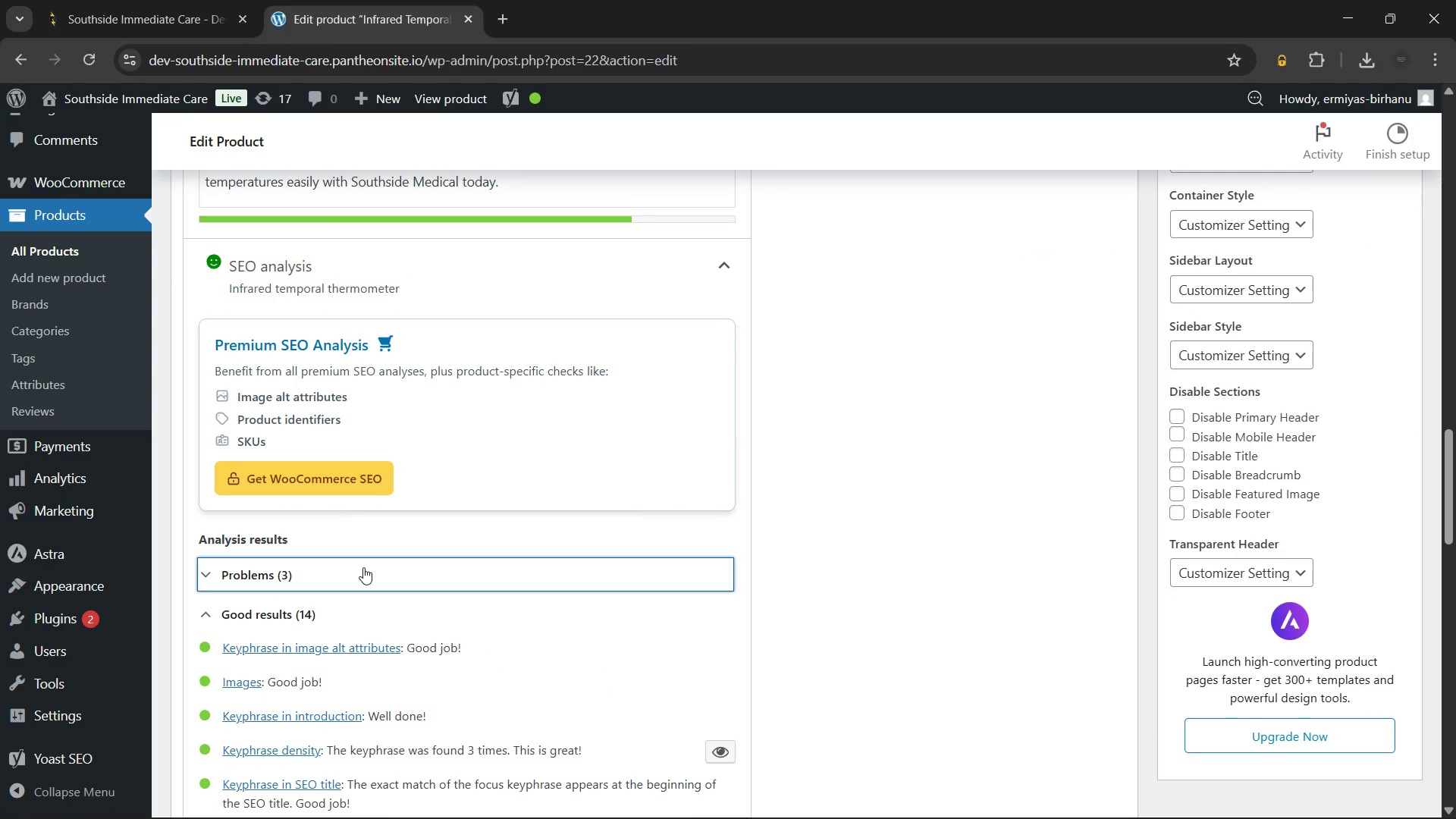 
wait(11.19)
 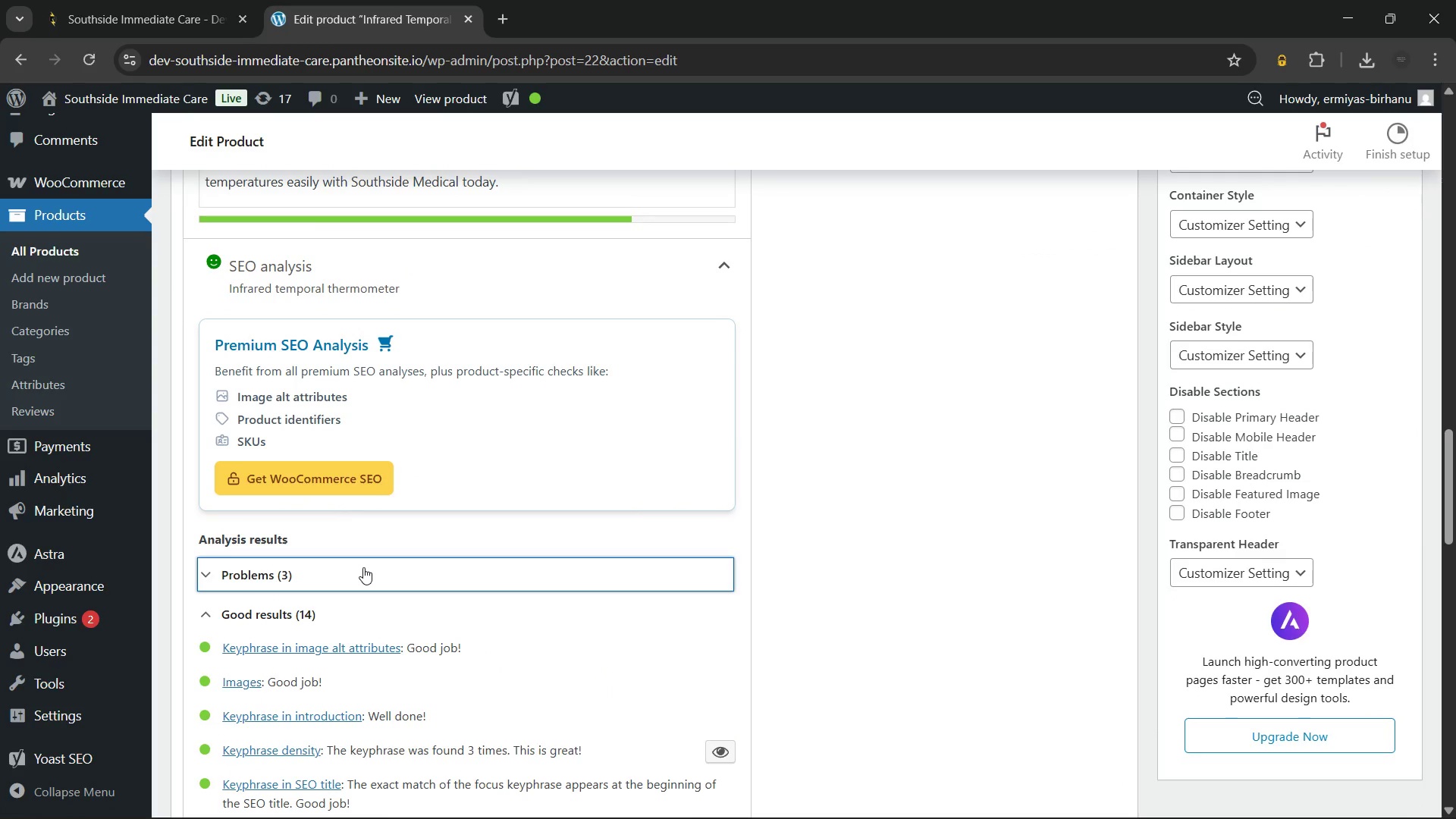 
left_click([869, 519])
 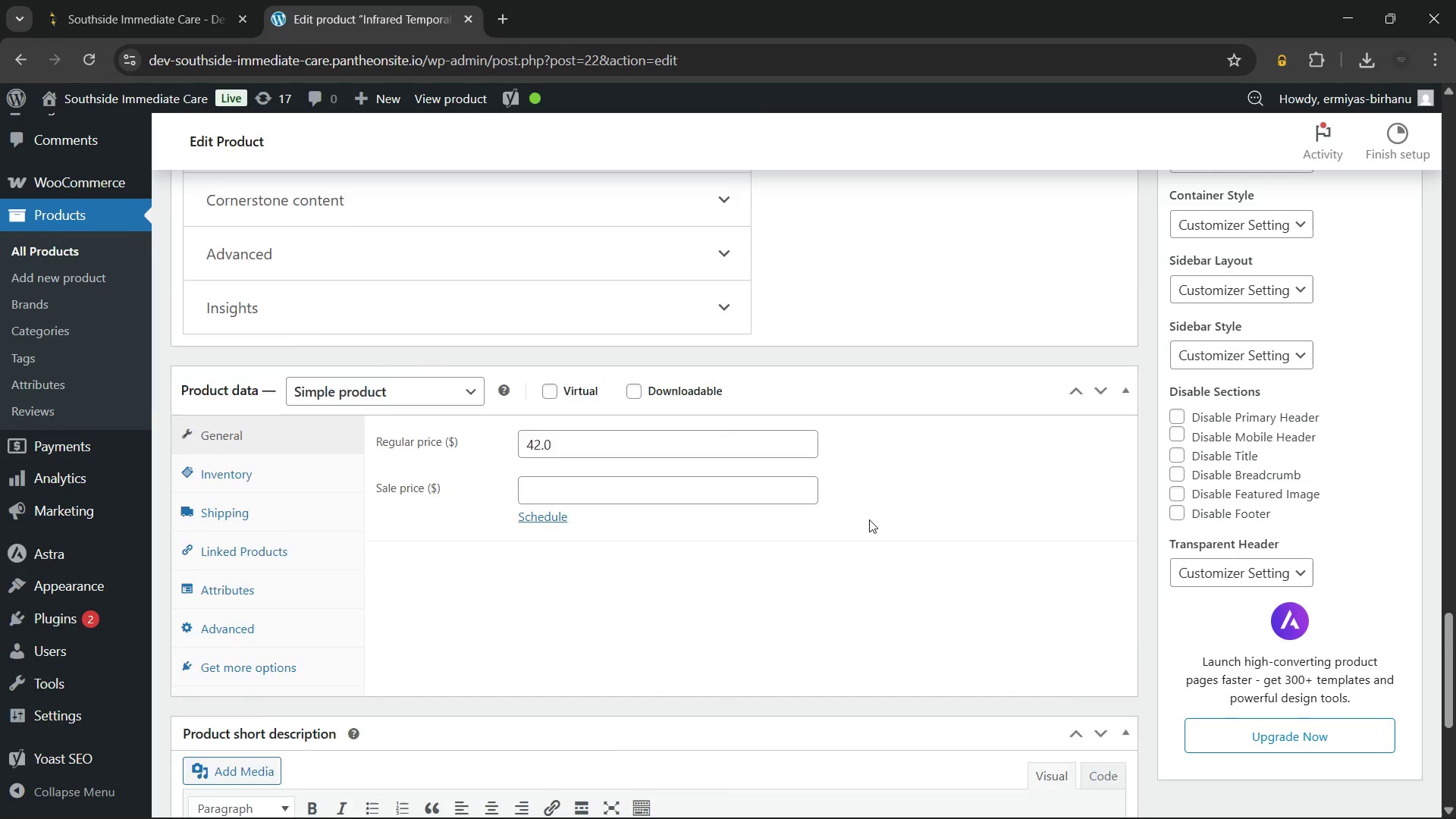 
left_click([569, 698])
 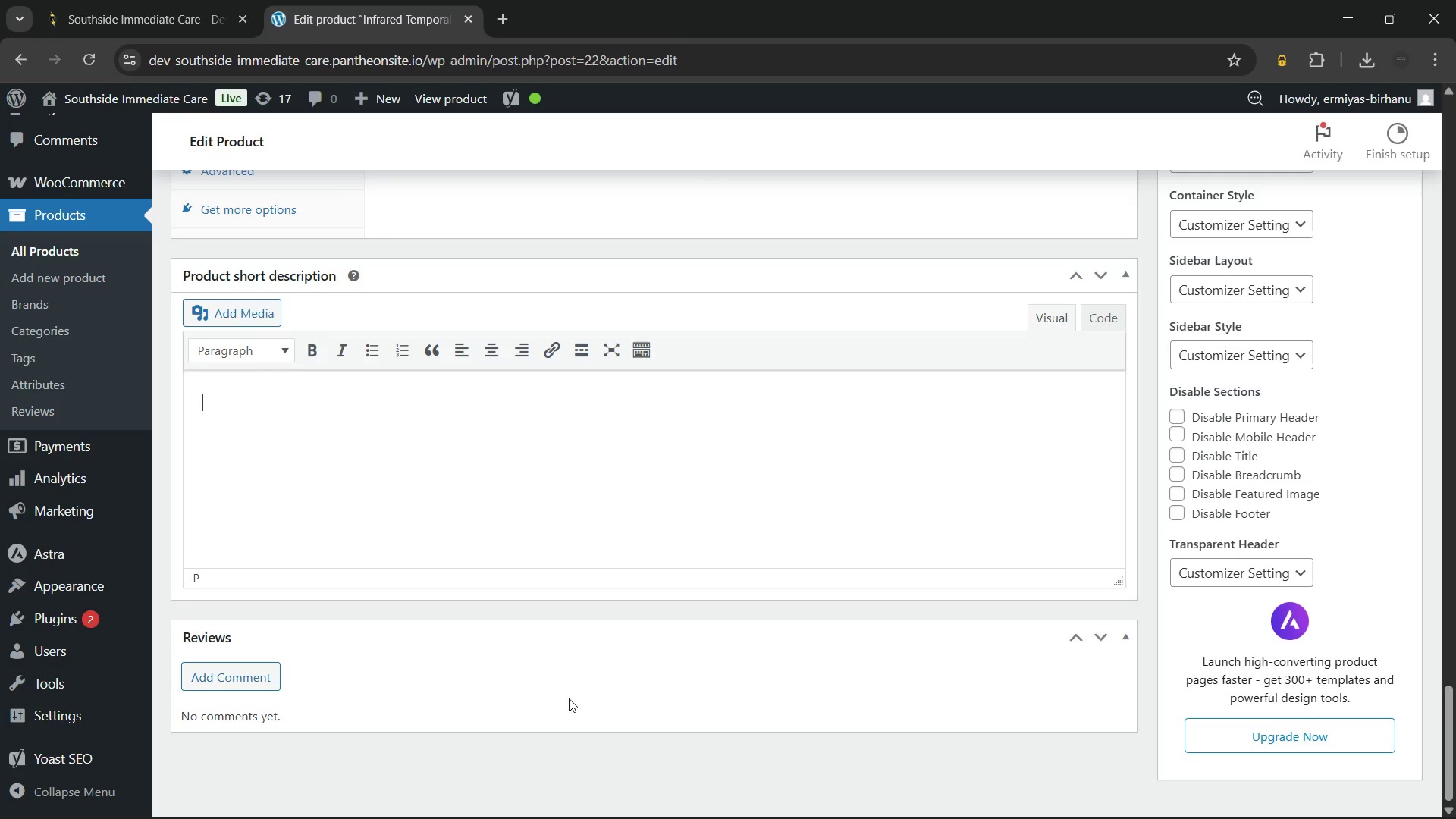 
wait(23.59)
 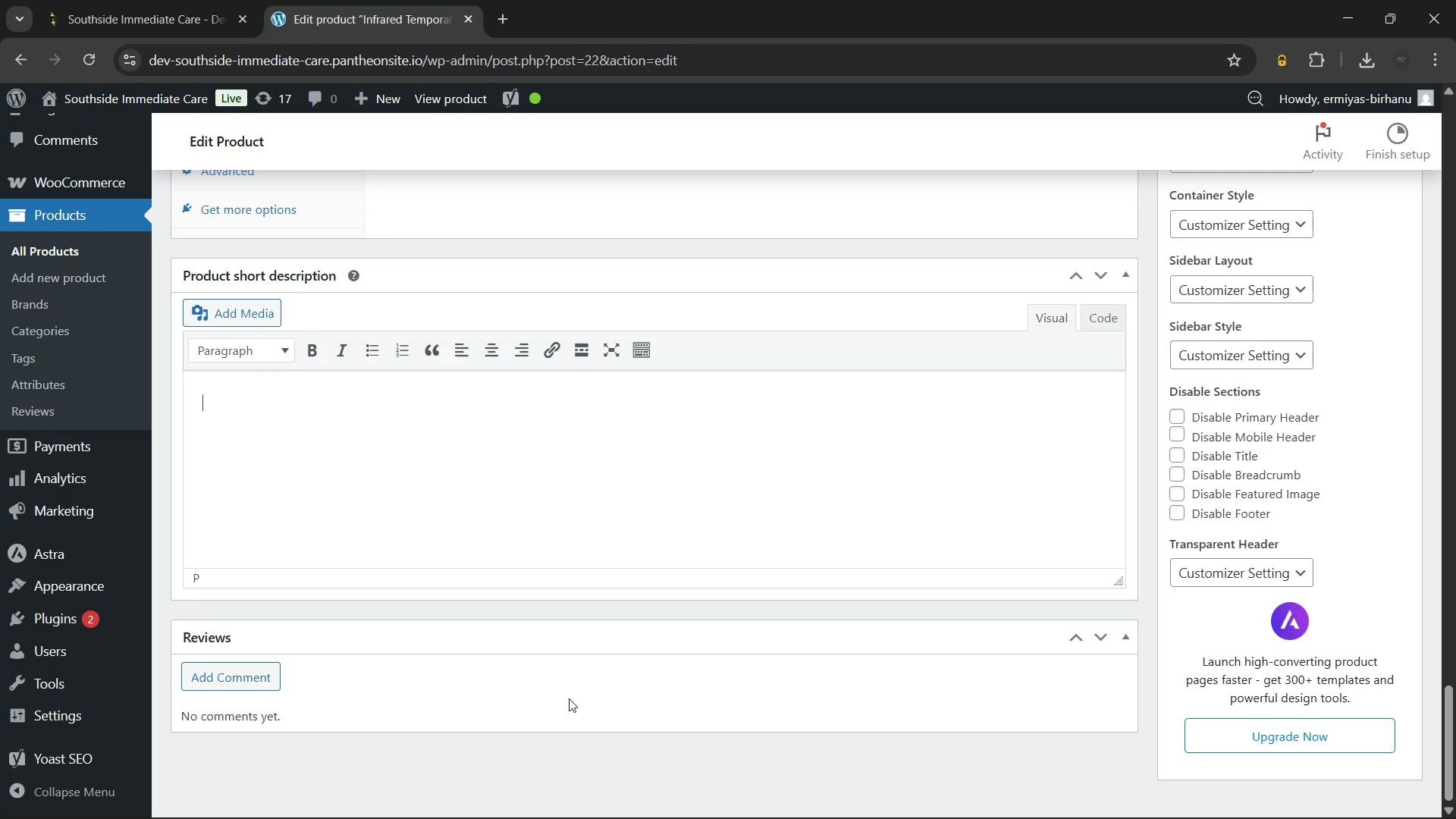 
type(This infrared temporal thermometer is ideal for parents, caregivers, and quick home temperature checks. It delivers accurate no-touch readings within seconds while helping reduce germ spread during use.)
 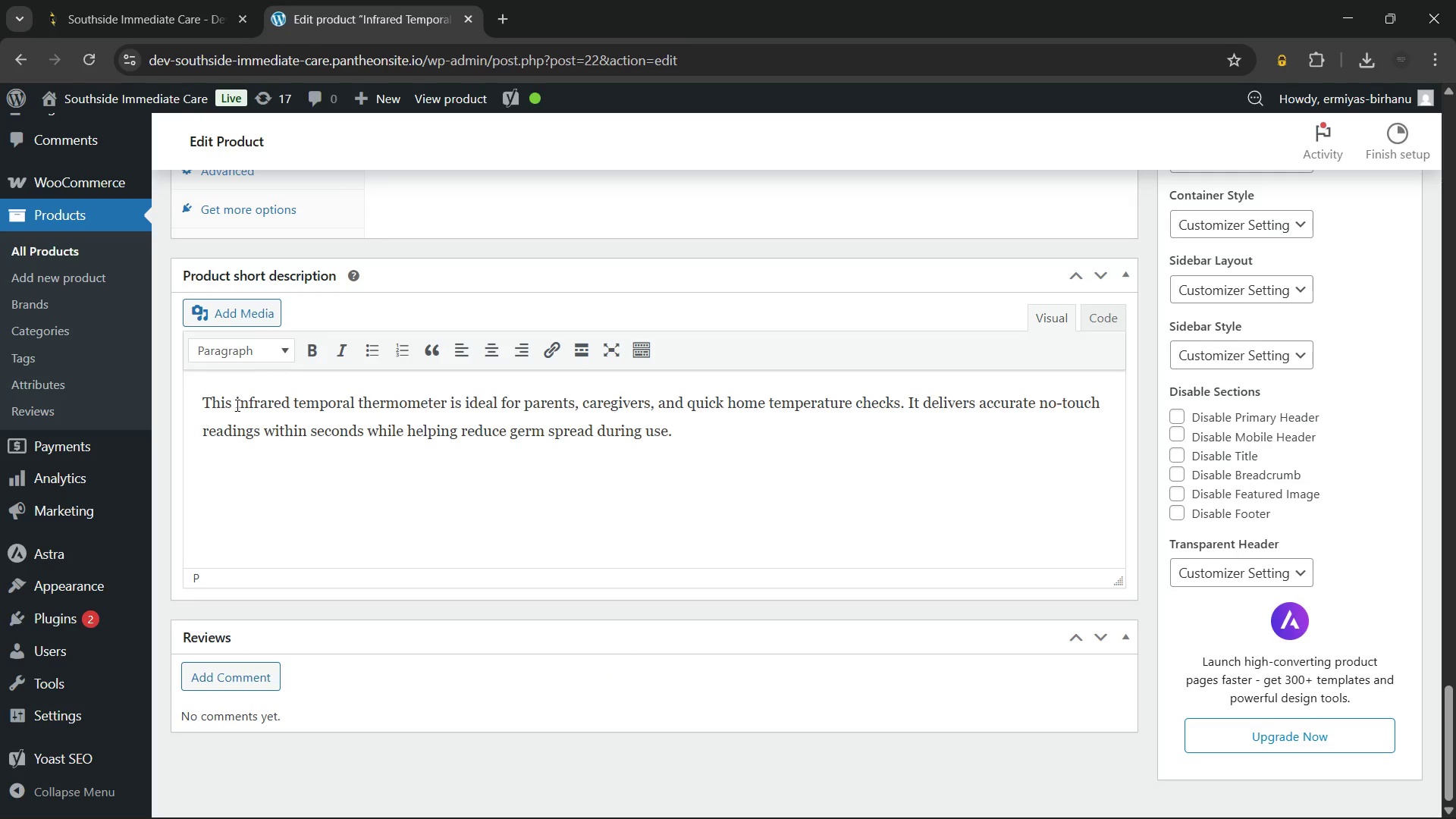 
left_click_drag(start_coordinate=[236, 405], to_coordinate=[450, 413])
 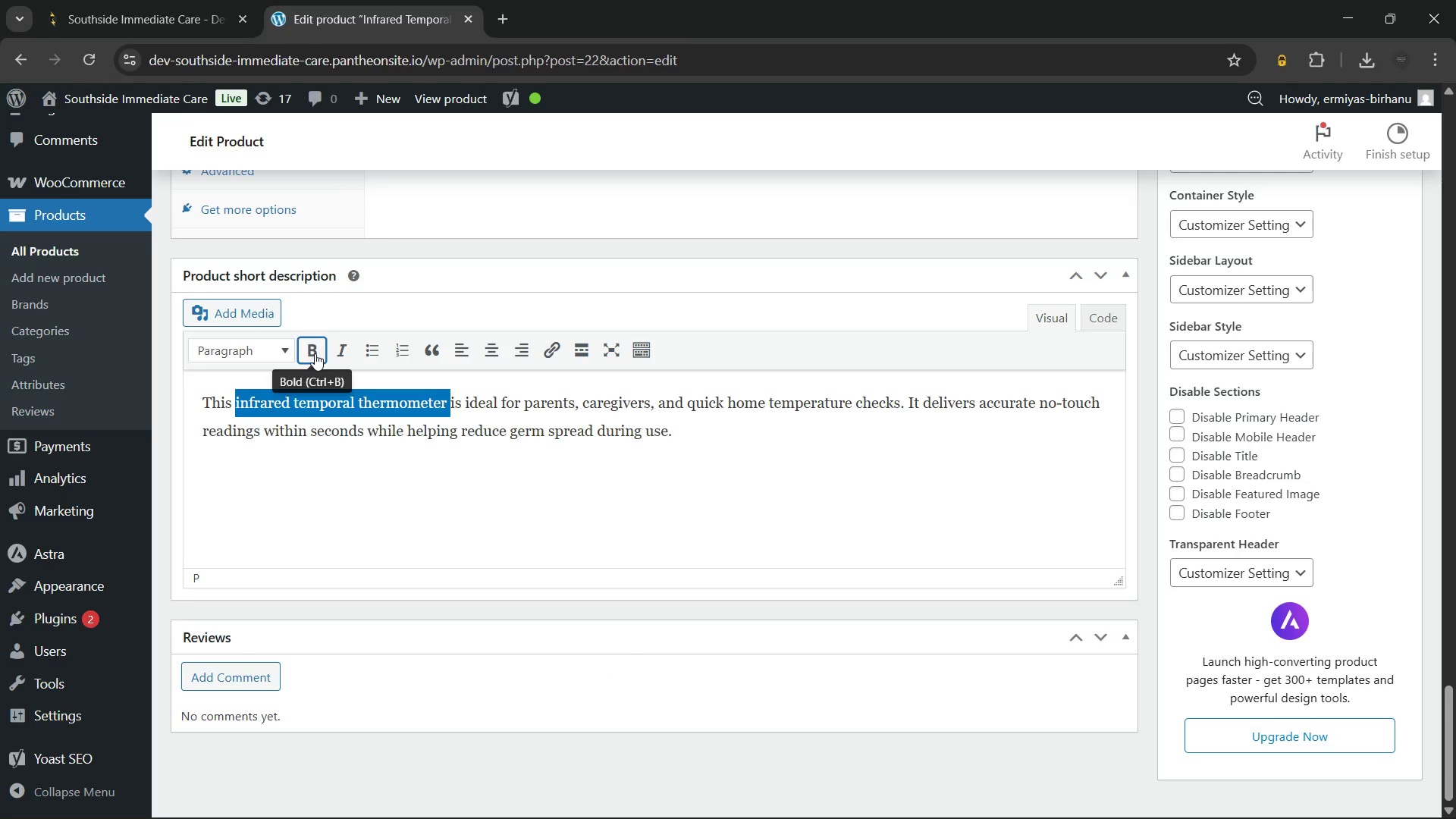 
left_click([315, 353])
 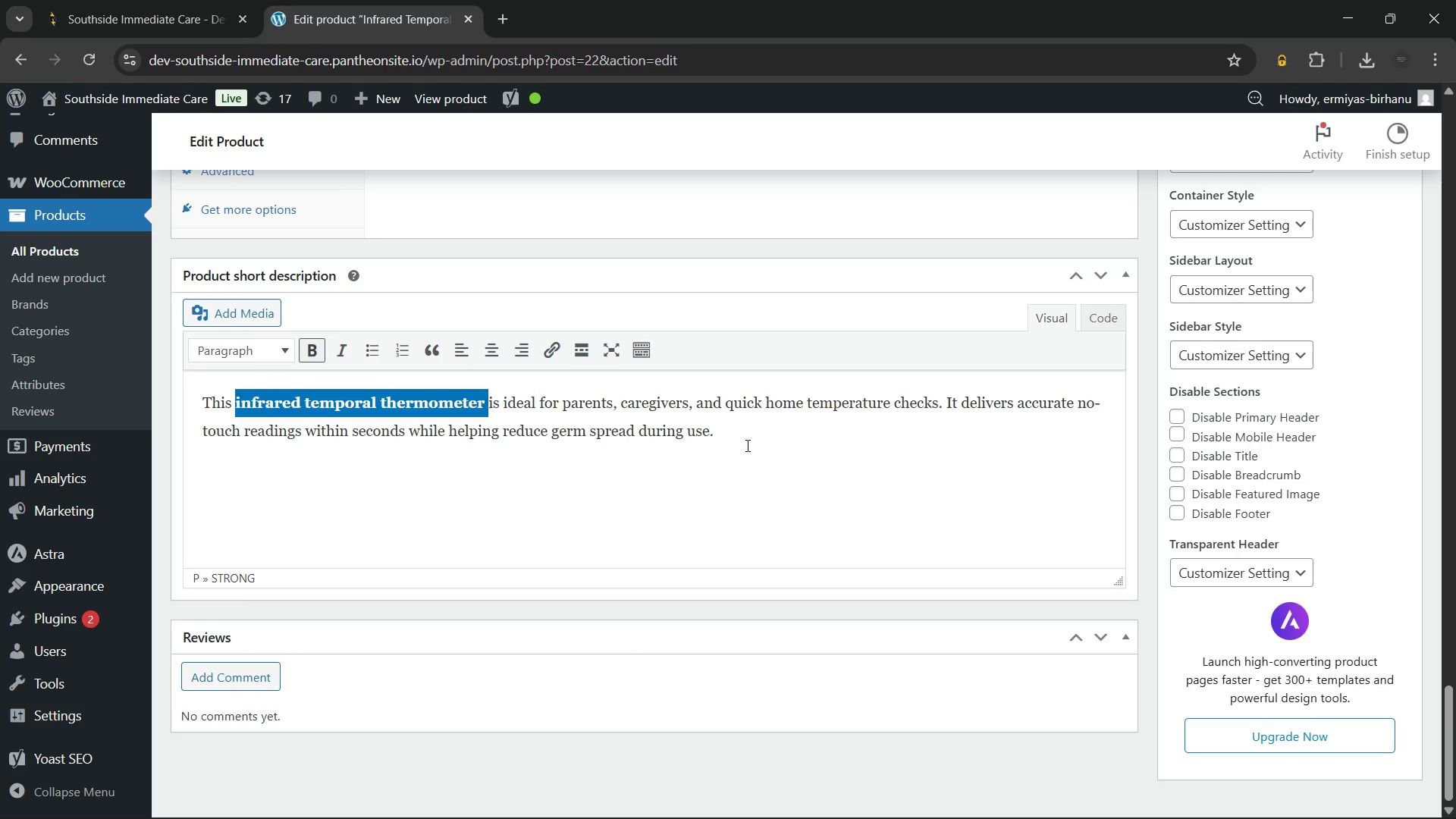 
left_click([752, 432])
 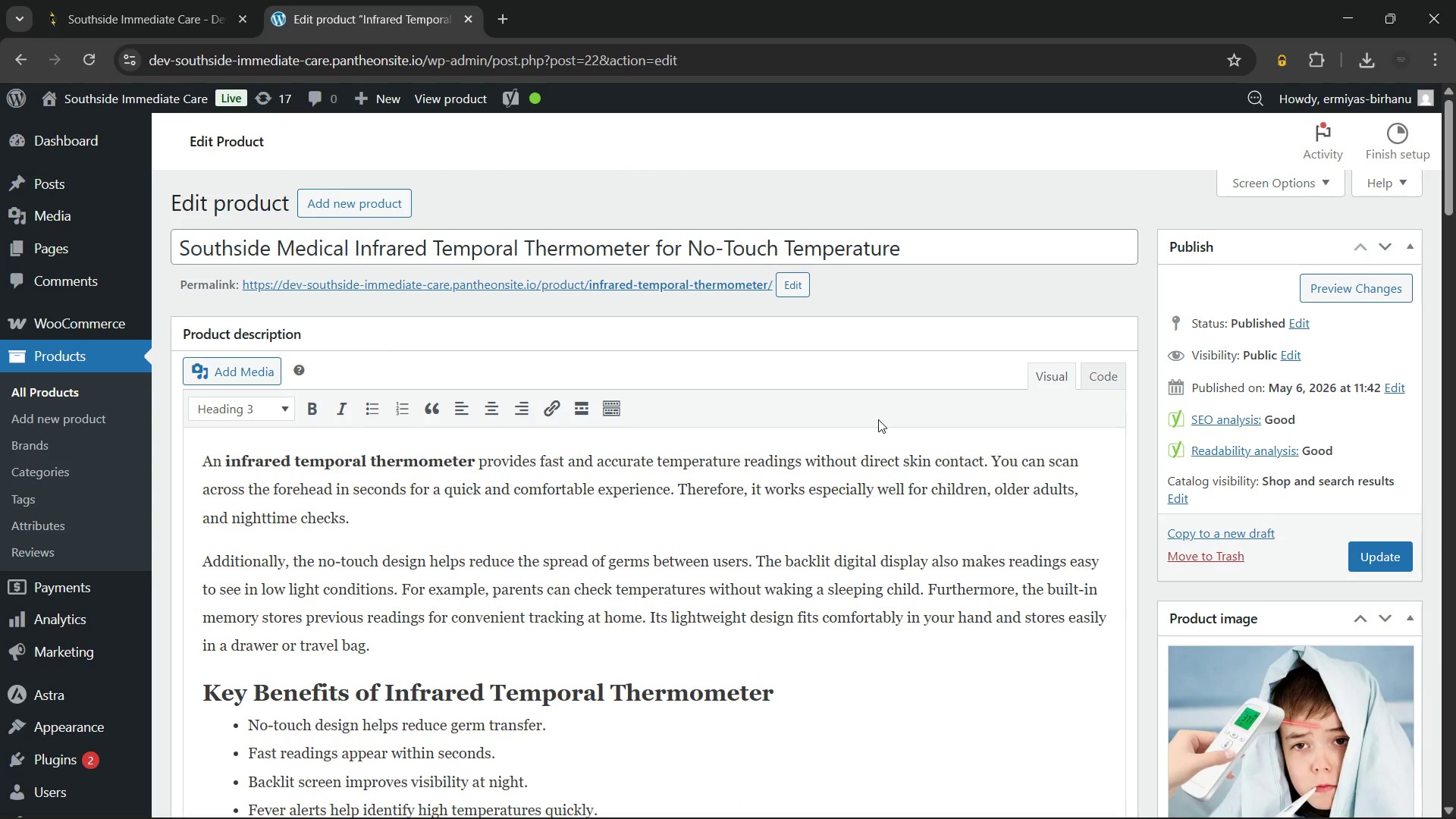 
wait(23.19)
 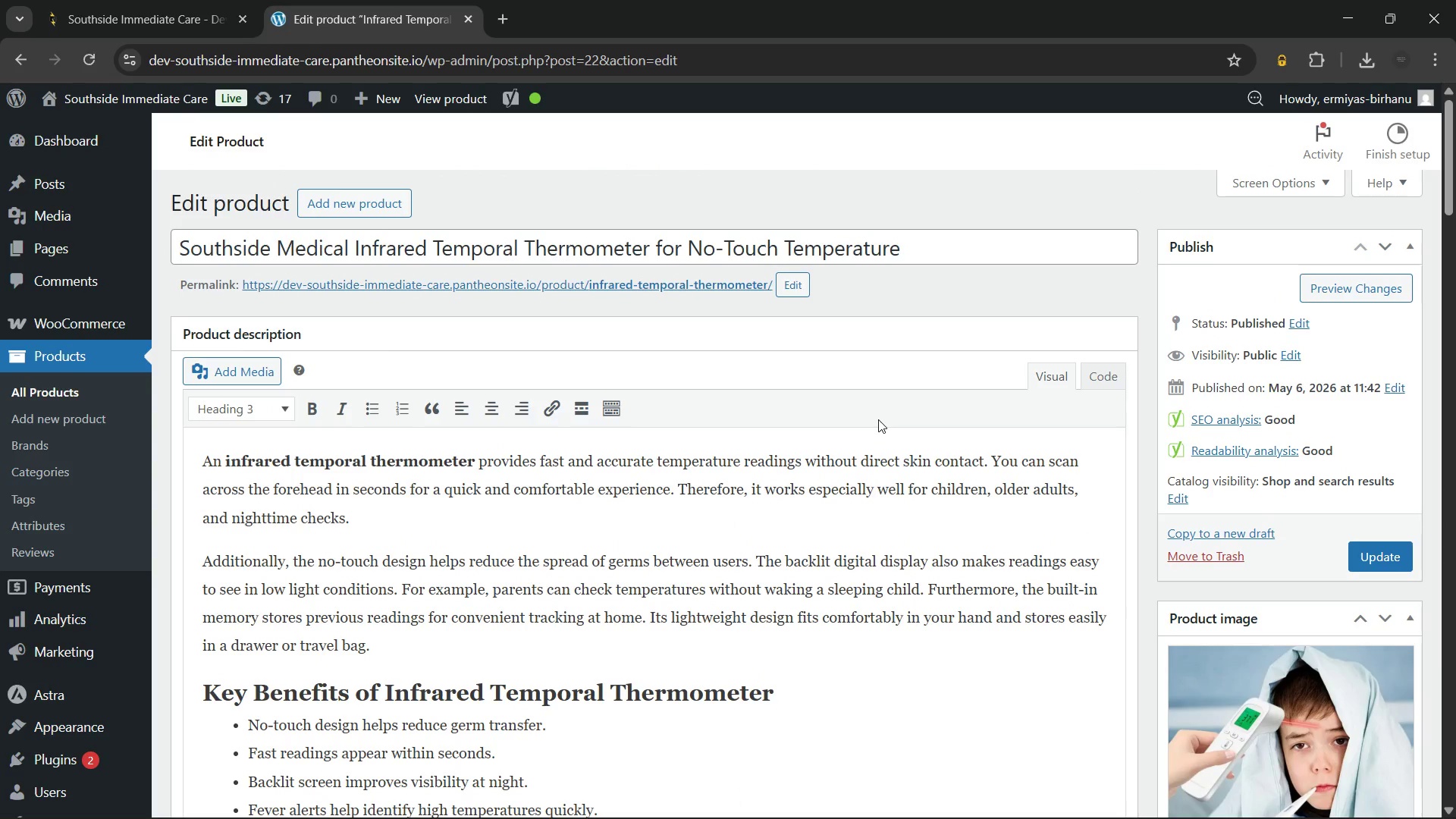 
left_click([1364, 551])
 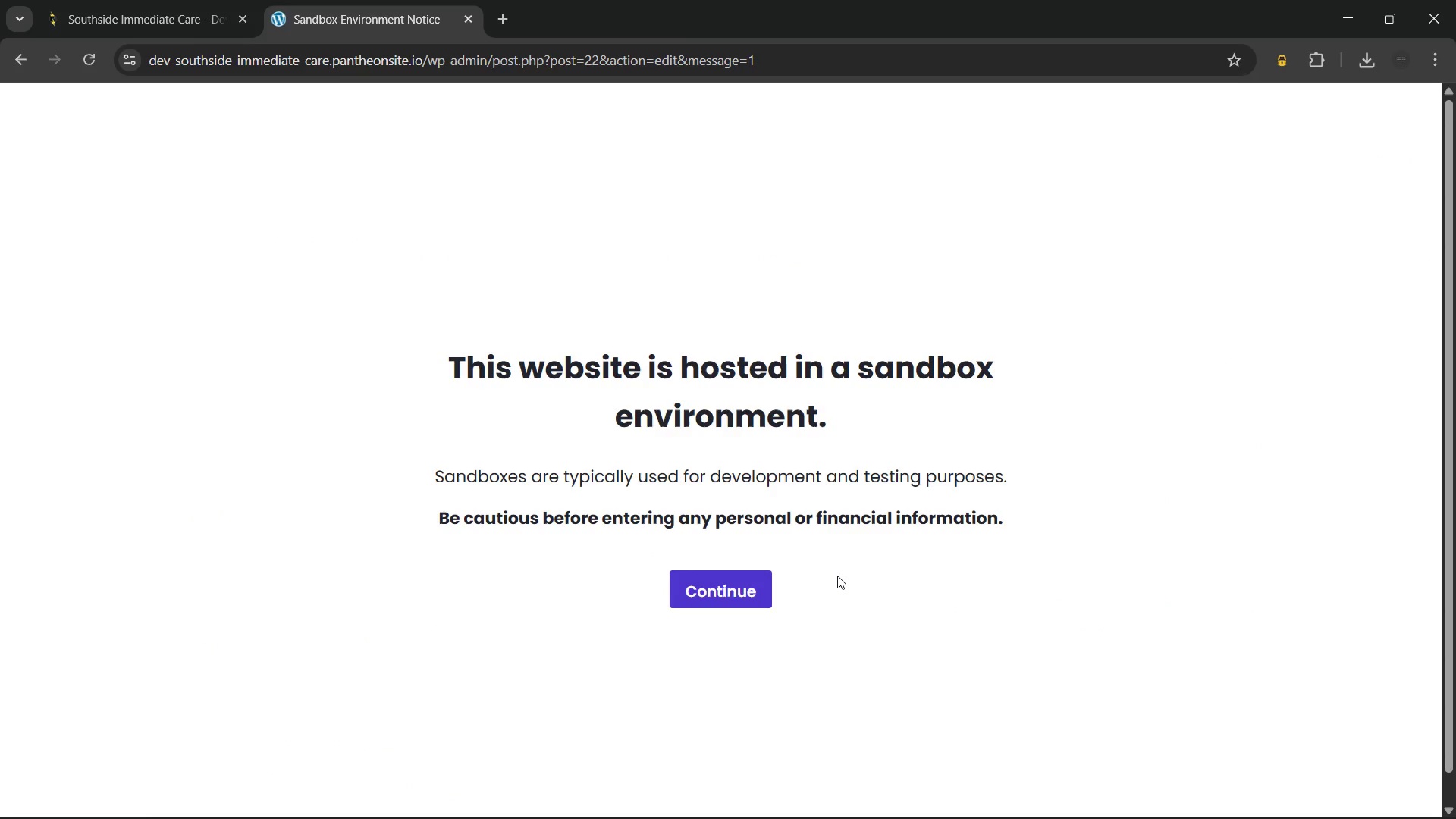 
wait(5.55)
 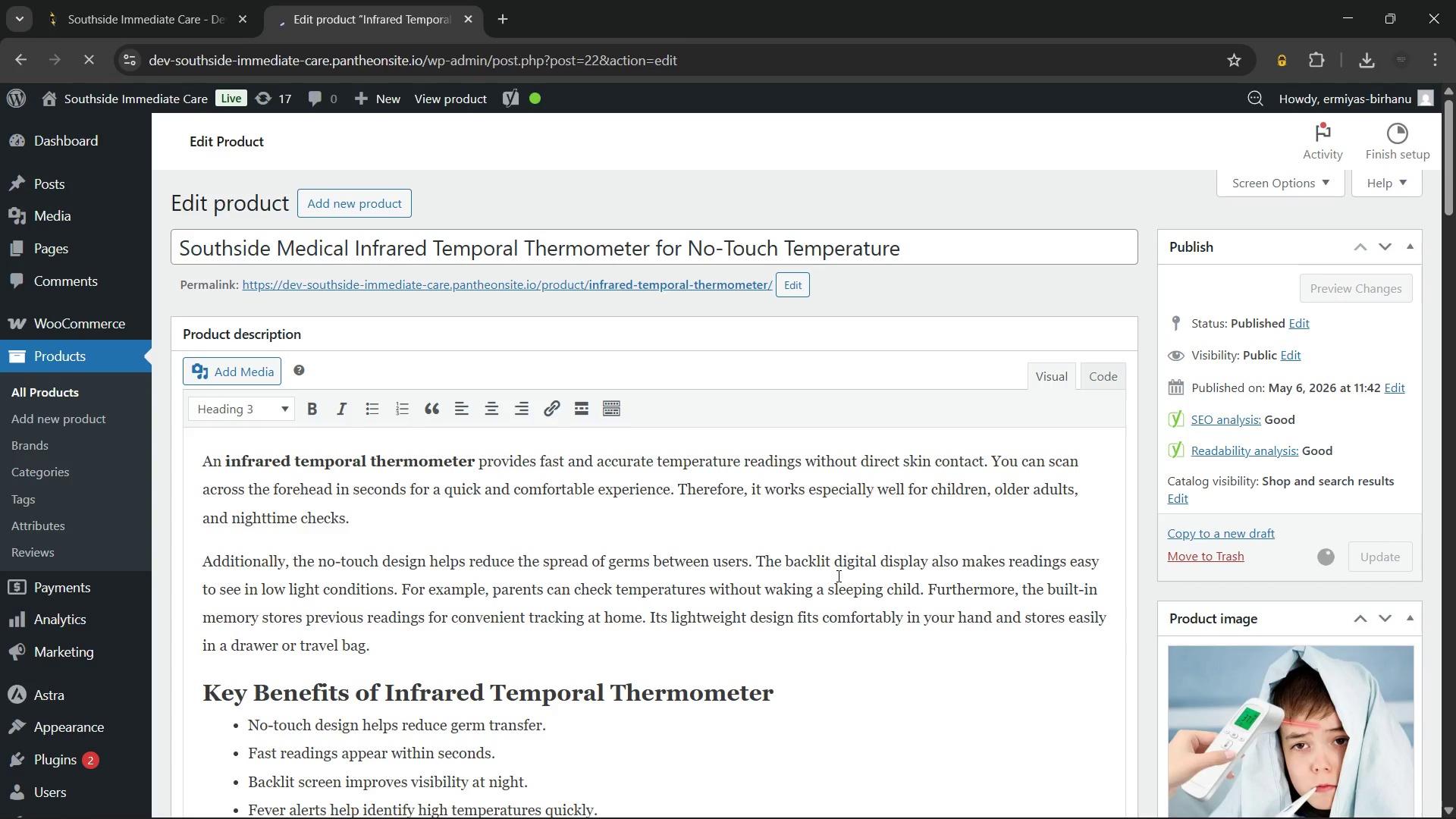 
left_click([699, 585])
 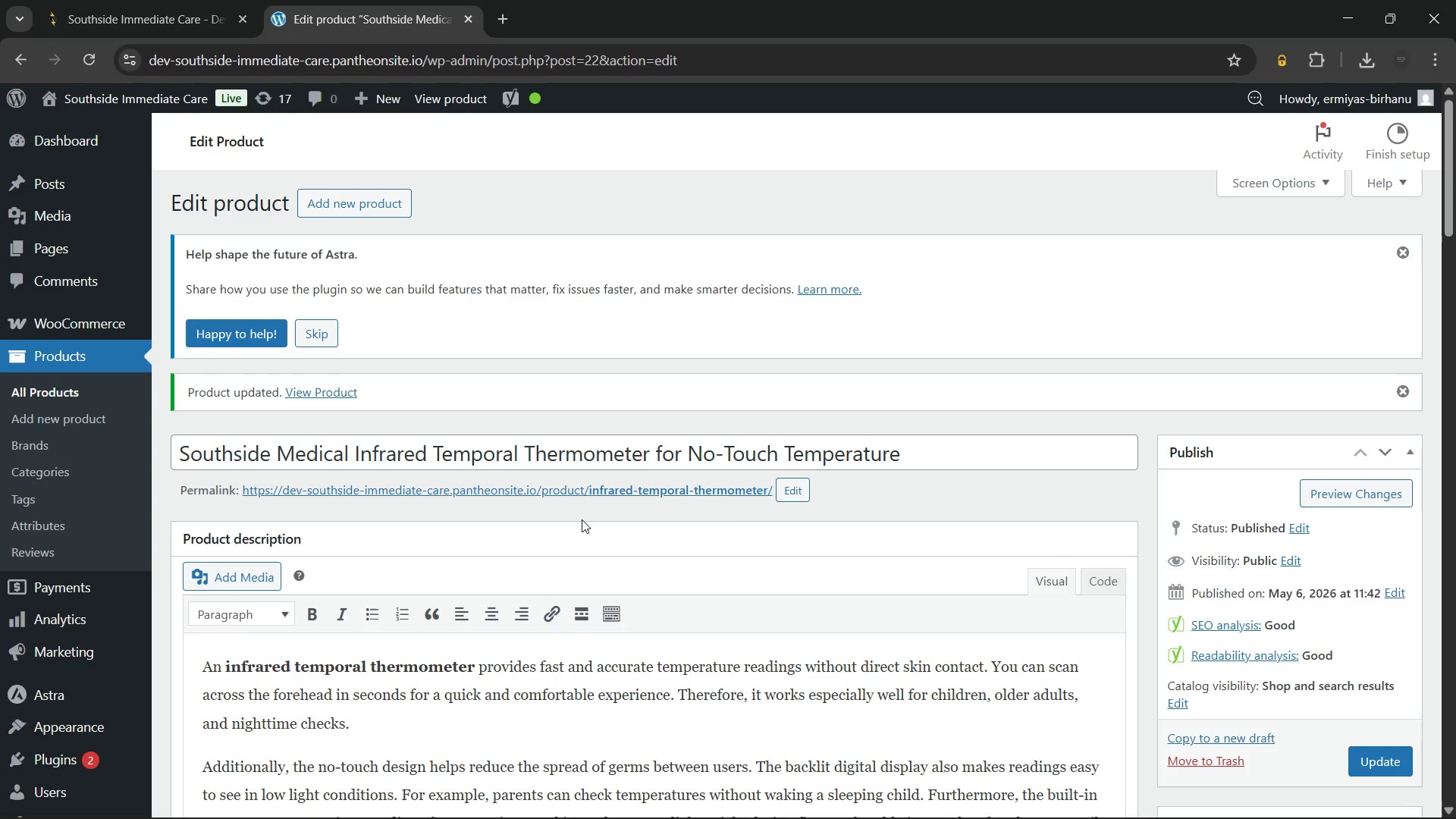 
wait(19.77)
 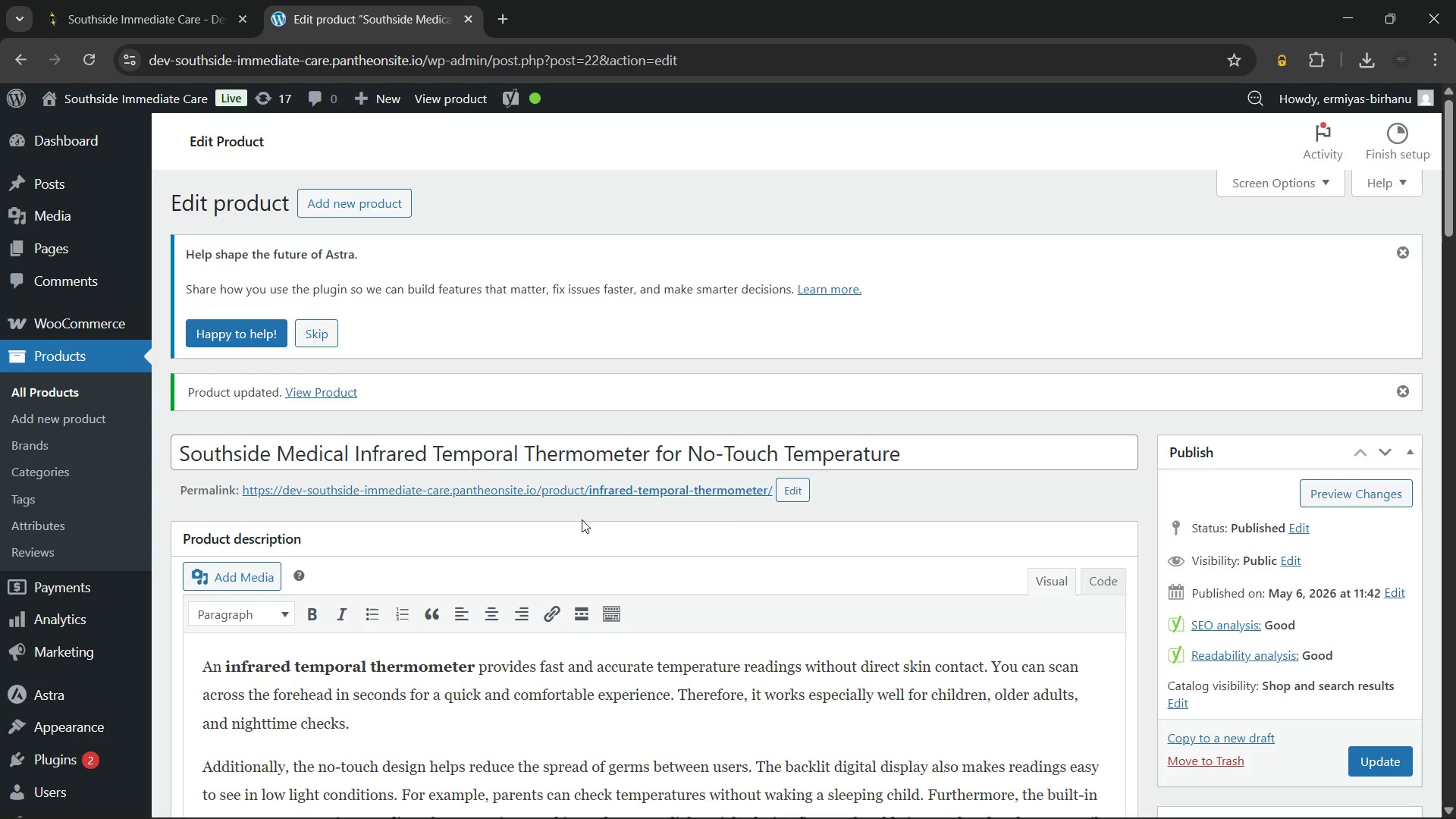 
hold_key(key=ControlLeft, duration=0.84)
left_click([376, 485])
 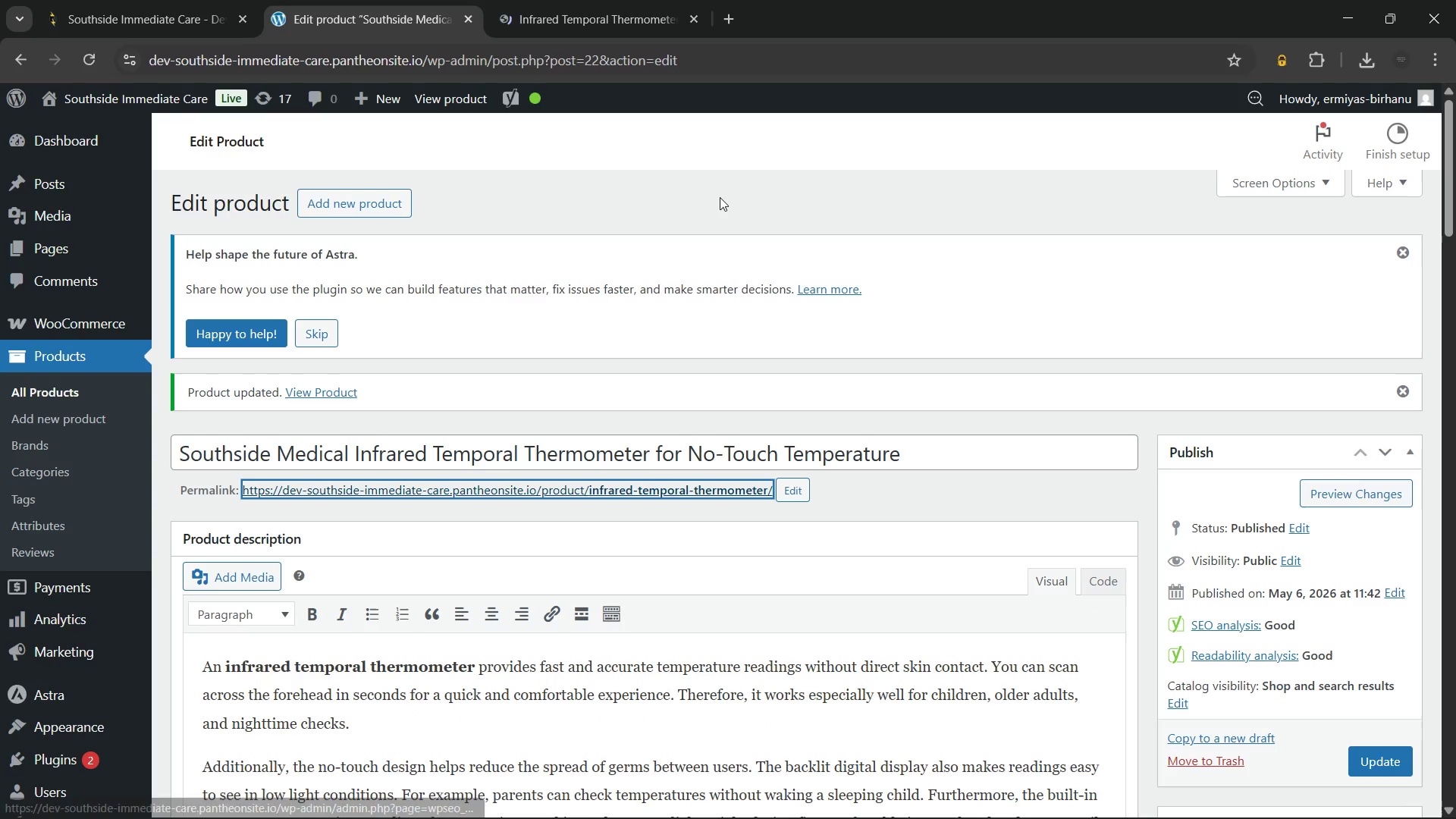 
left_click([723, 199])
 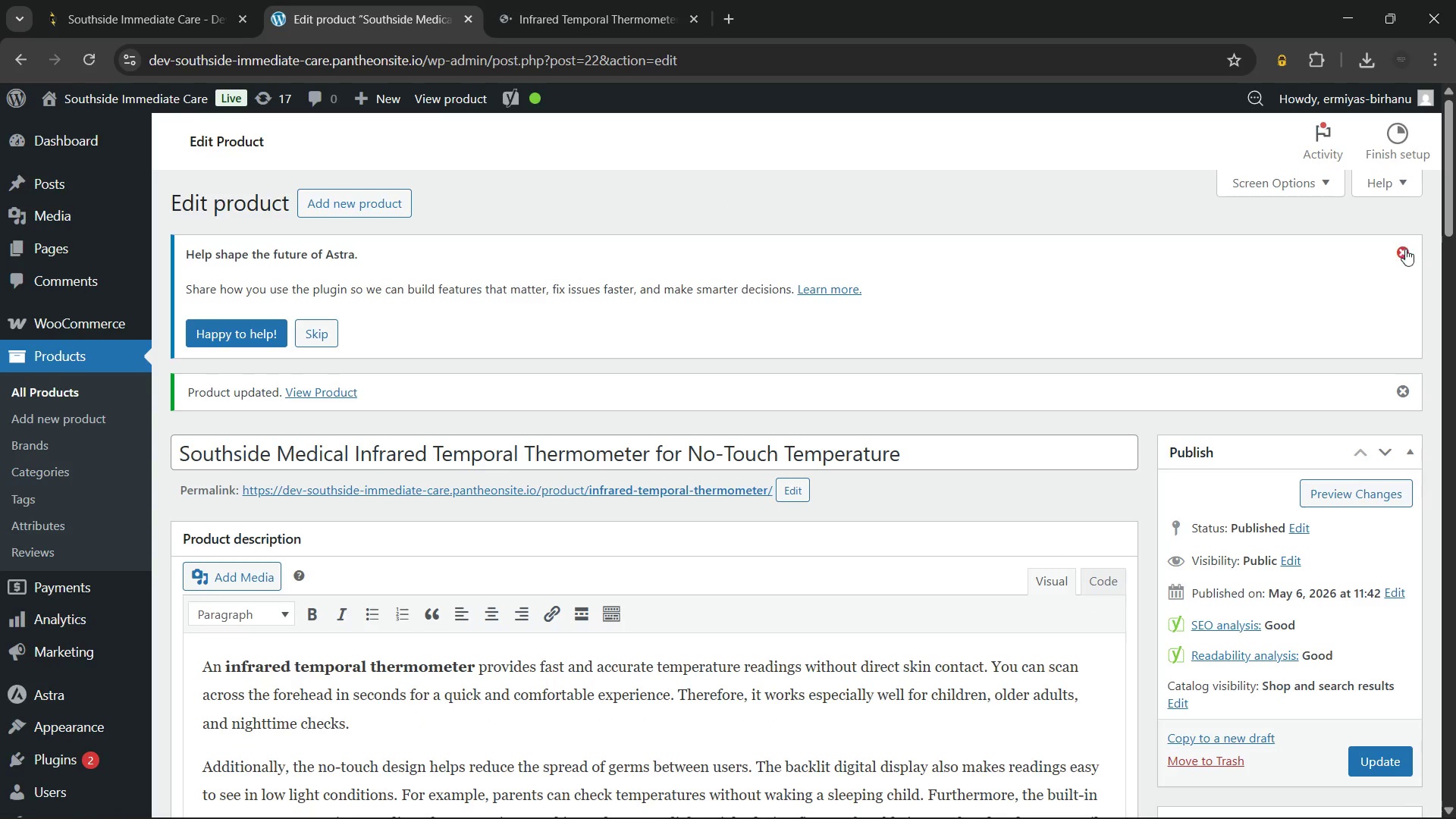 
left_click([1405, 253])
 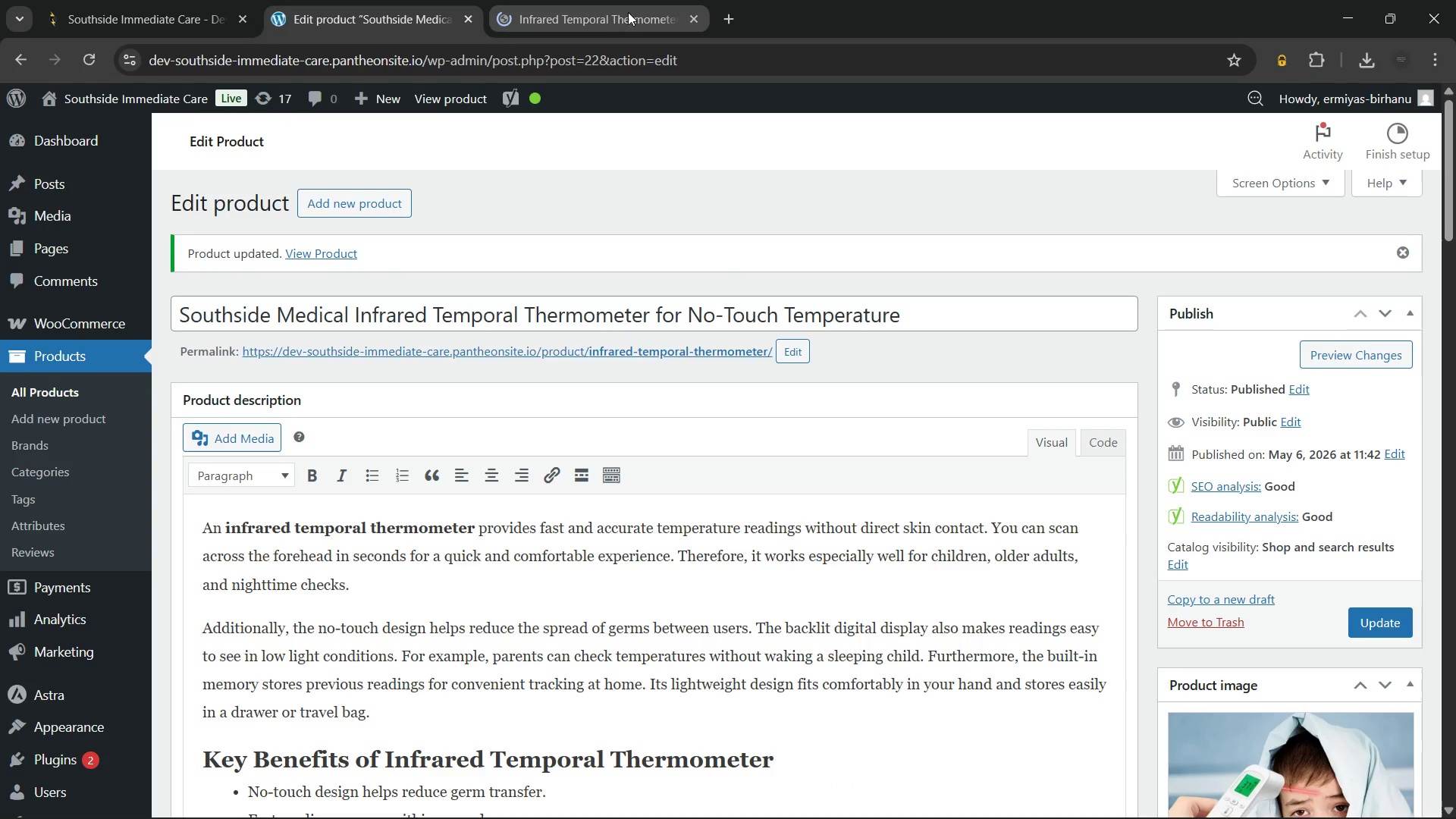 
left_click([598, 12])
 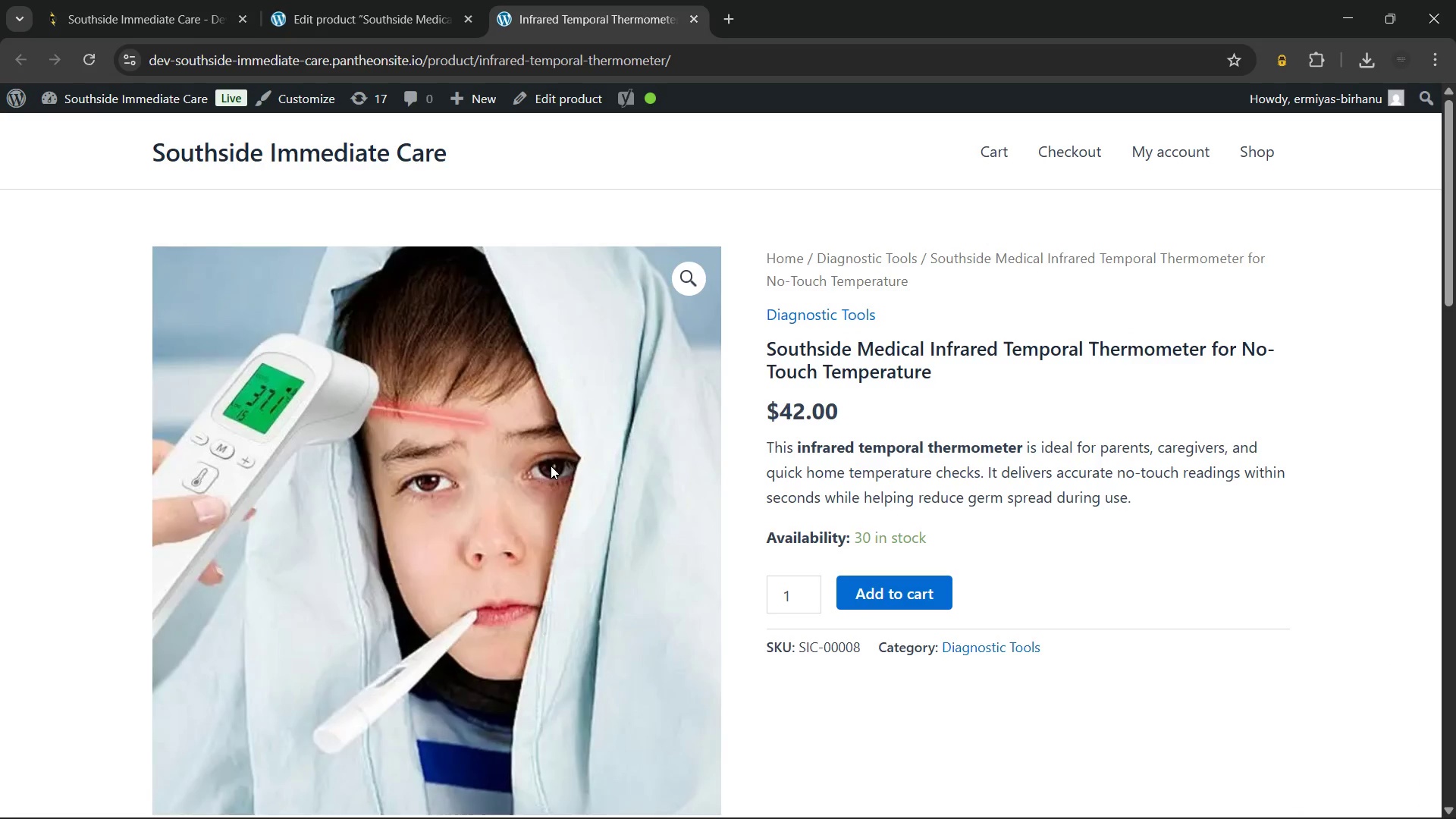 
mouse_move([987, 486])
 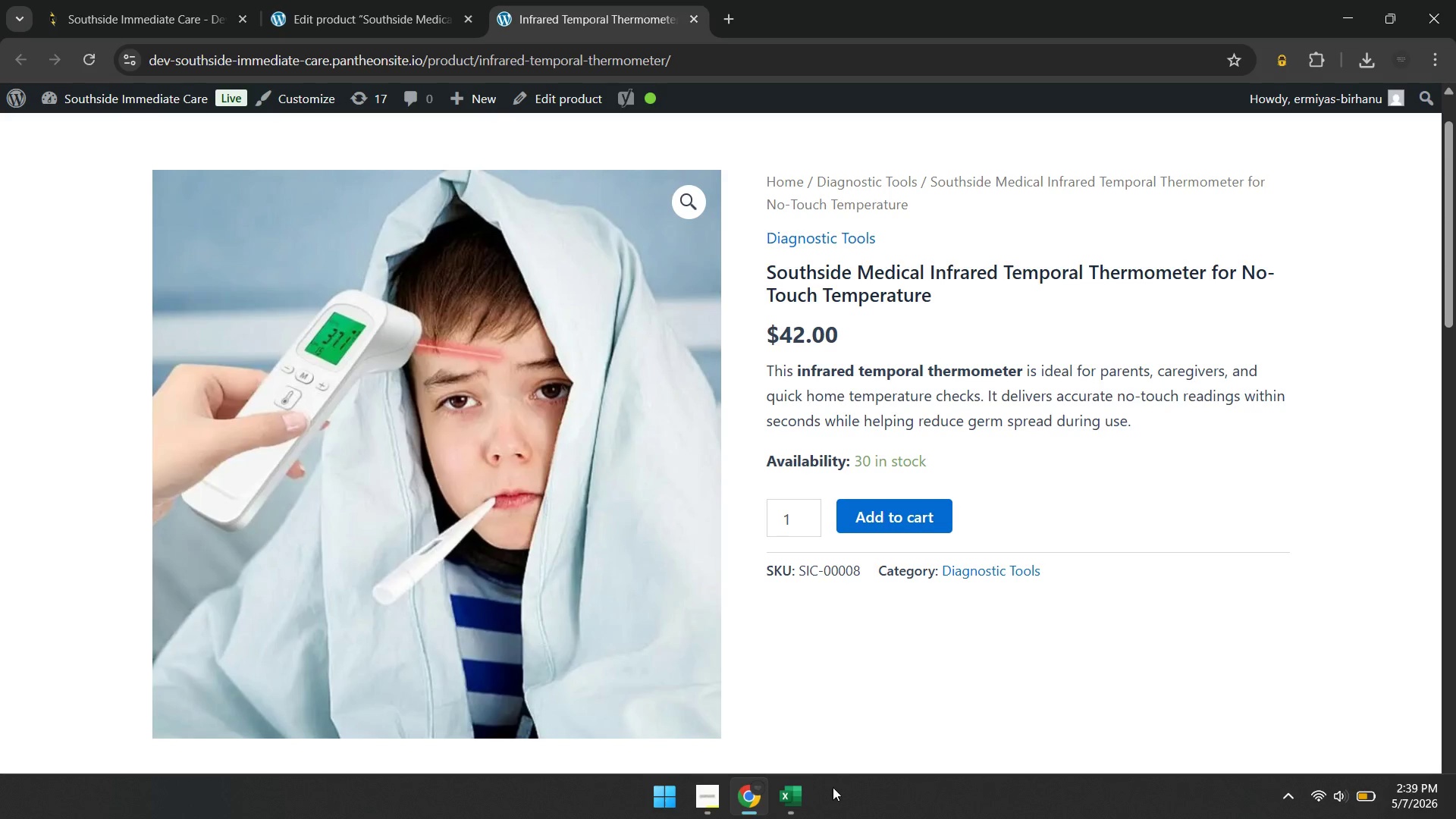 
left_click([803, 800])
 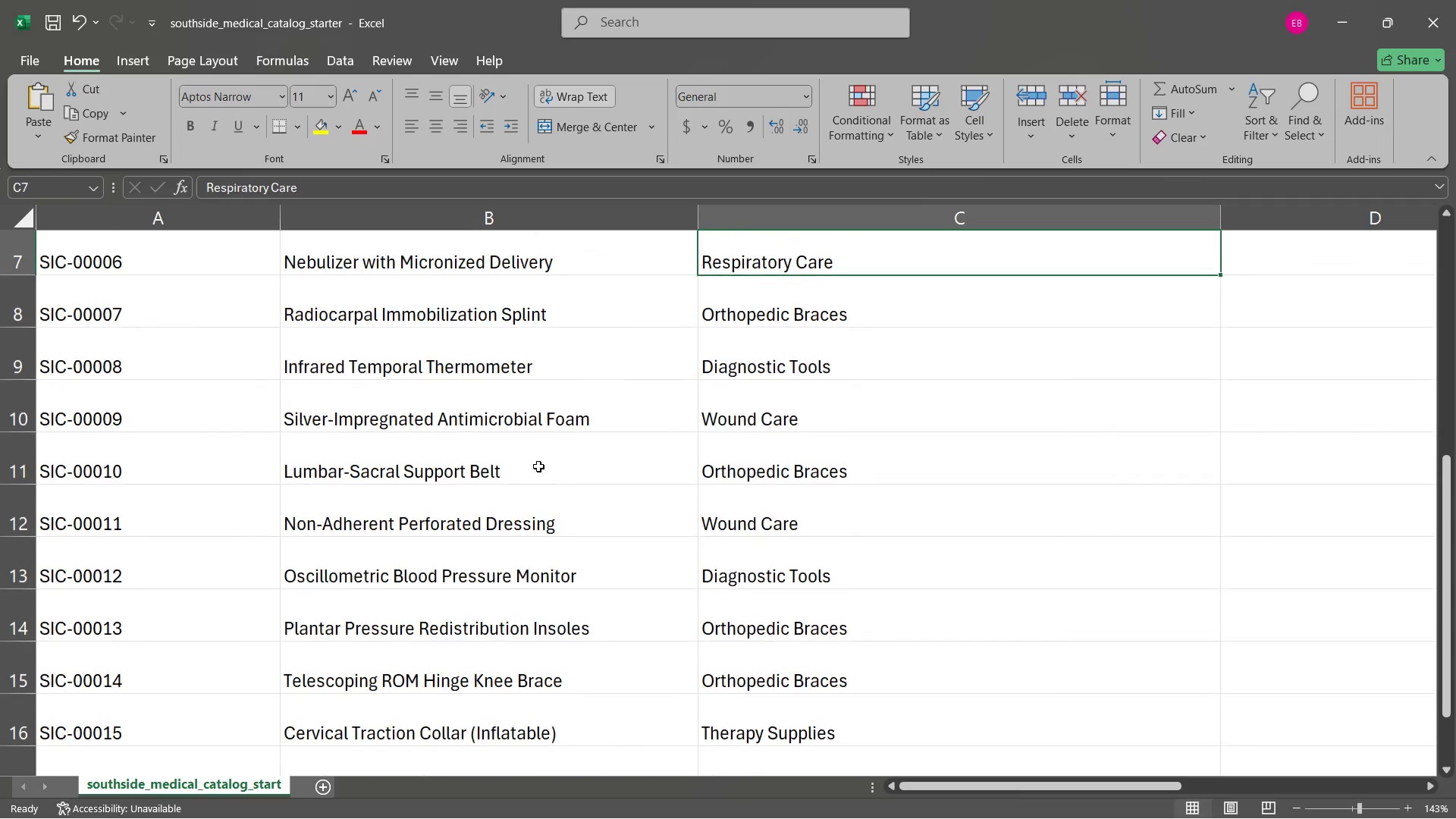 
left_click([485, 370])
 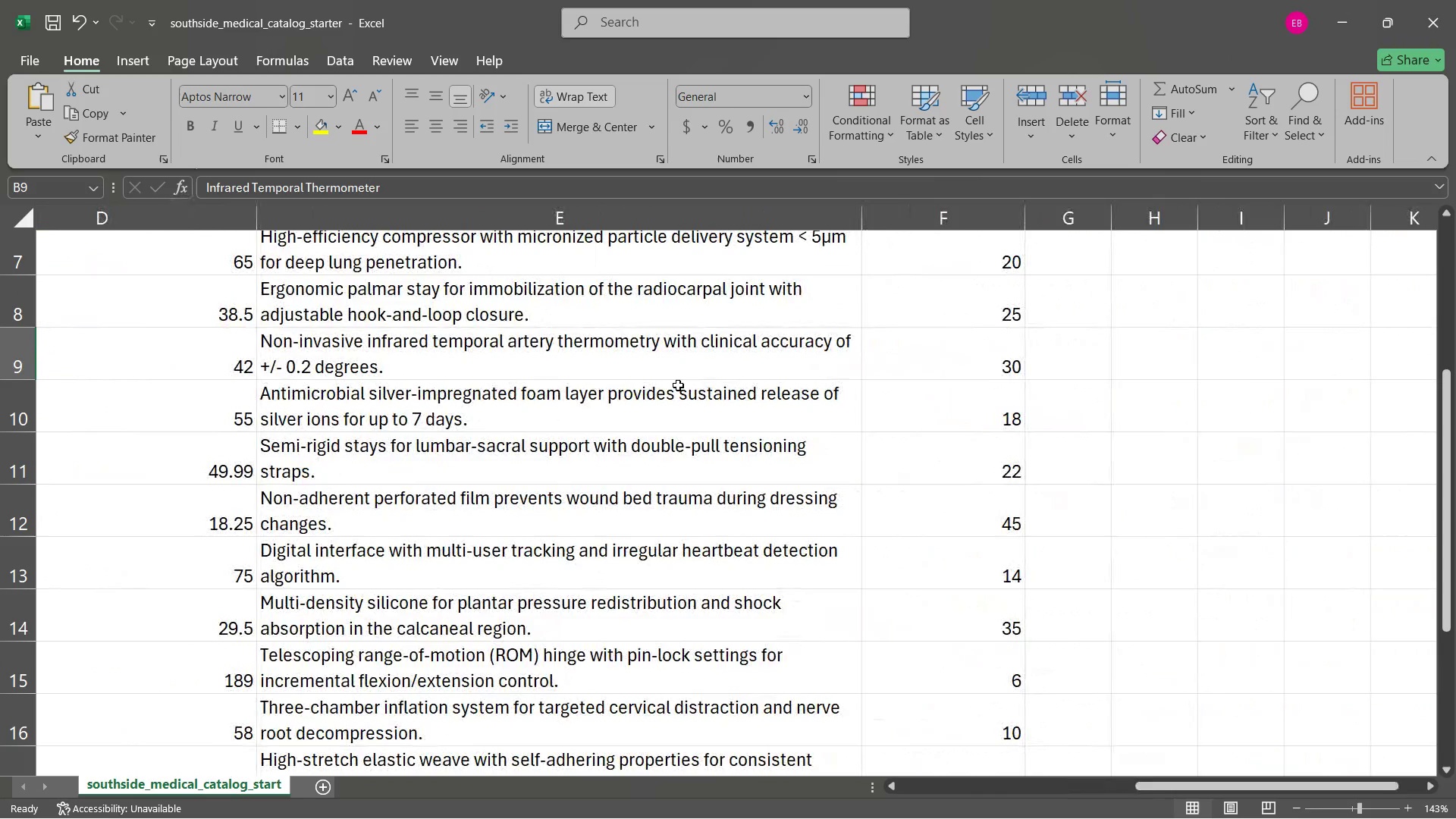 
left_click([937, 356])
 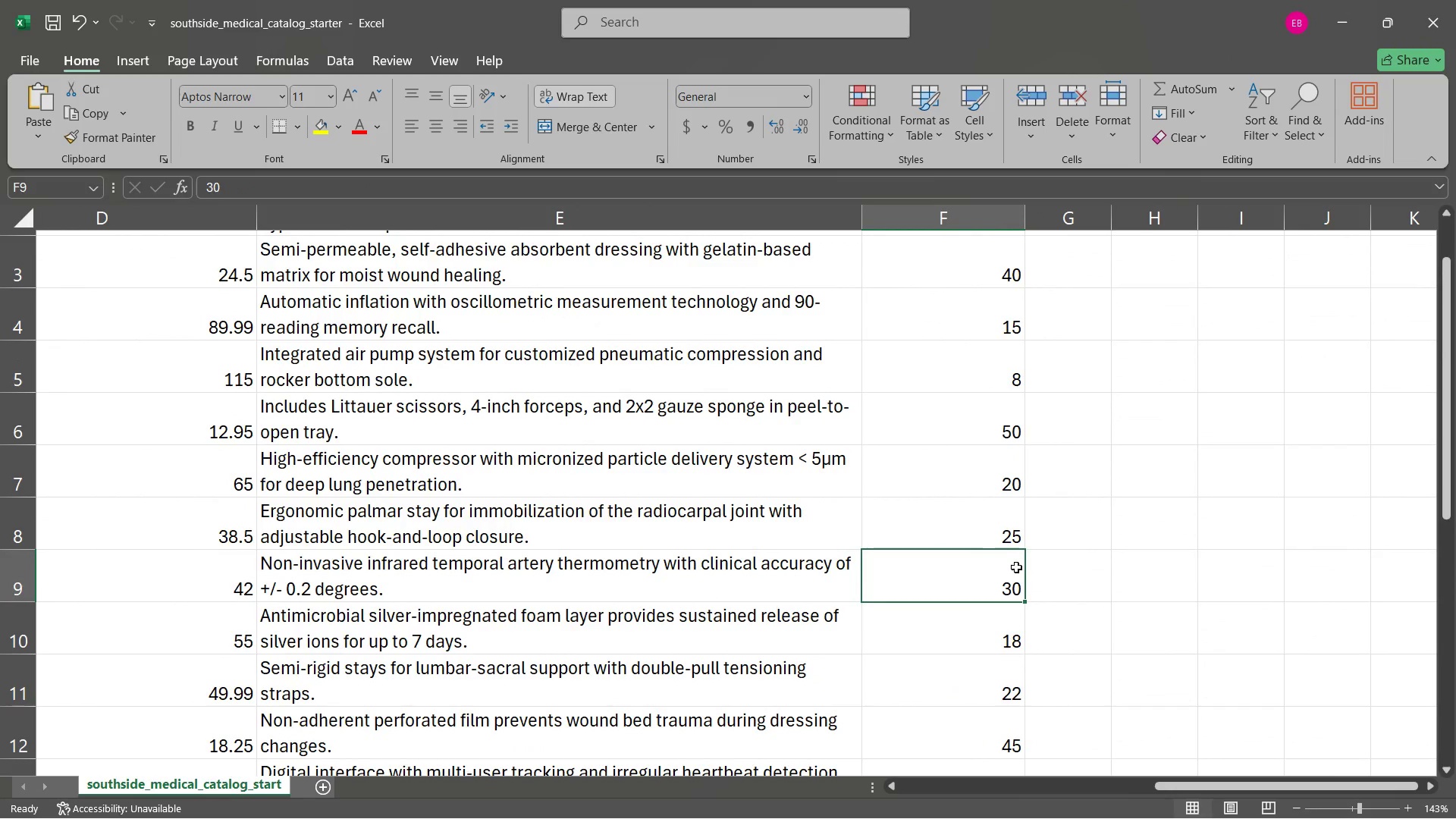 
scroll: coordinate [1010, 580], scroll_direction: none, amount: 0.0
 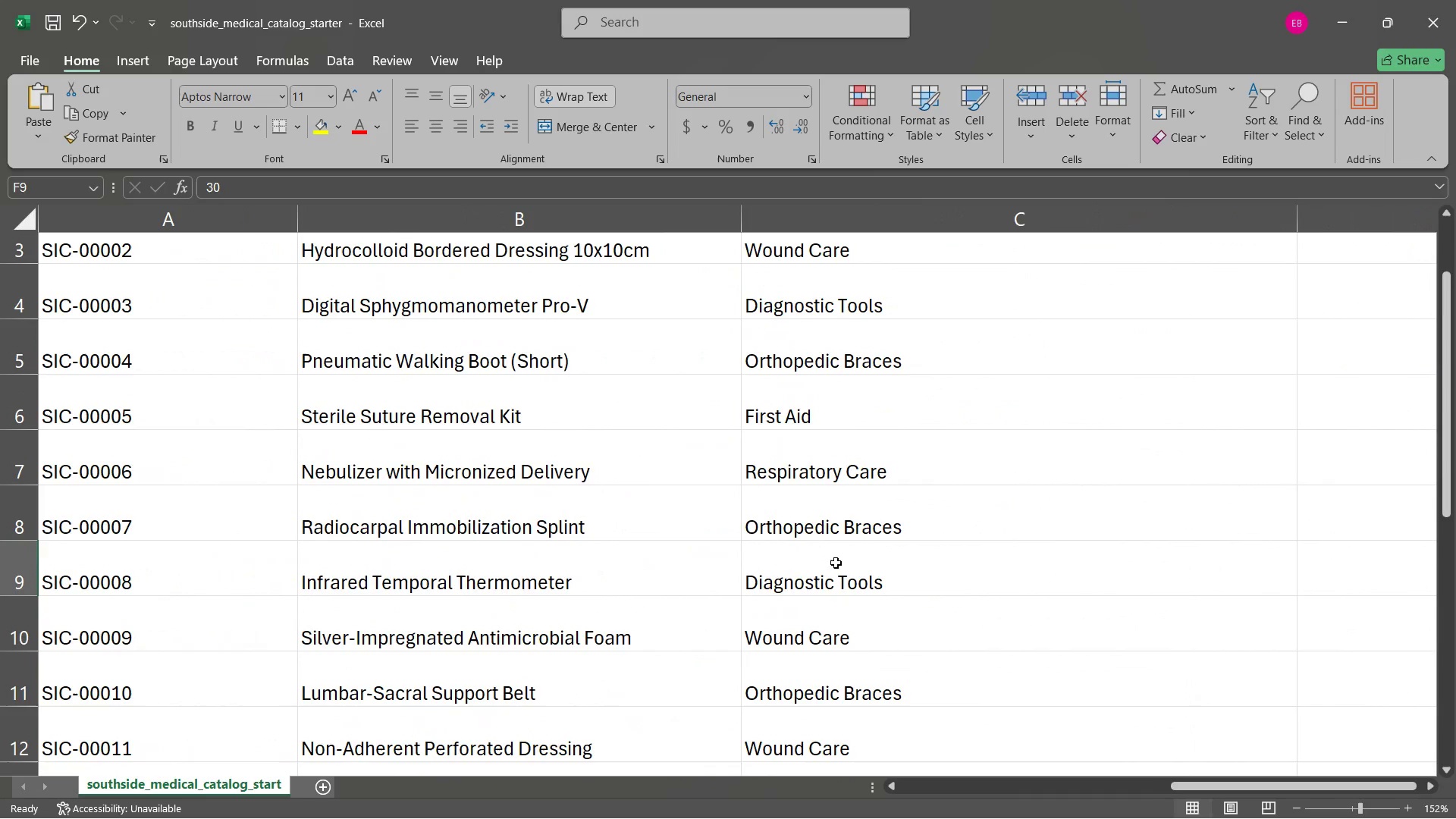 
wait(5.69)
 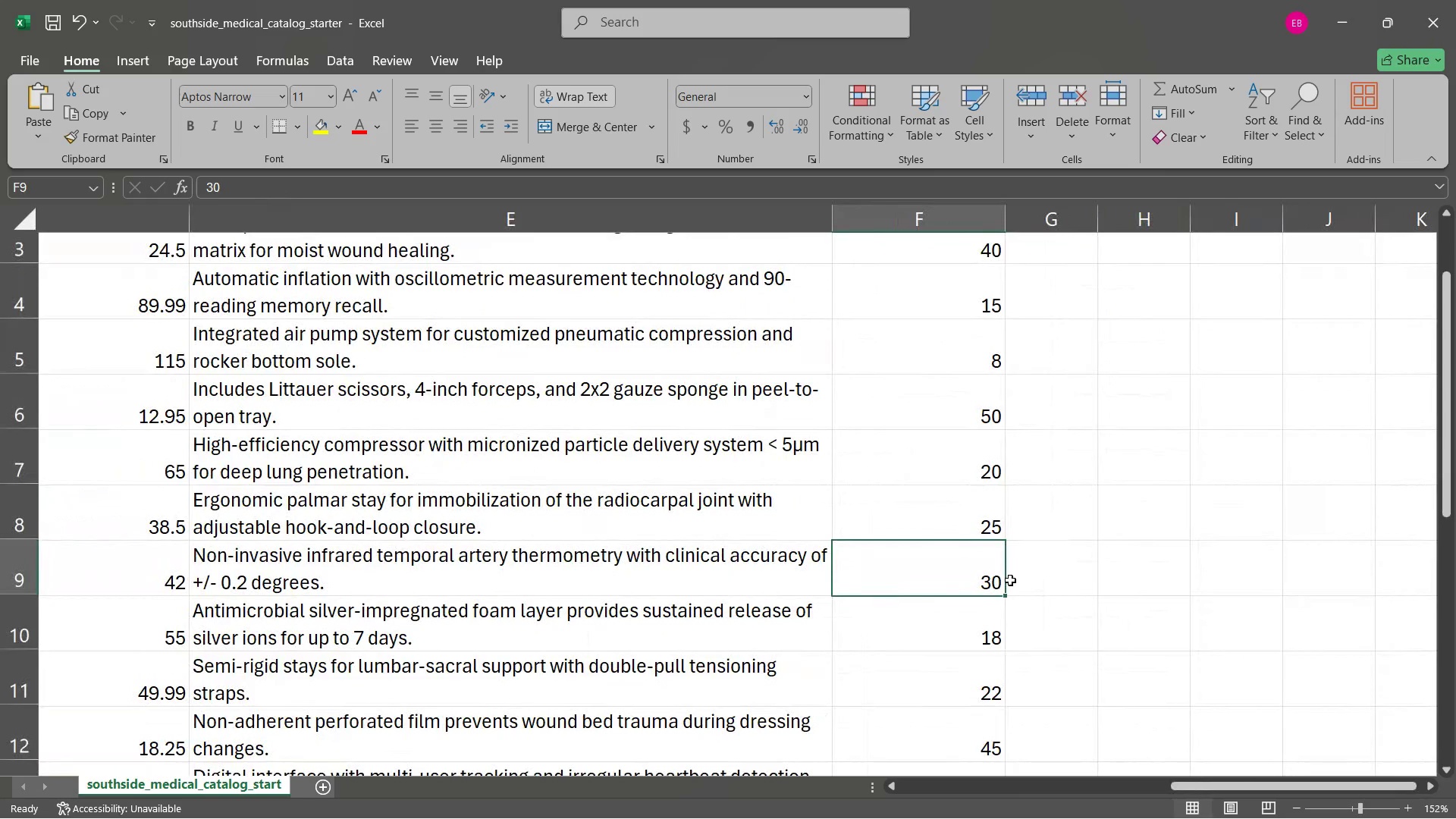 
left_click([752, 805])
 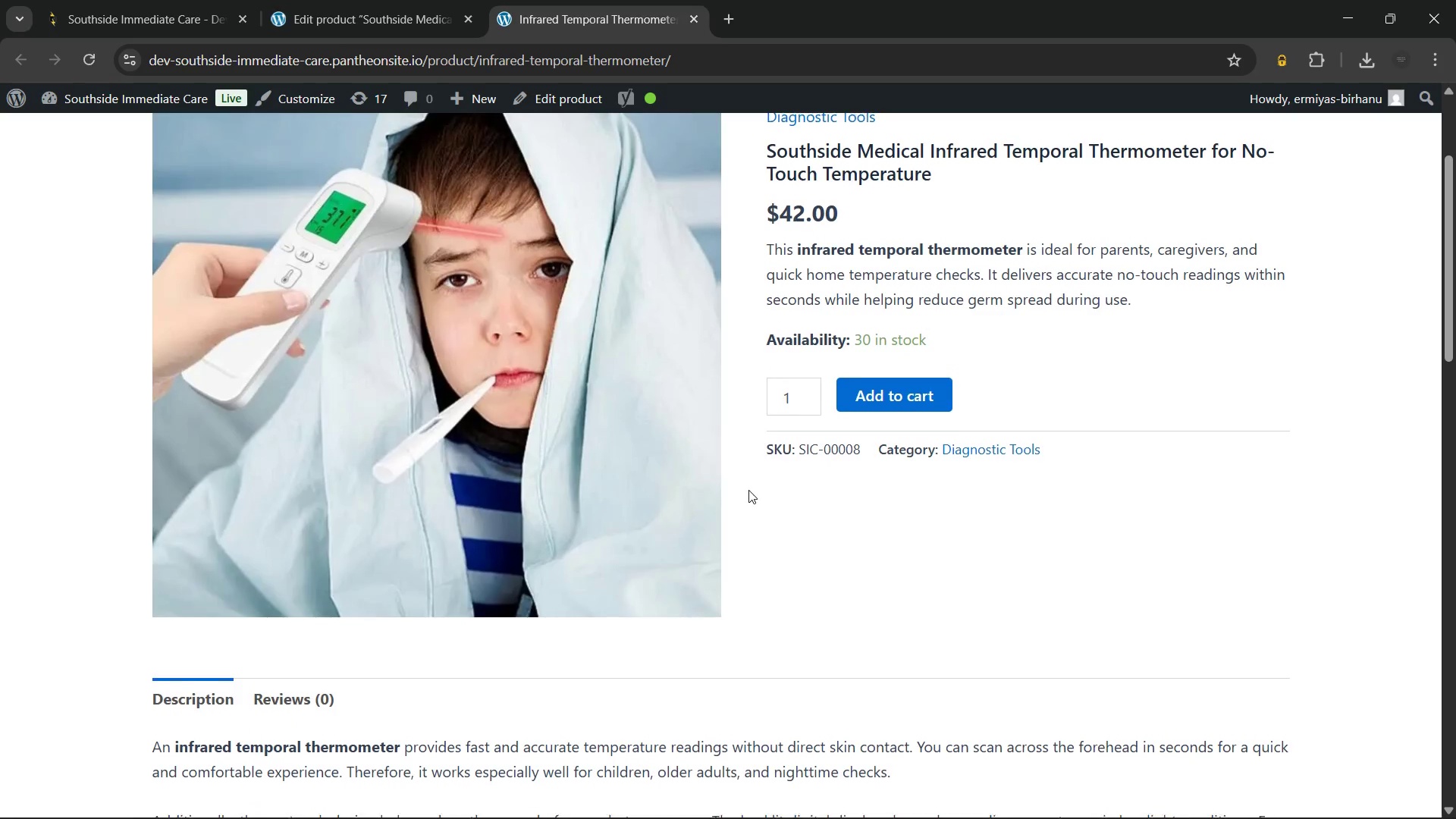 
wait(44.38)
 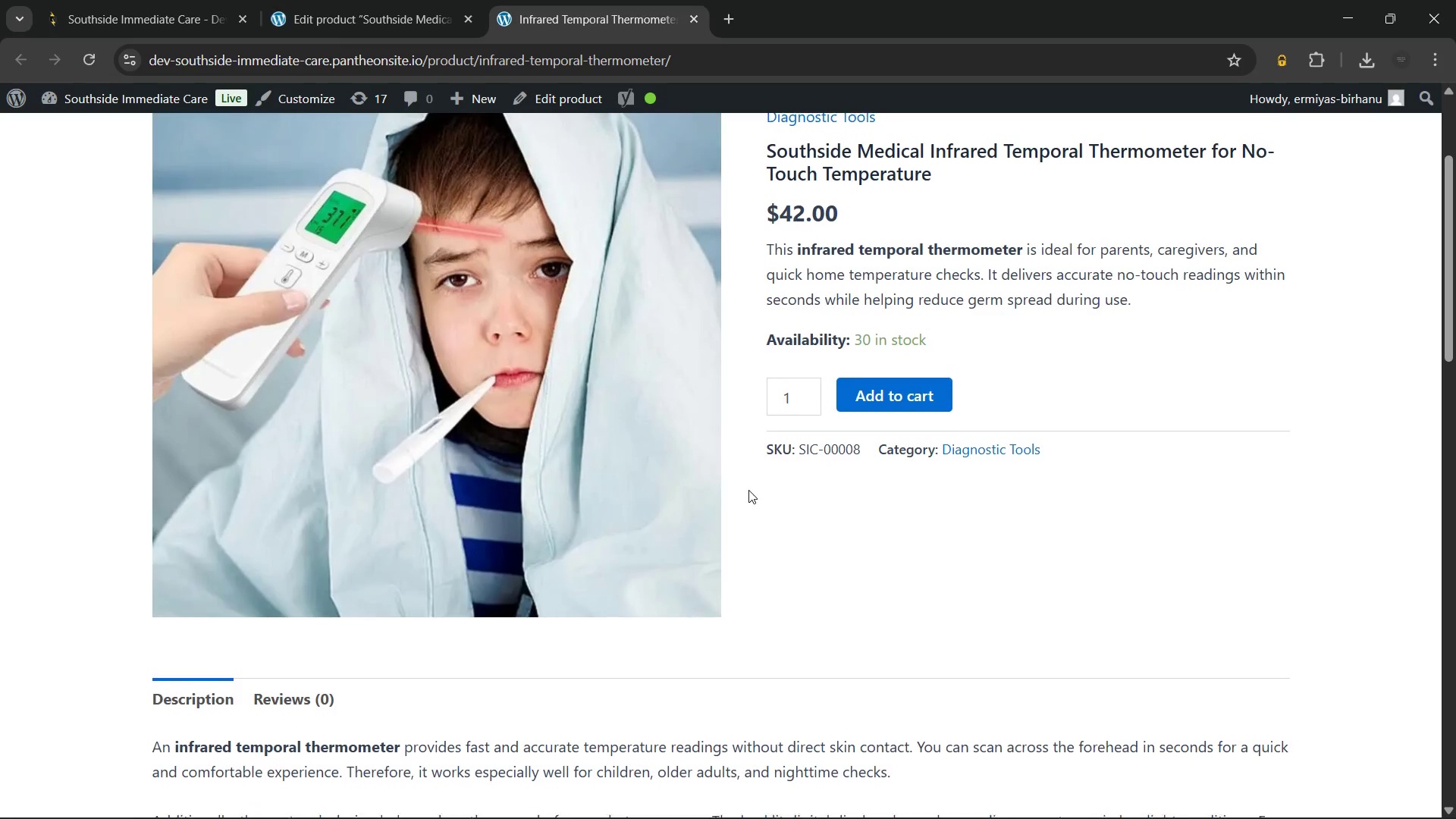 
left_click([687, 24])
 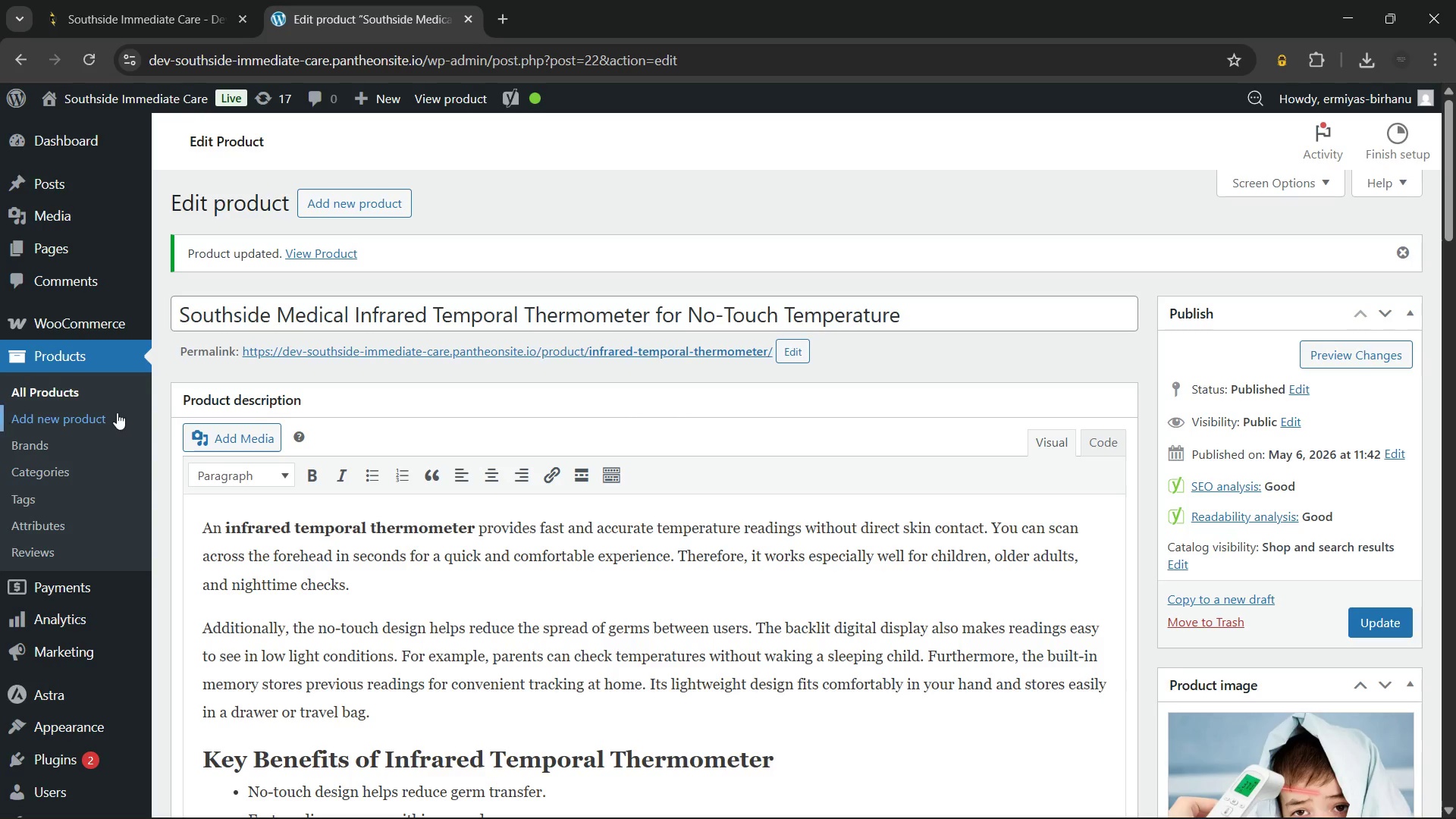 
left_click([100, 382])
 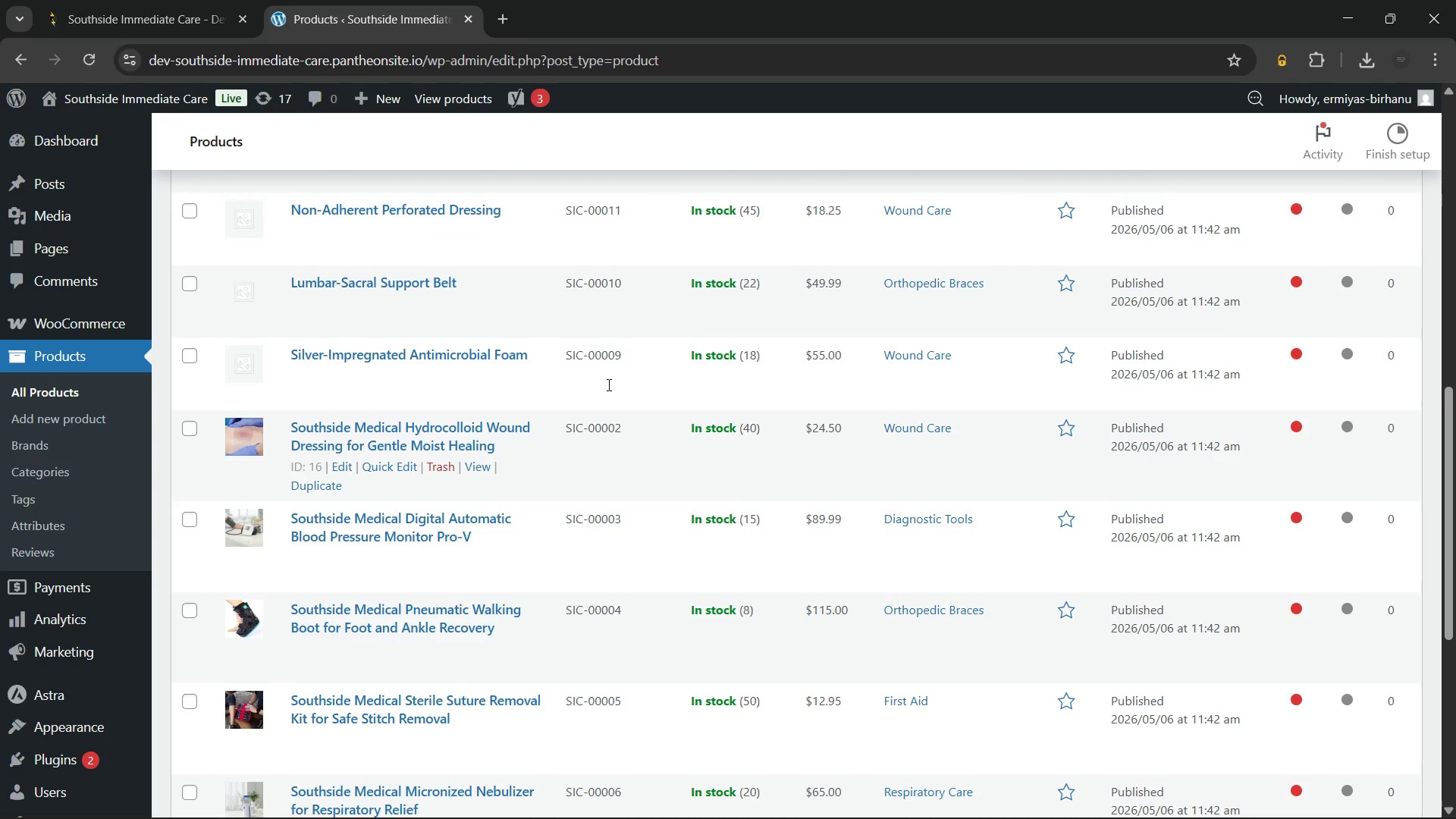 
wait(39.56)
 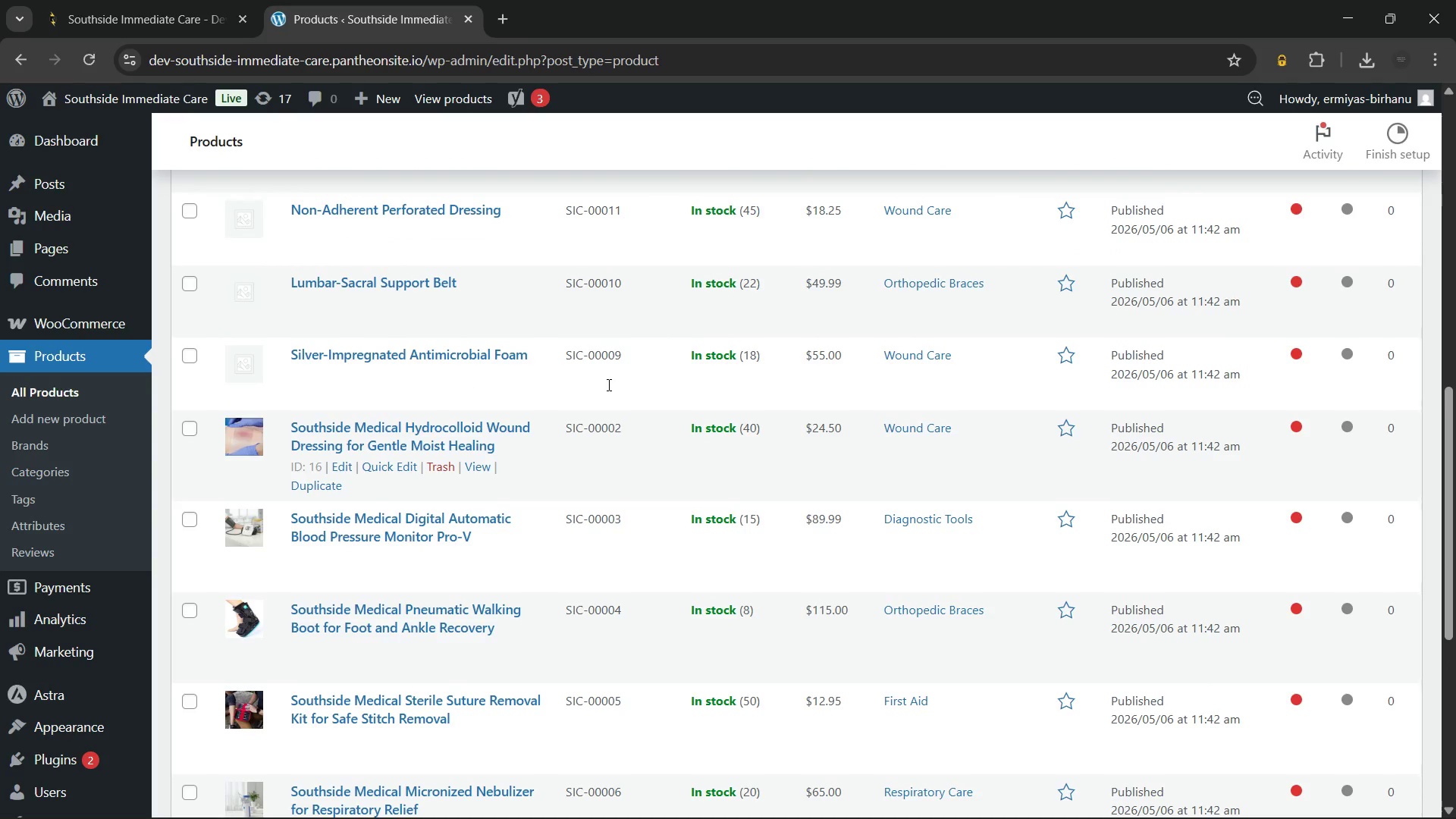 
left_click([406, 565])
 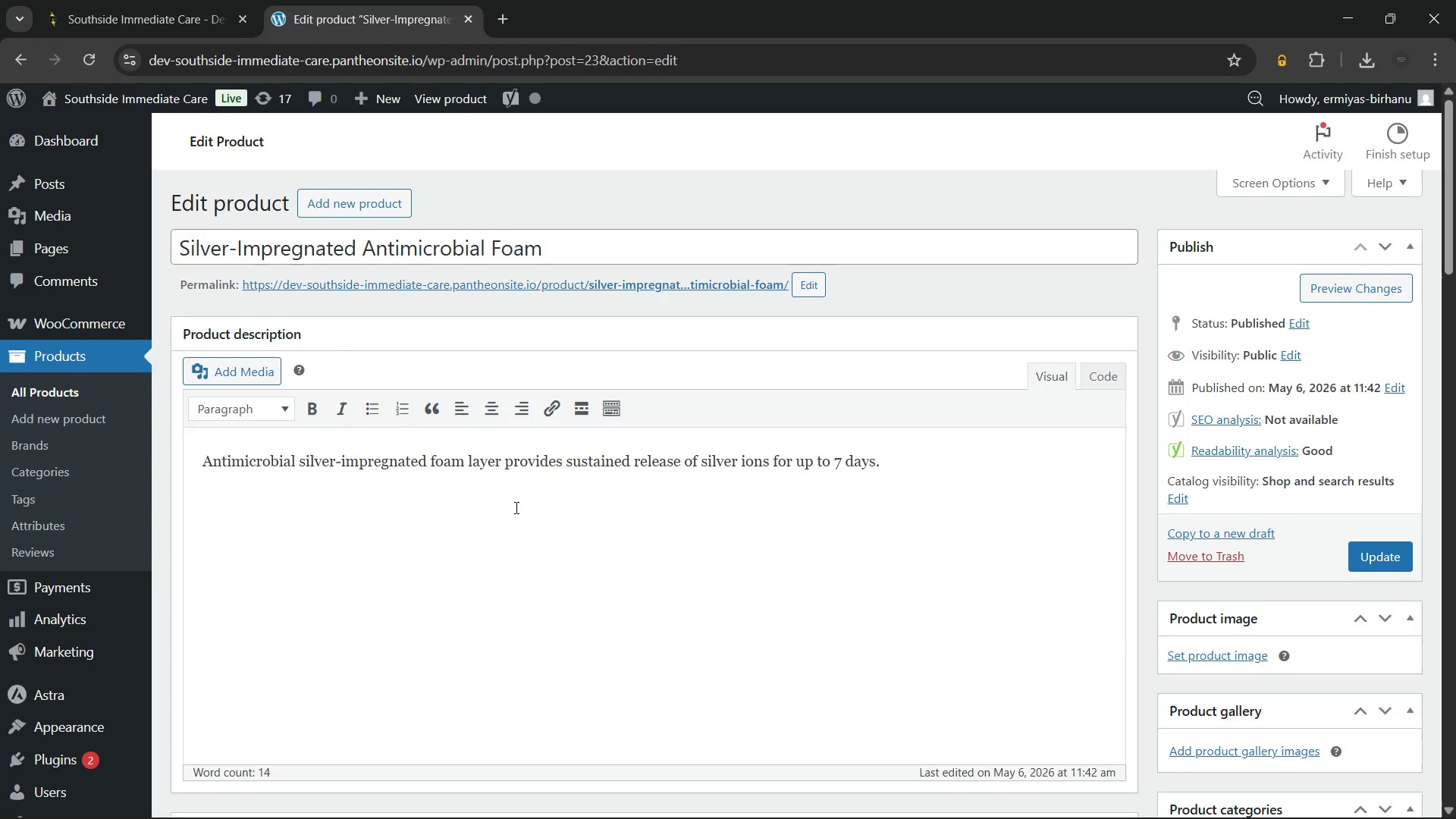 
wait(37.47)
 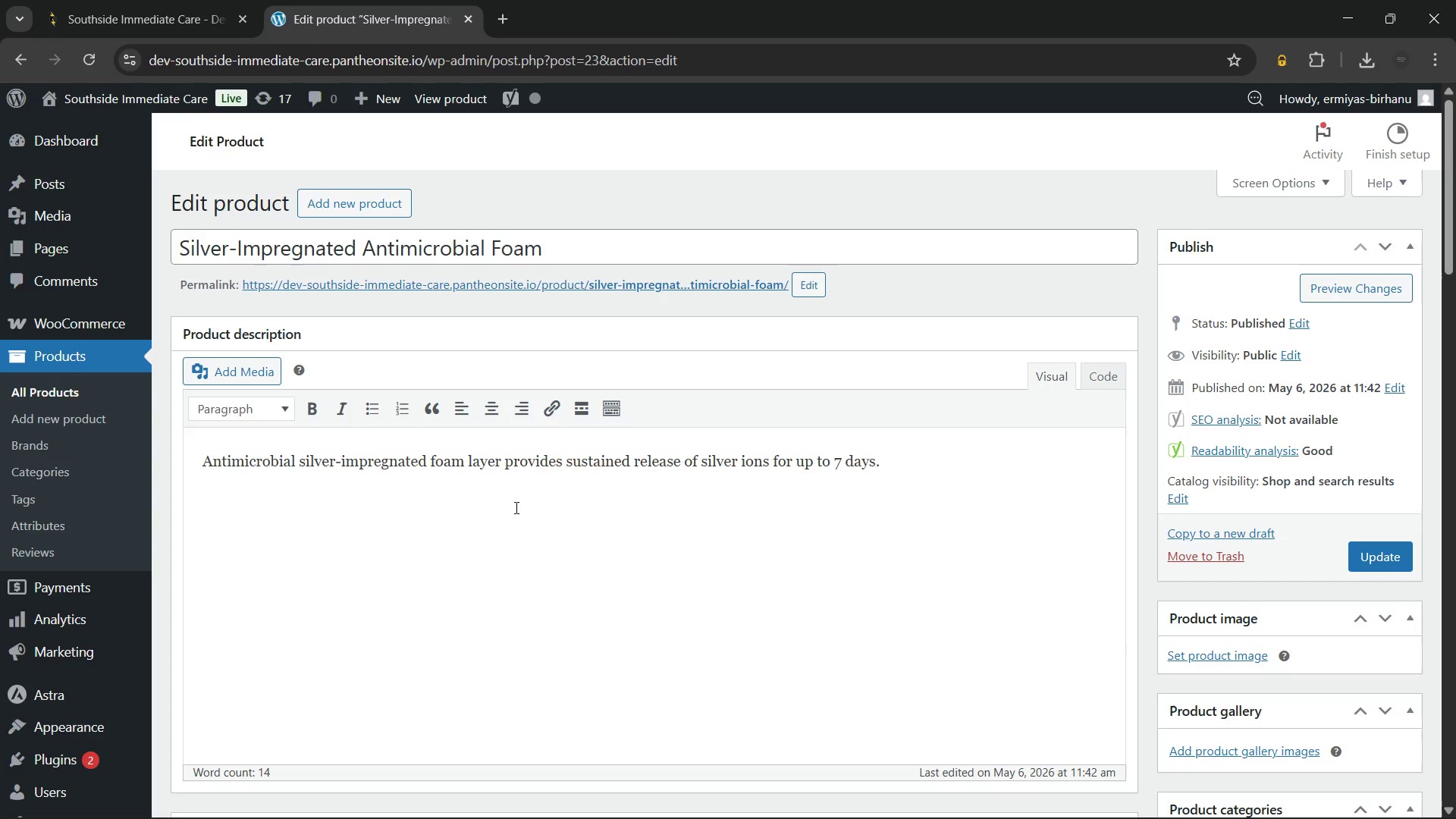 
left_click([597, 244])
 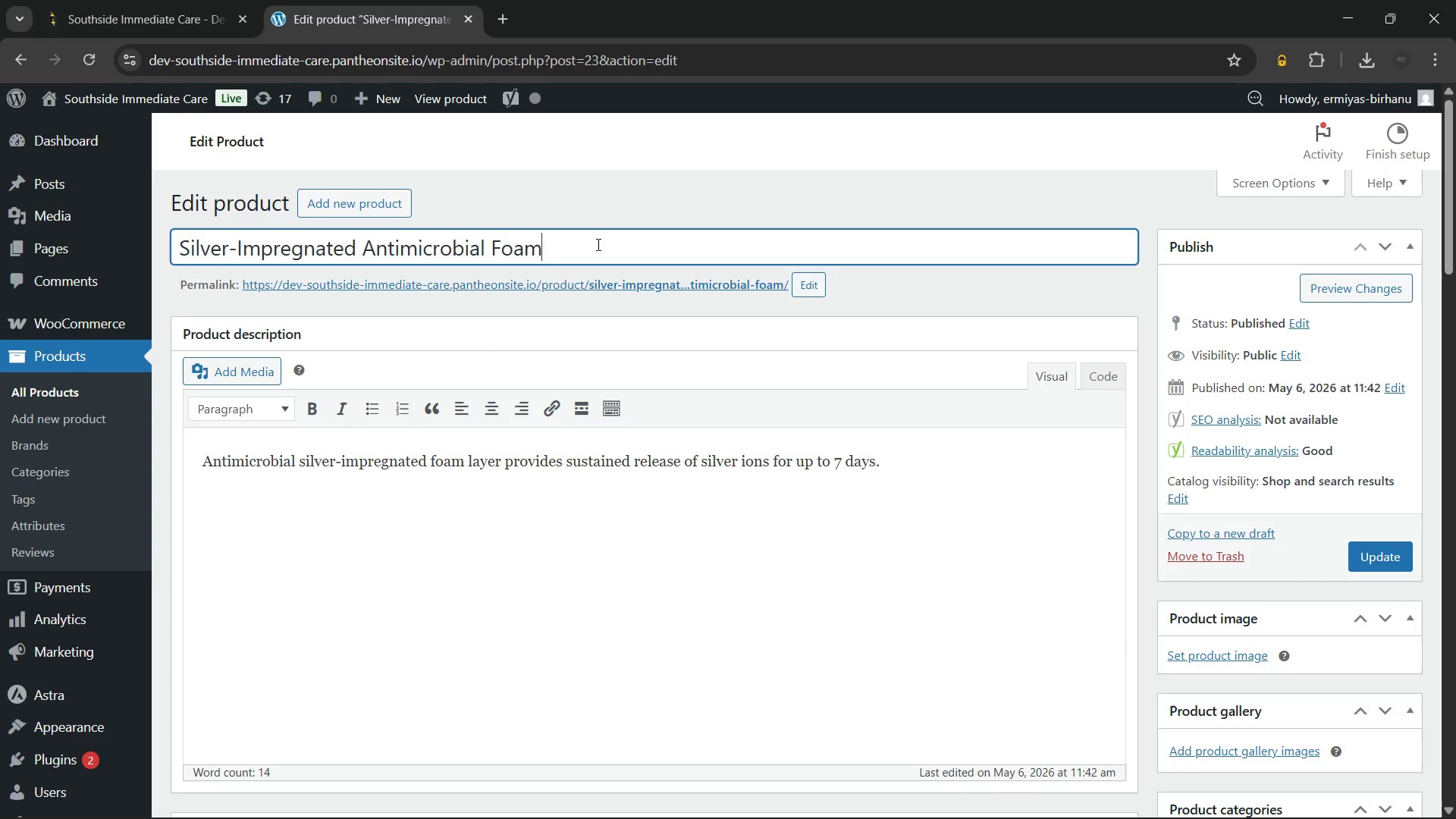 
key(Control+A)
 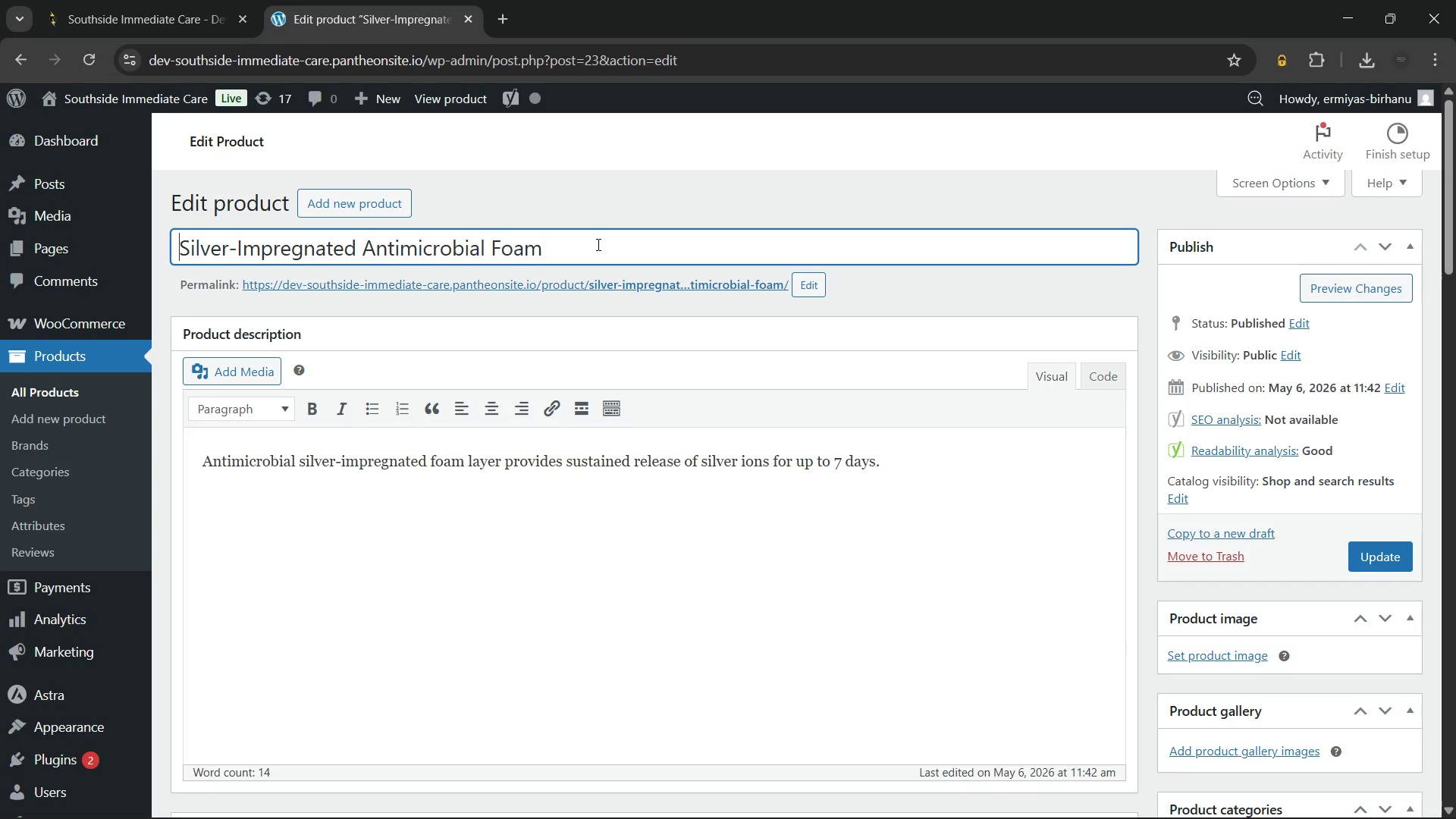 
key(ArrowLeft)
 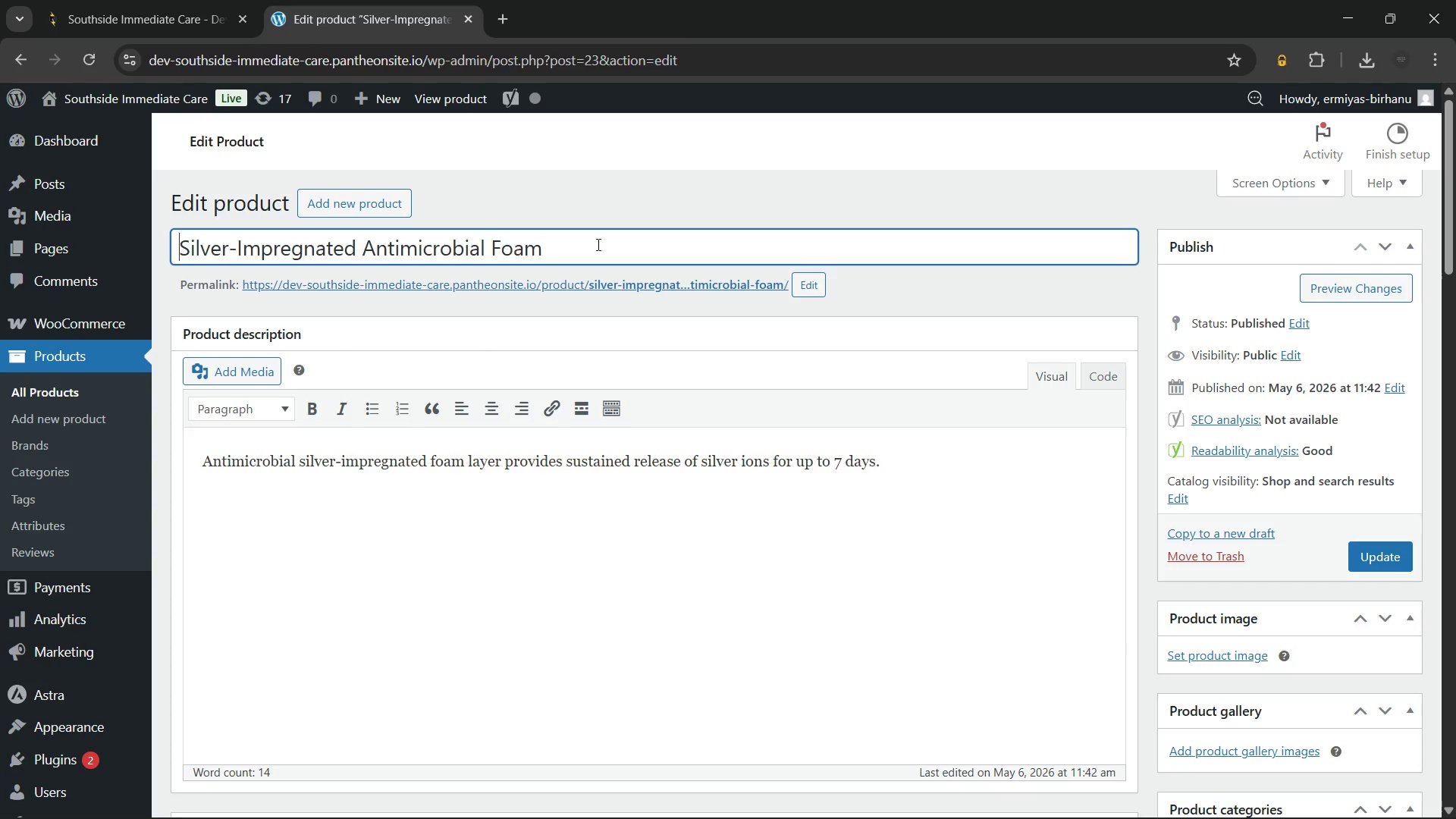 
type(Southside Medical )
 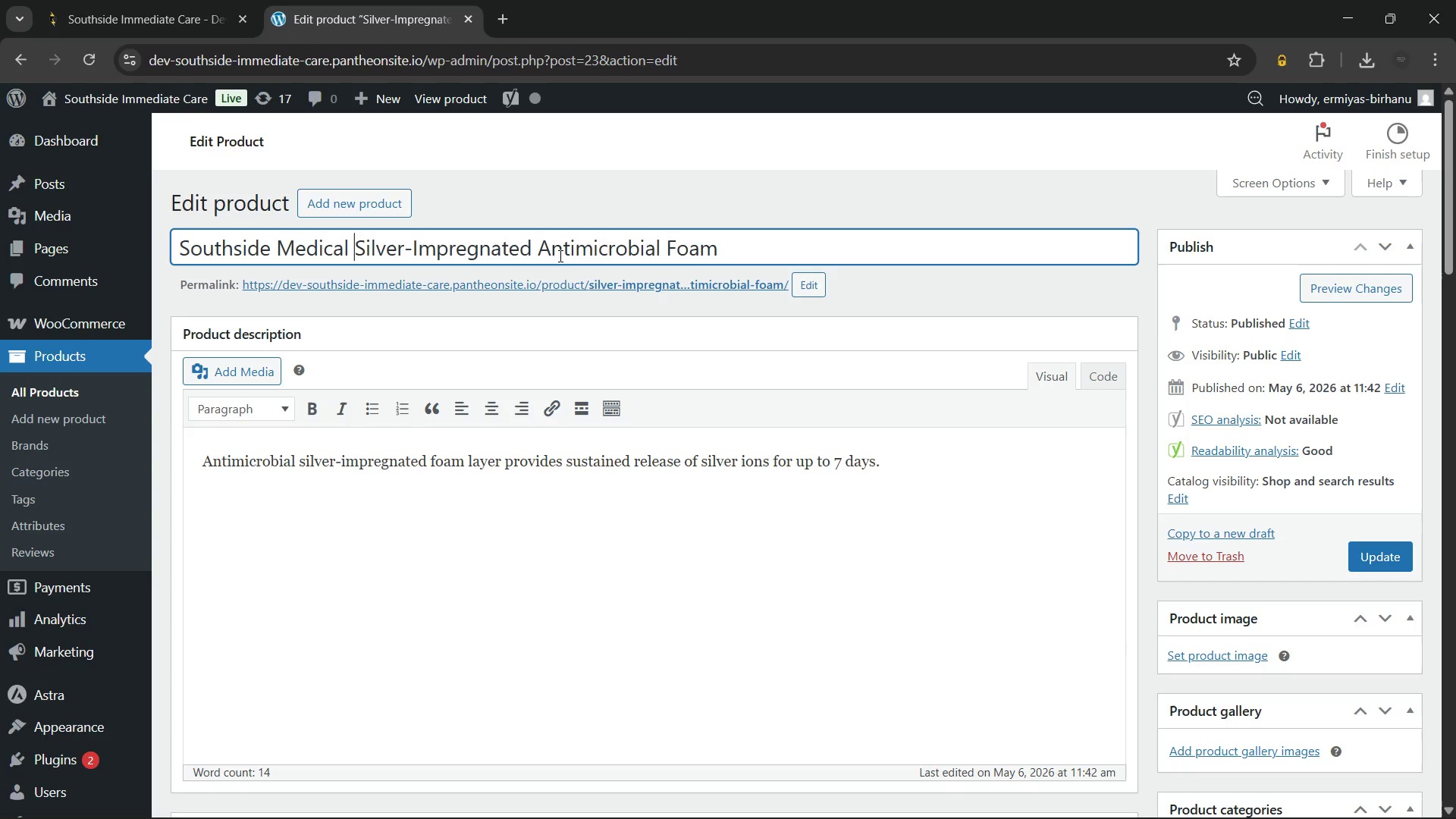 
wait(8.53)
 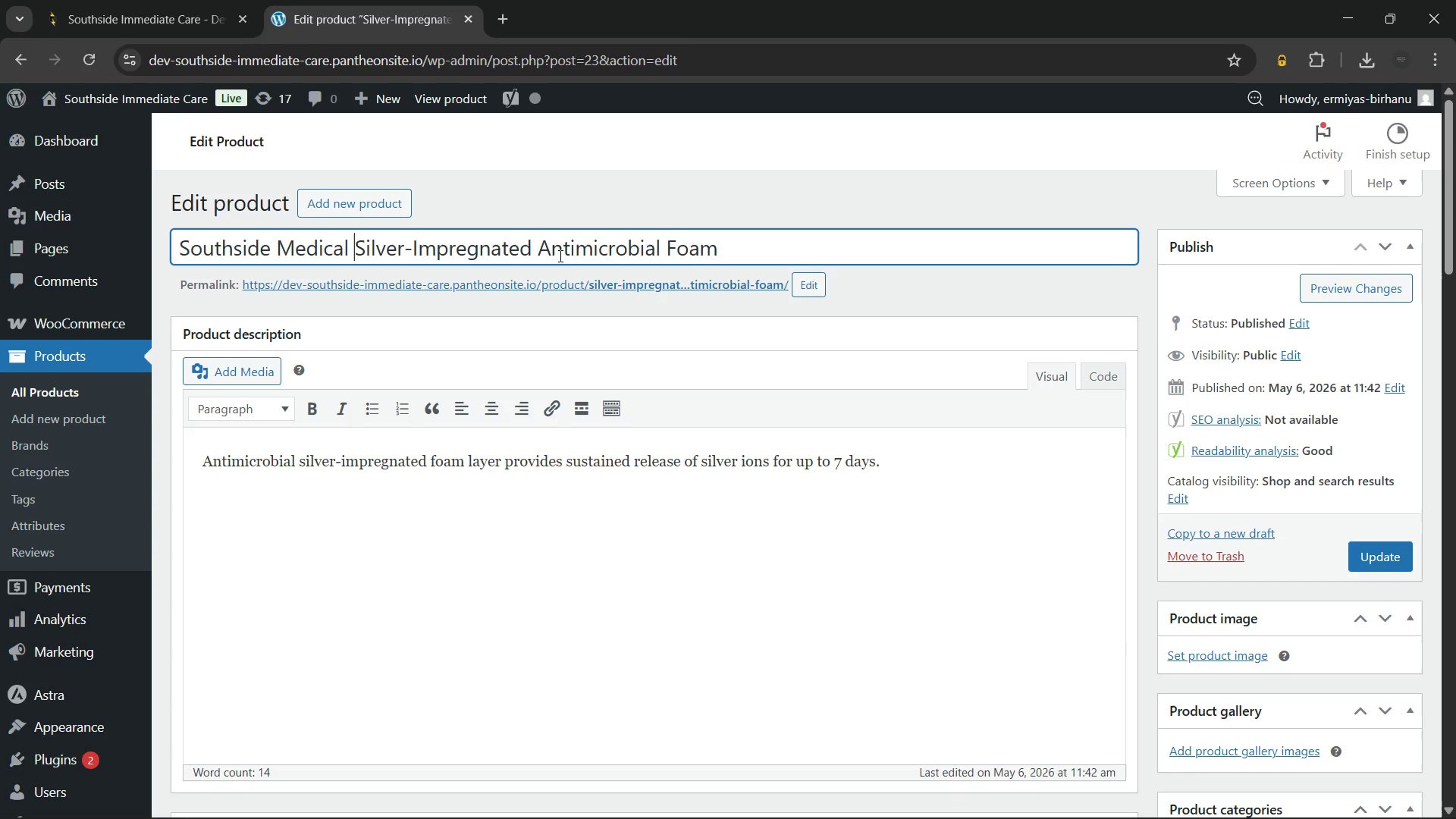 
left_click([538, 256])
 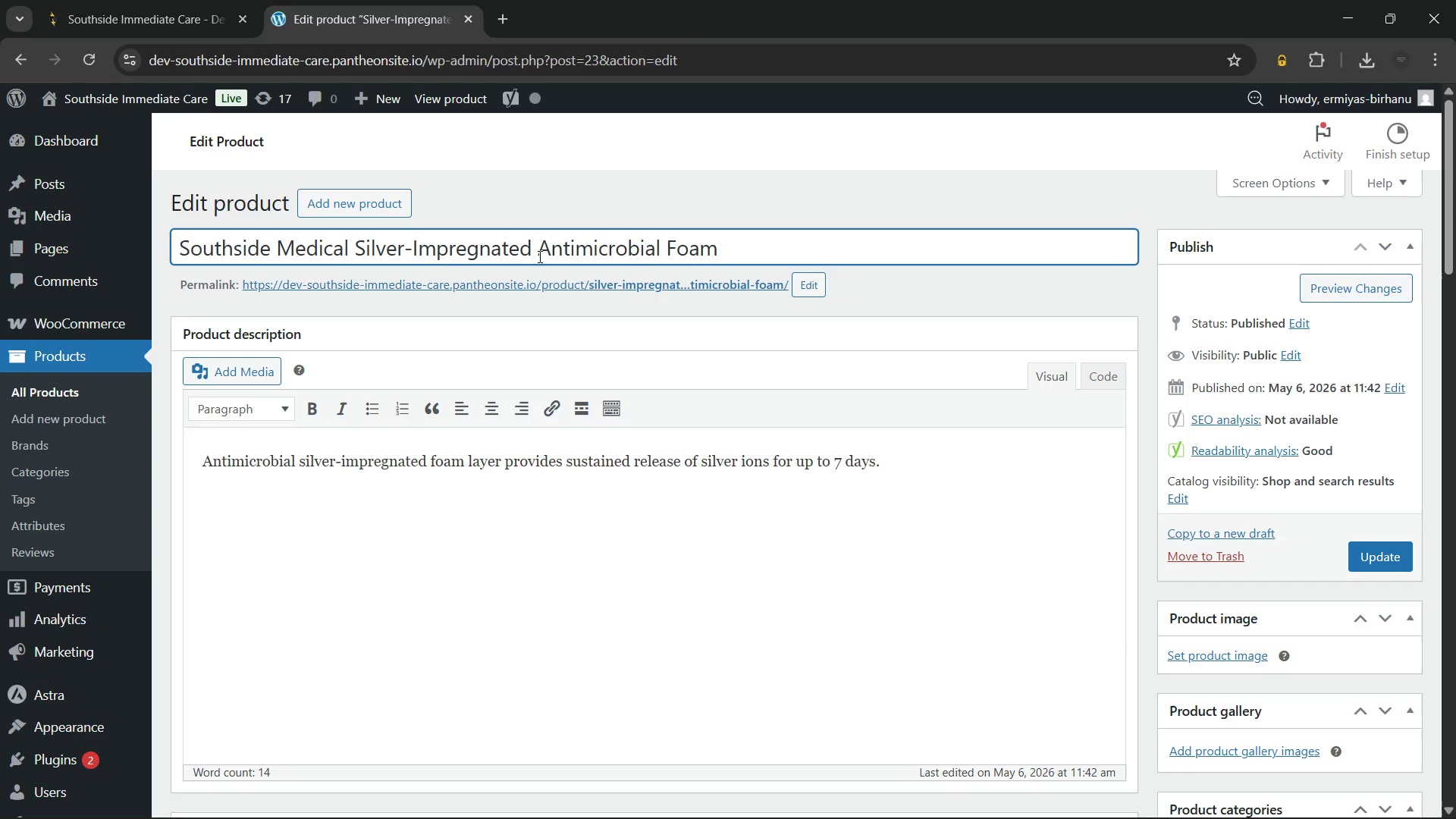 
wait(8.0)
 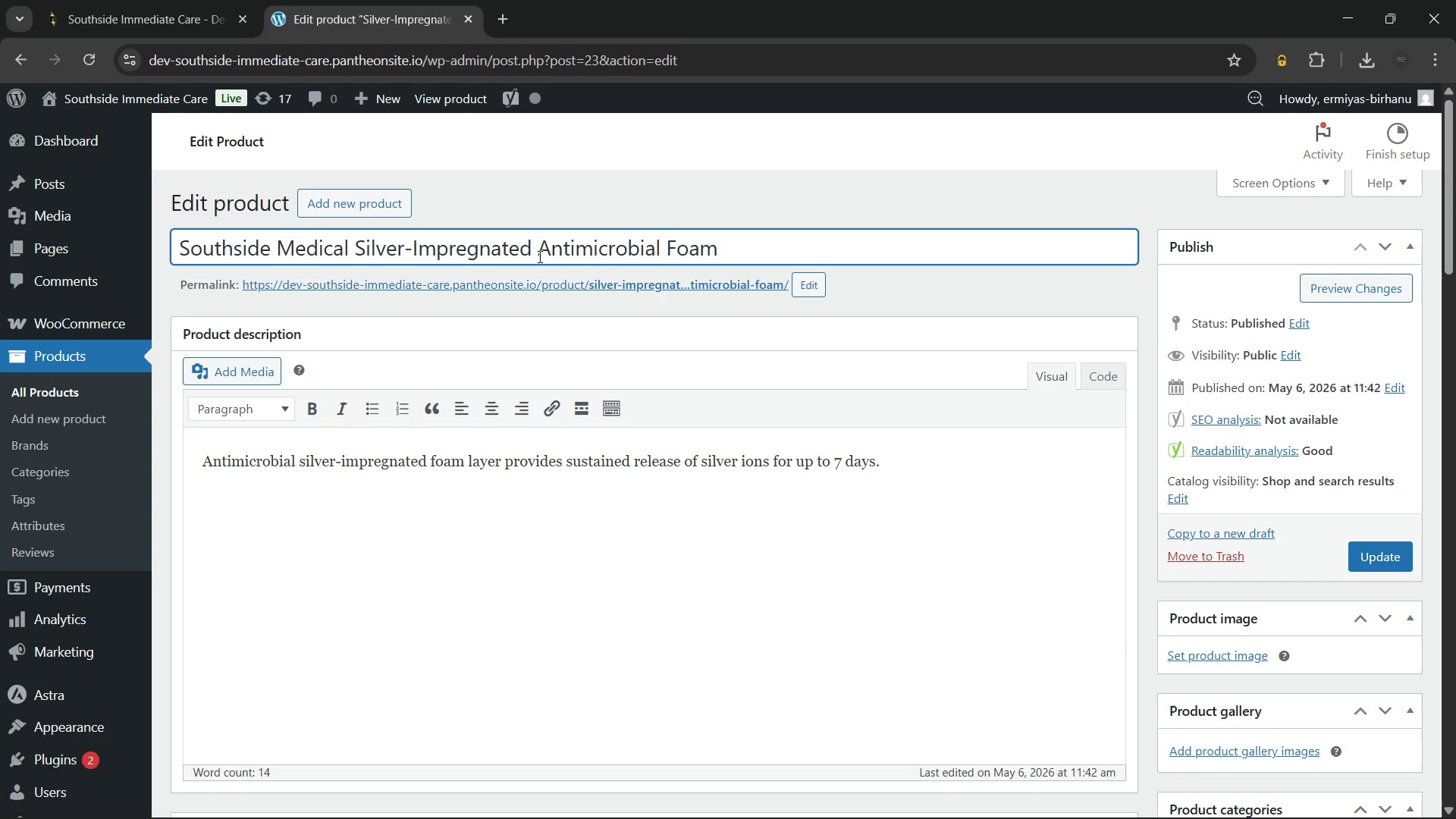 
hold_key(key=ShiftLeft, duration=1.38)
 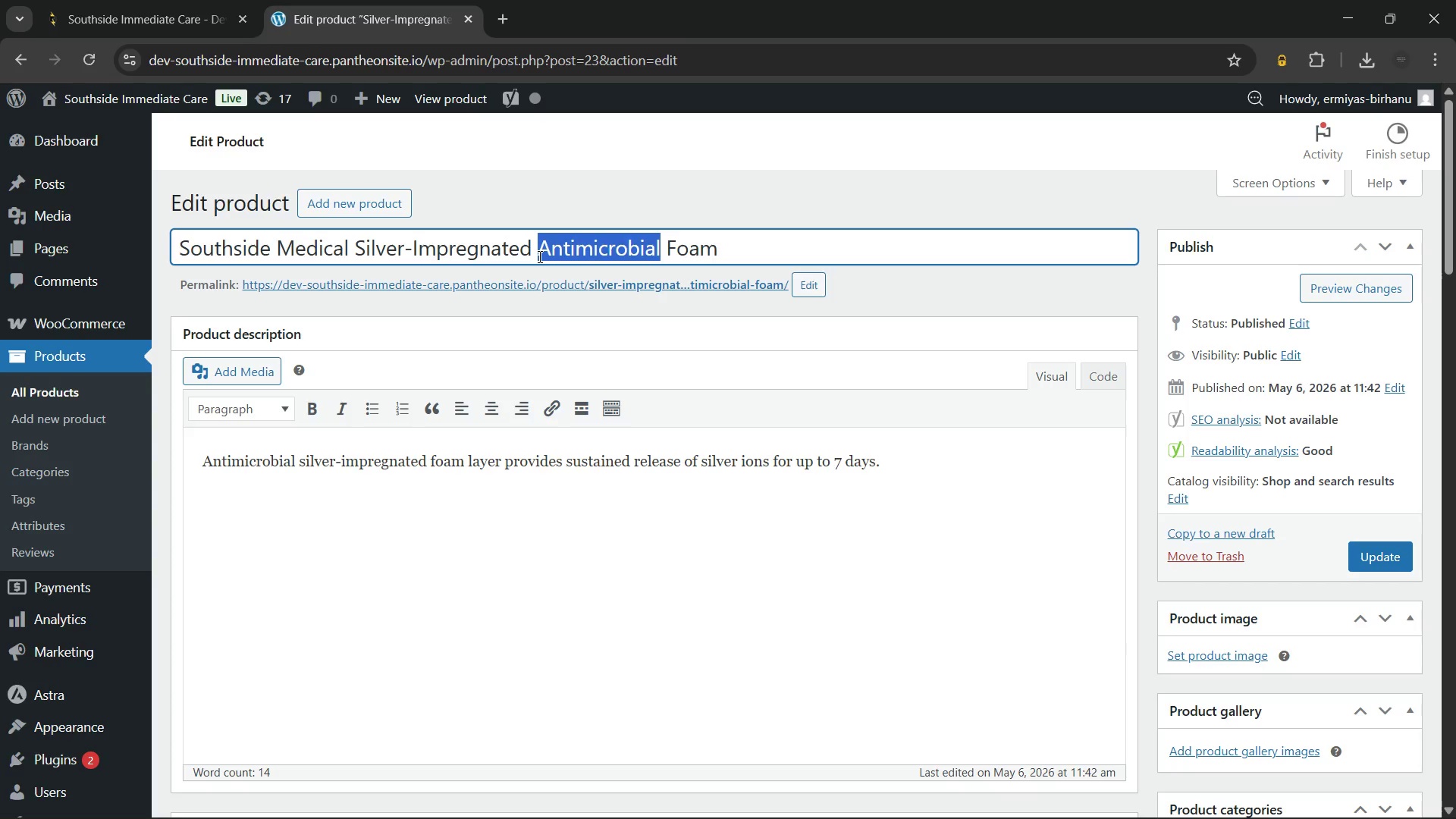 
hold_key(key=ArrowRight, duration=0.84)
 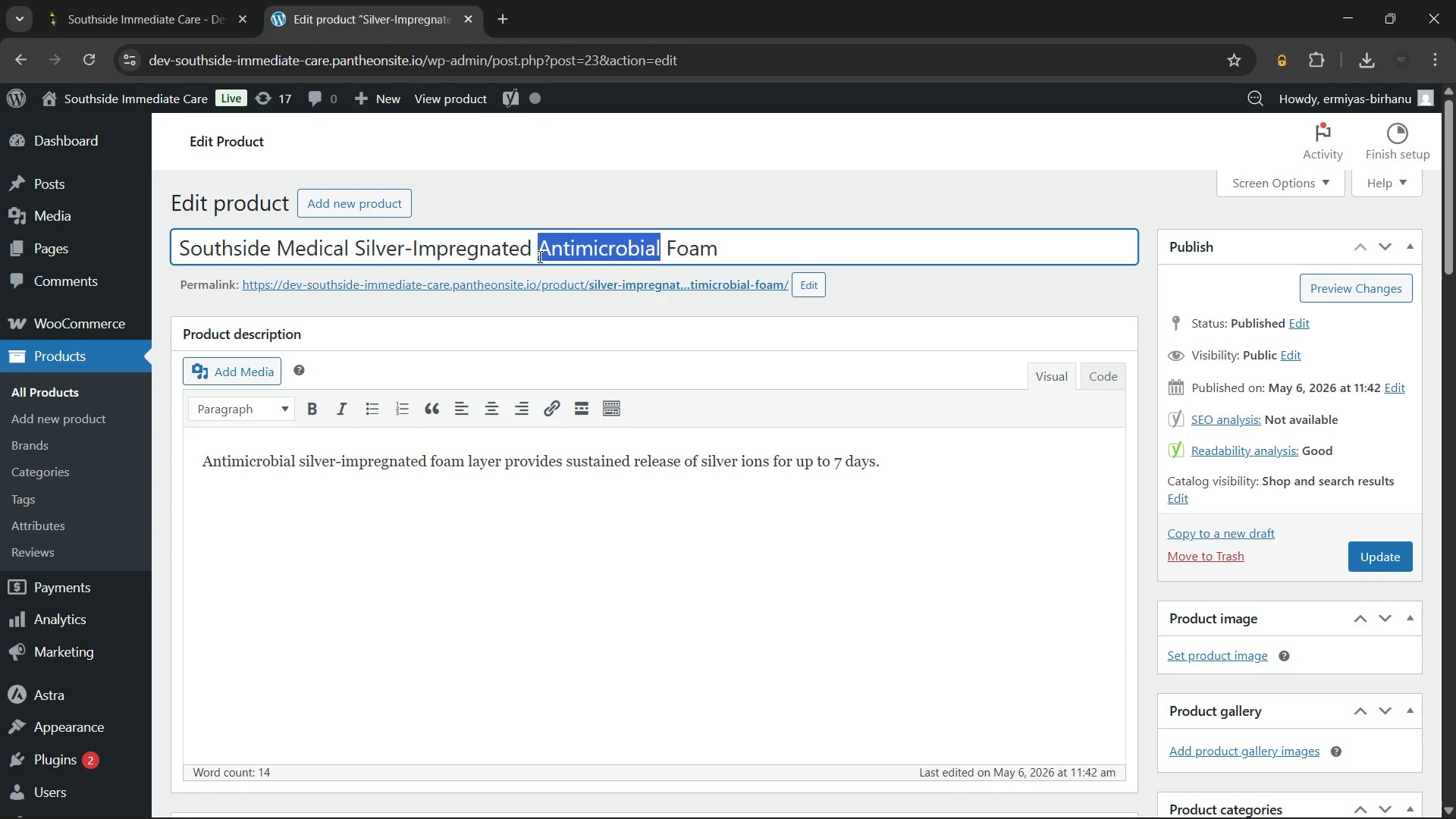 
key(Control+X)
 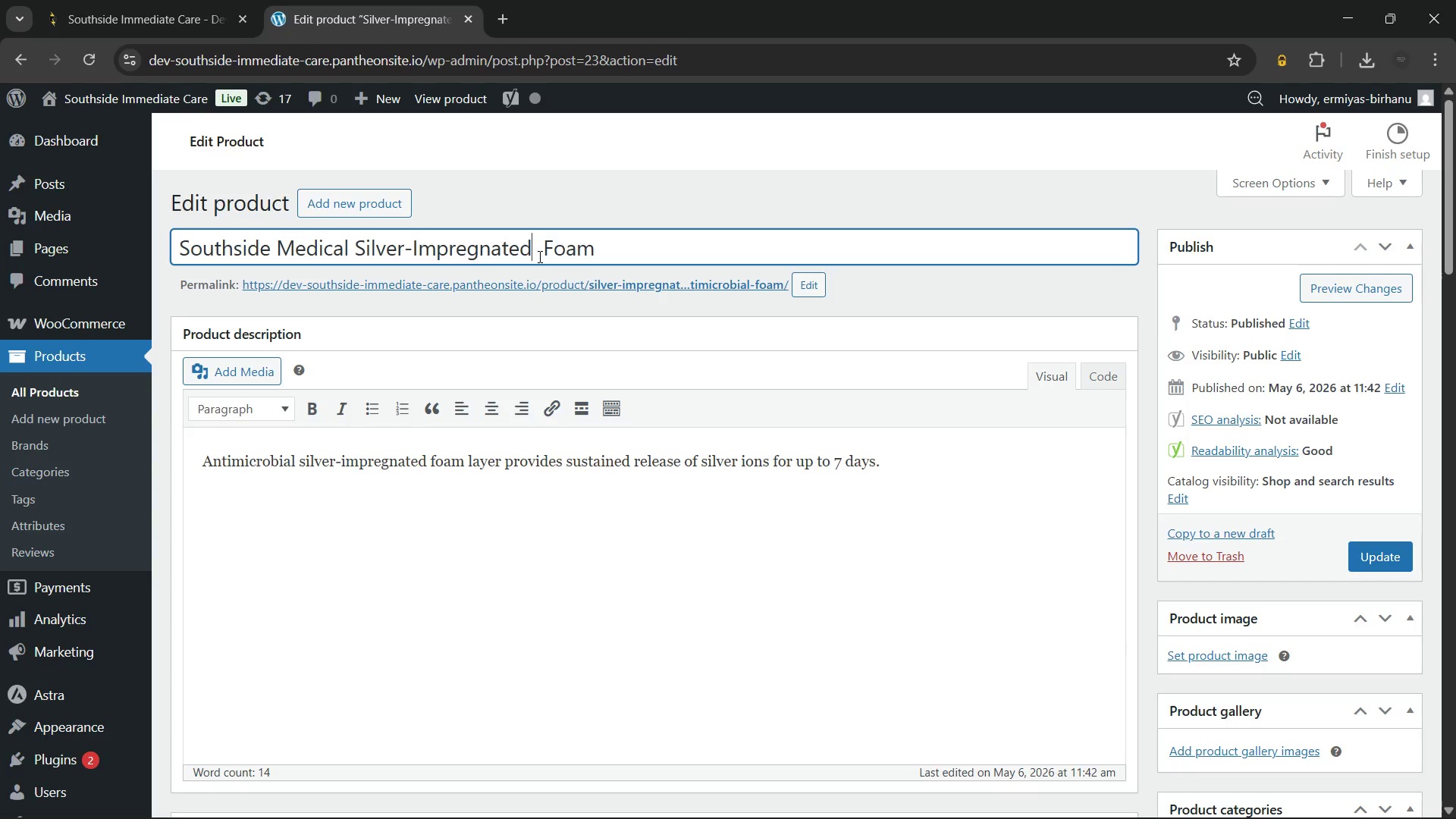 
hold_key(key=ArrowLeft, duration=1.02)
 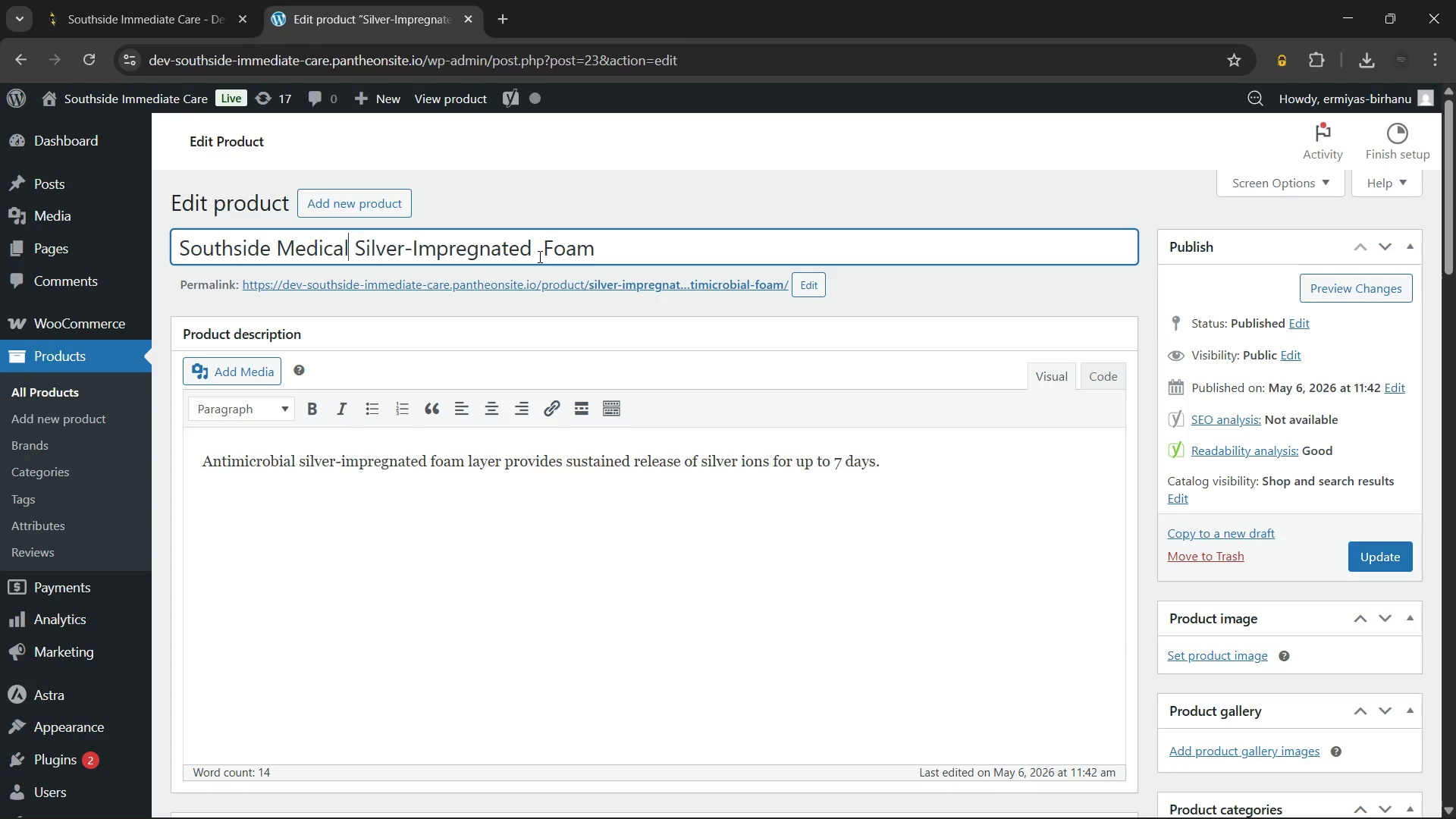 
key(ArrowLeft)
 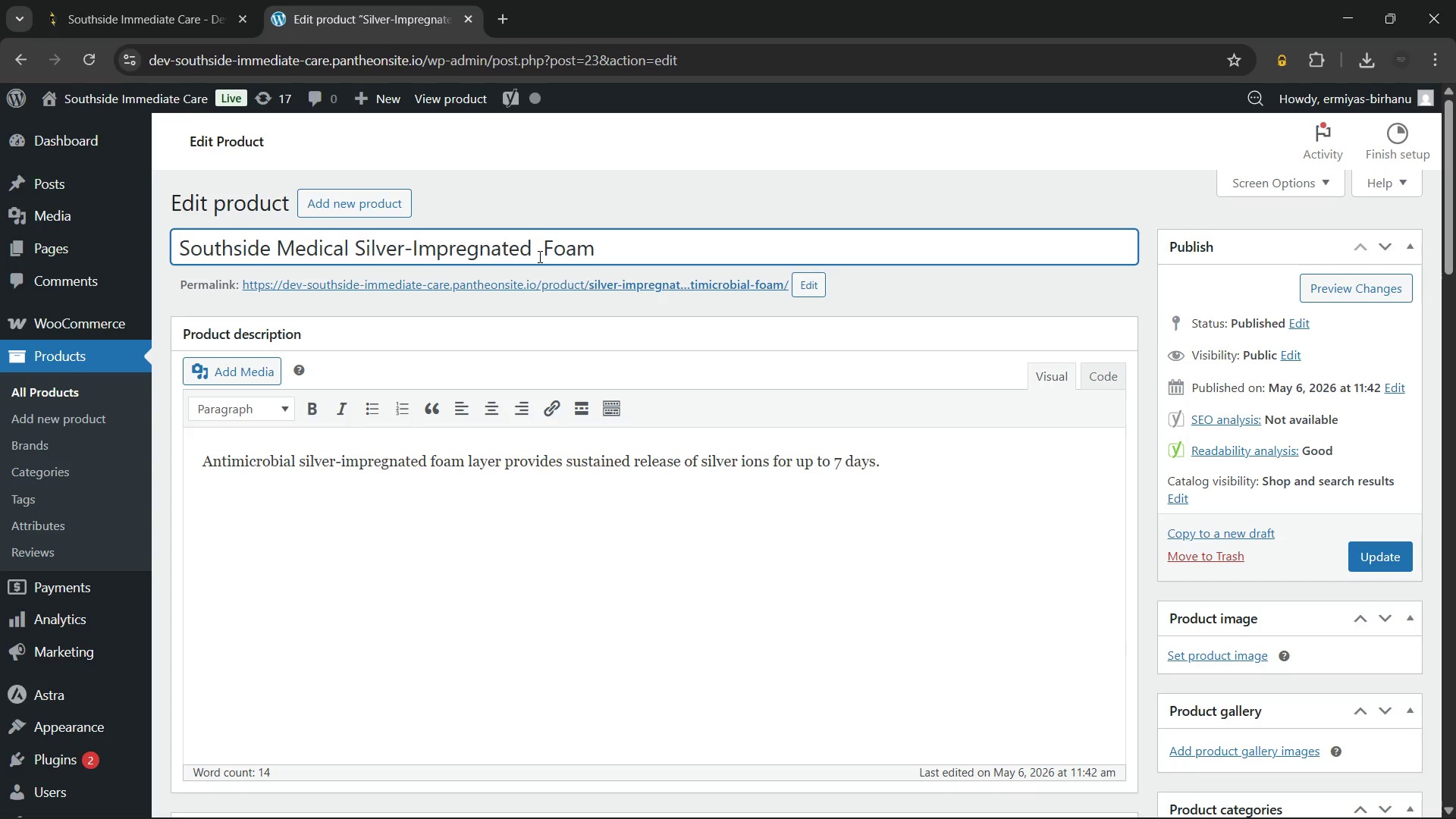 
key(Space)
 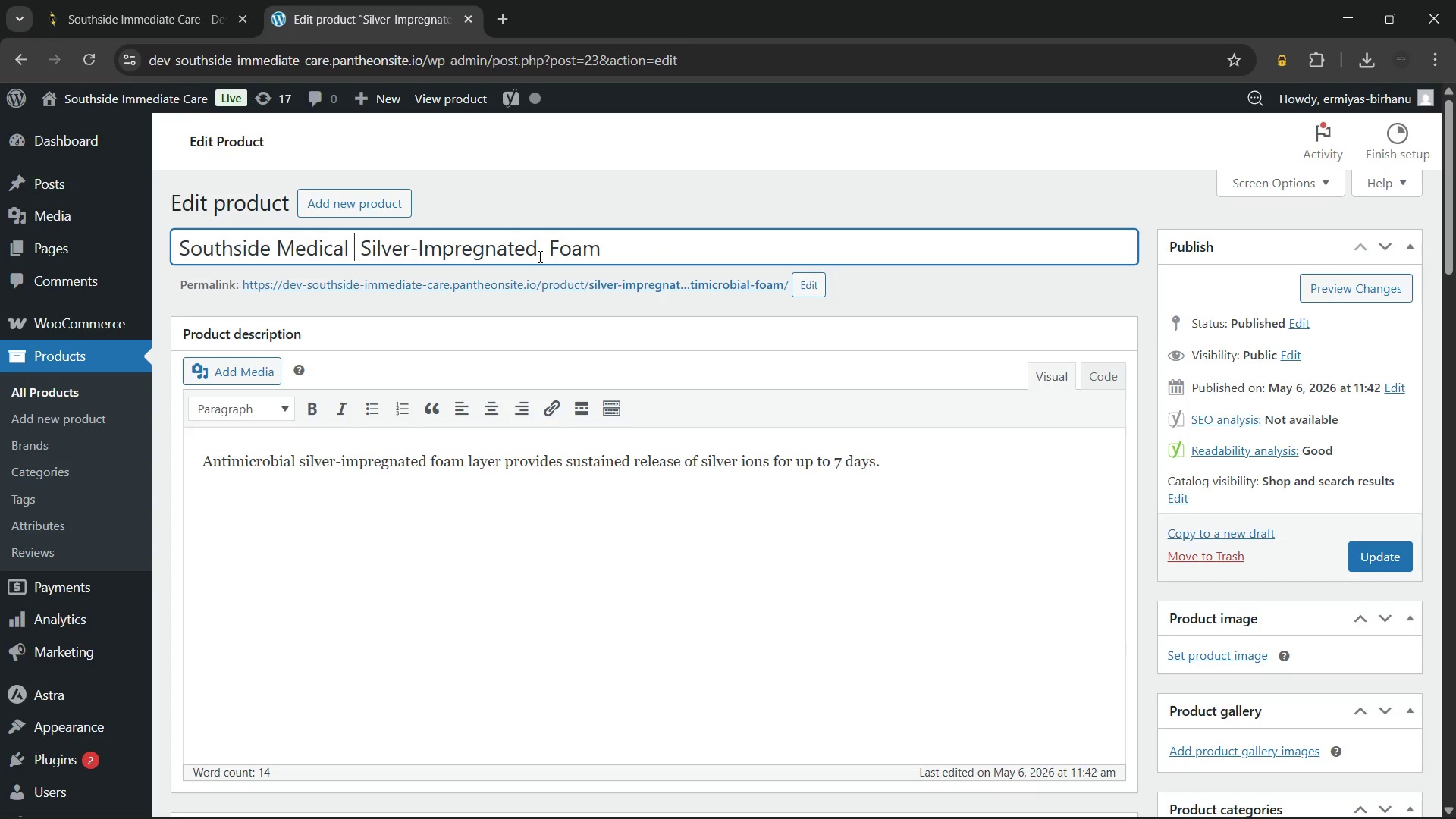 
key(Control+V)
 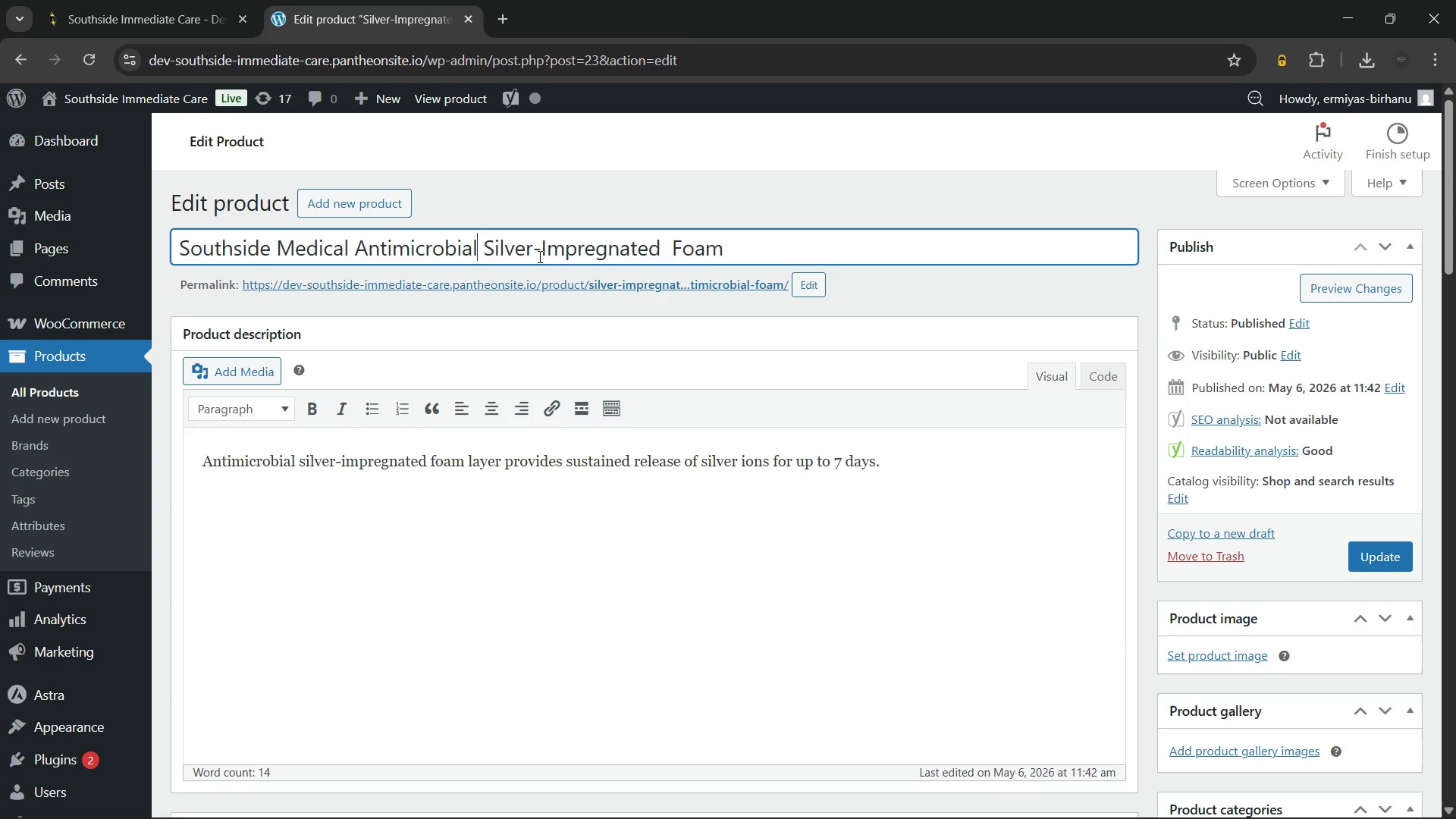 
hold_key(key=ArrowRight, duration=0.34)
 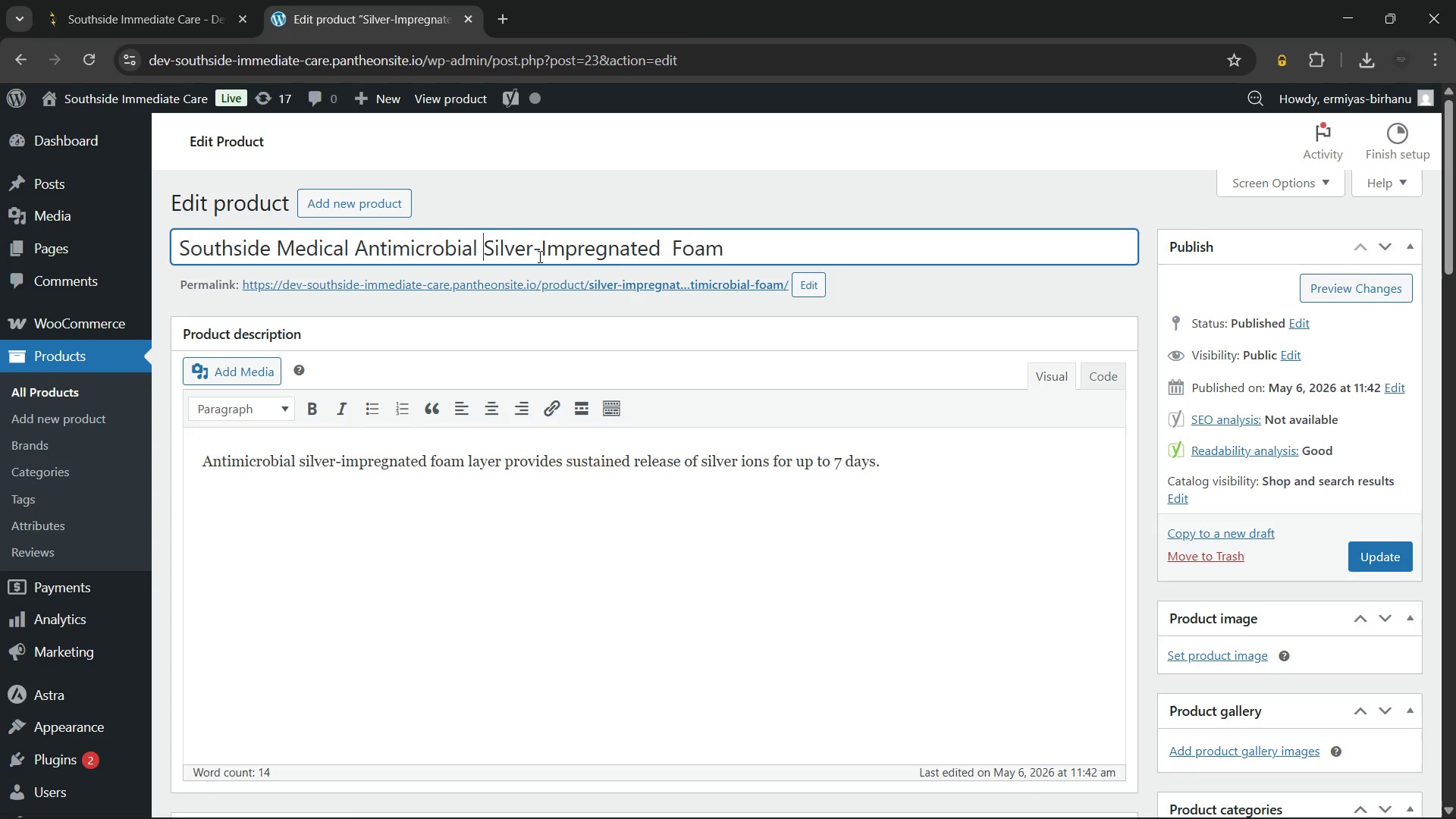 
hold_key(key=ArrowRight, duration=0.92)
 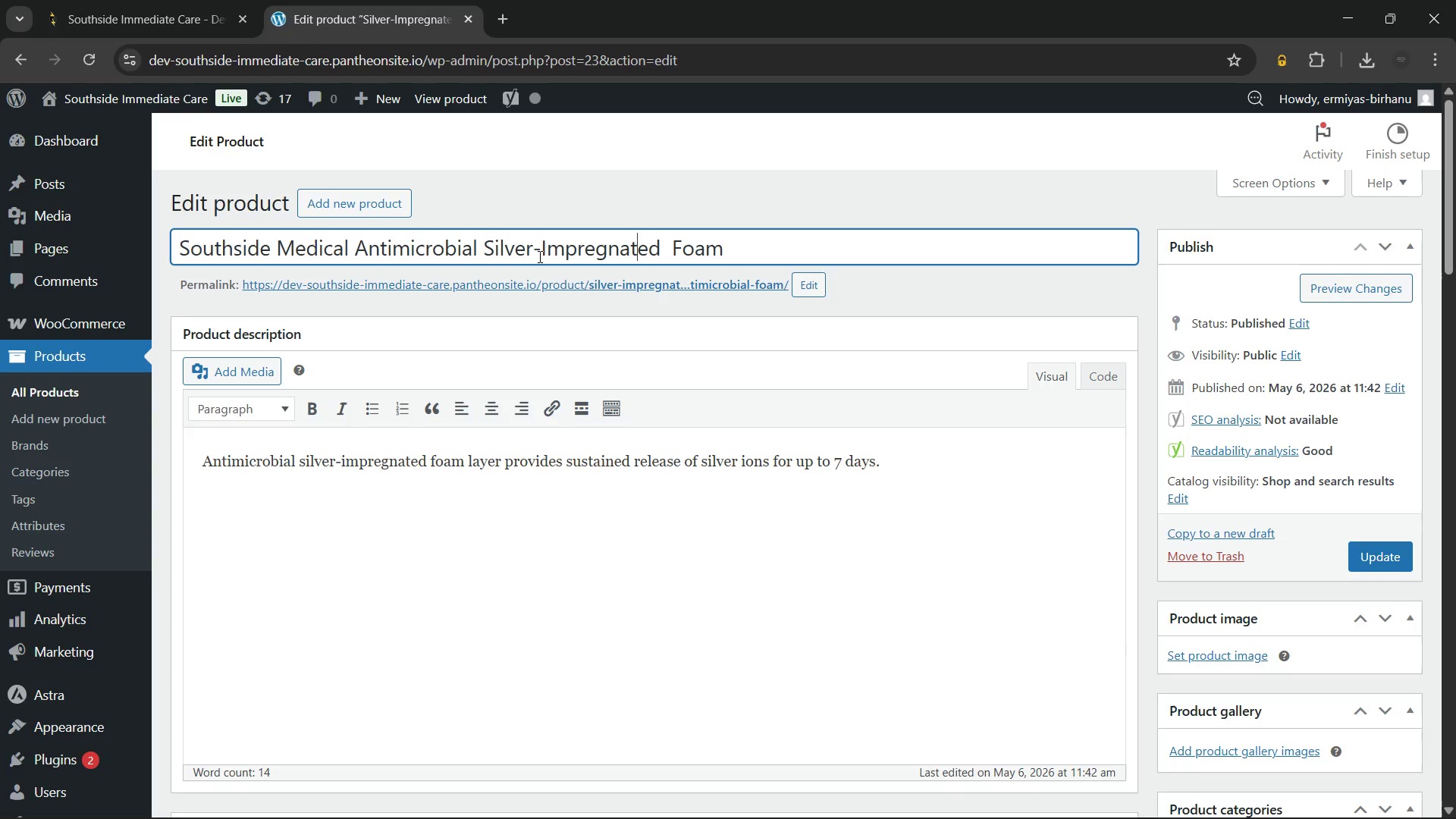 
key(ArrowRight)
 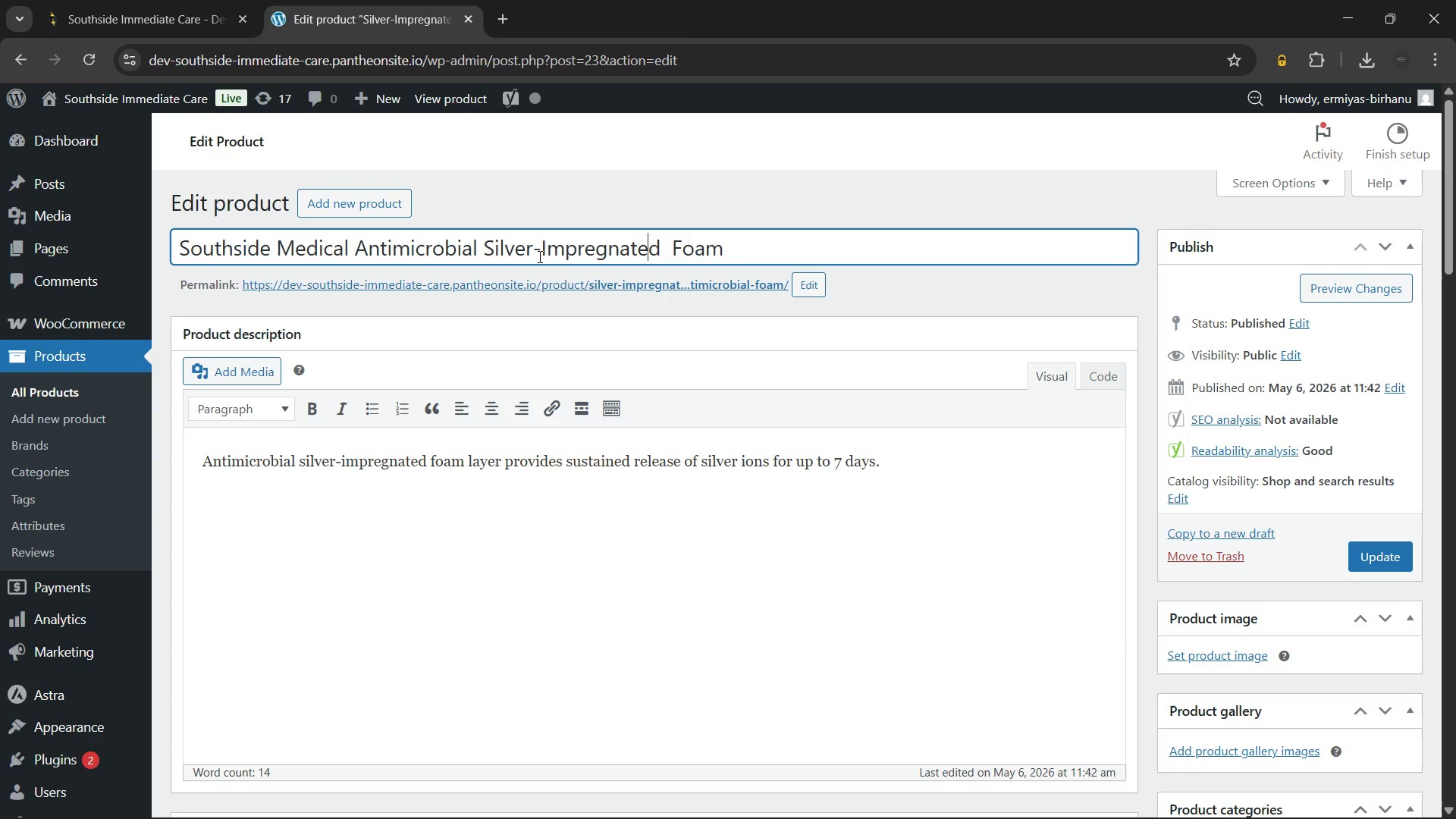 
key(ArrowRight)
 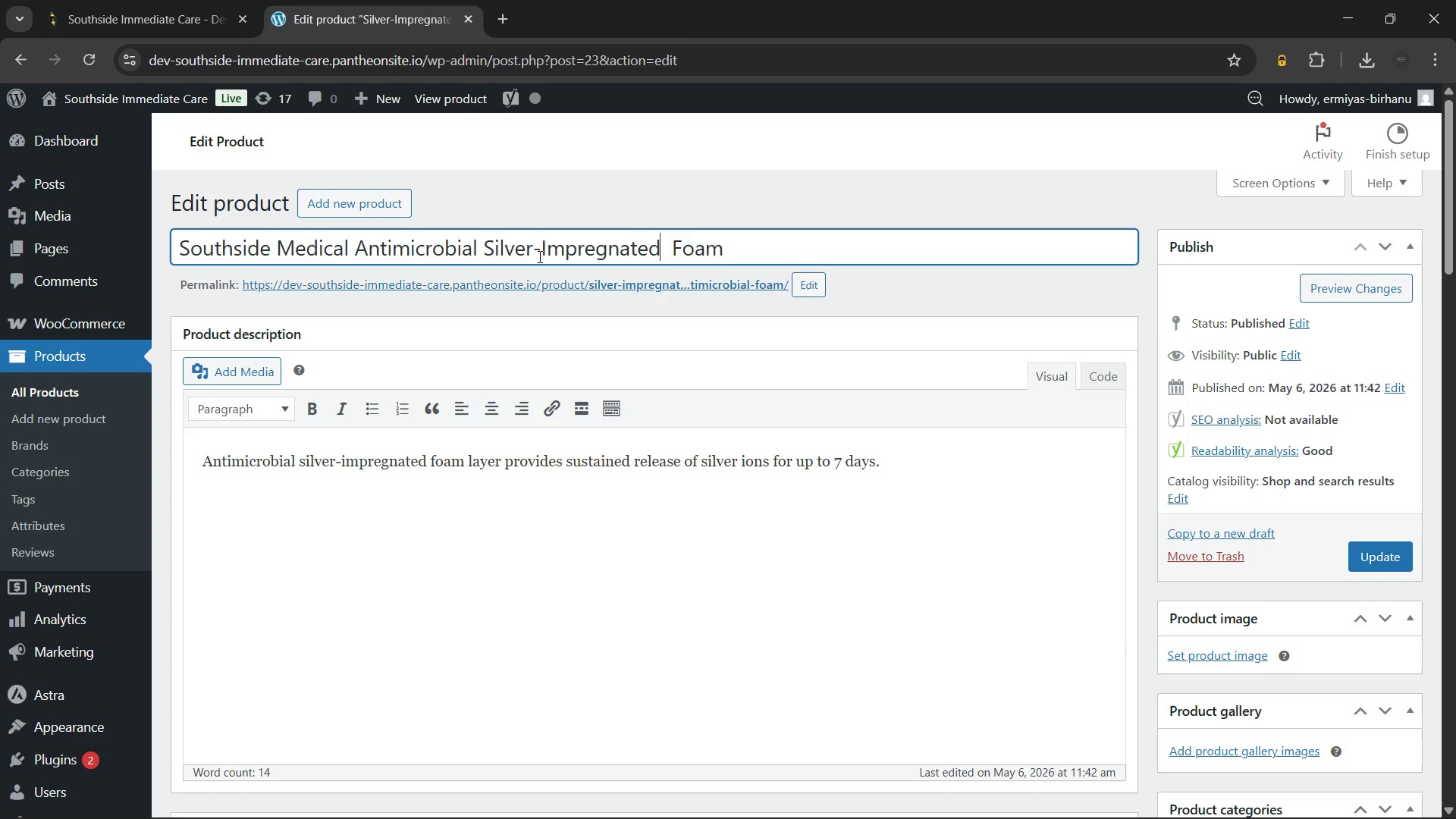 
key(ArrowRight)
 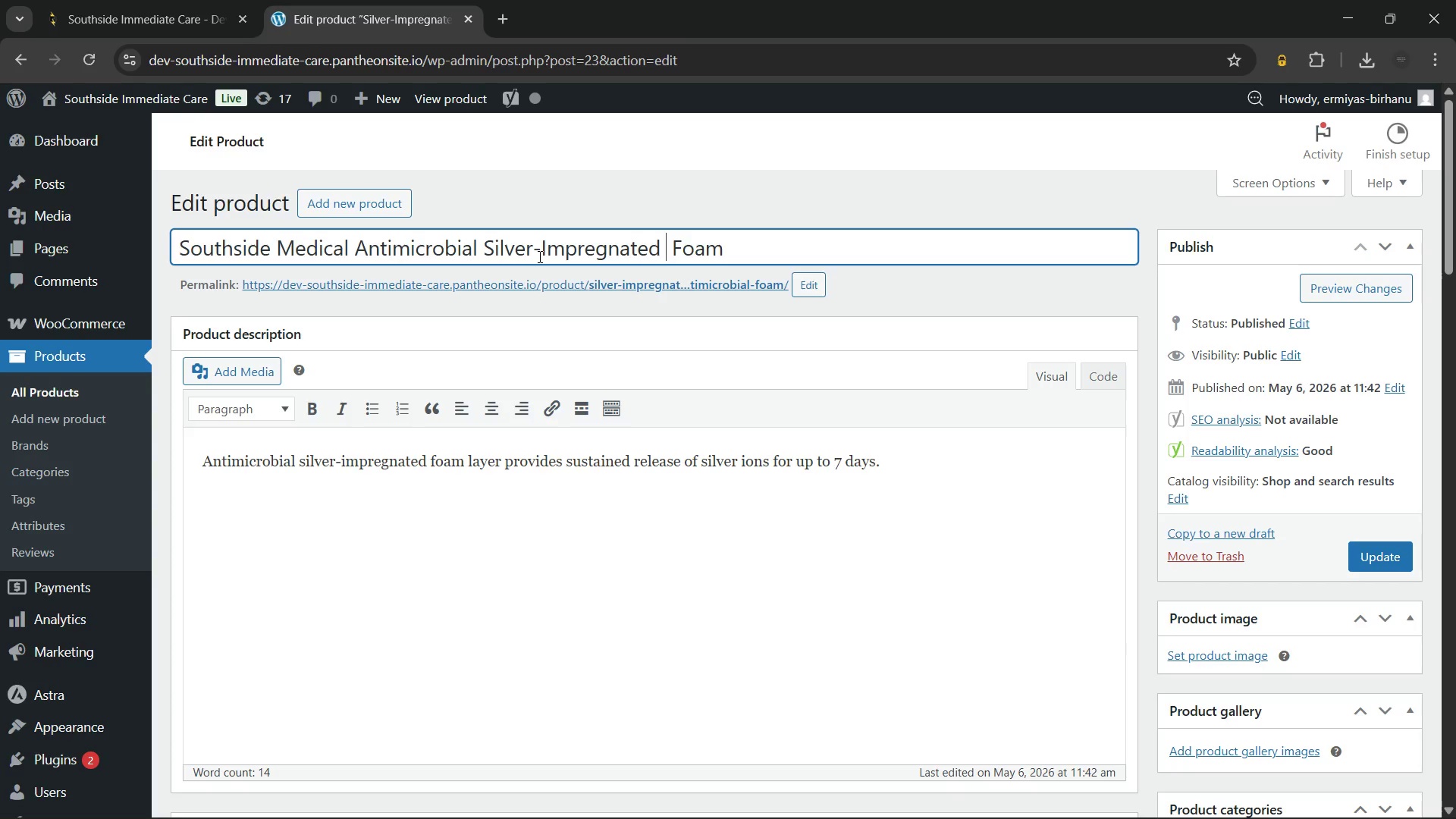 
key(ArrowRight)
 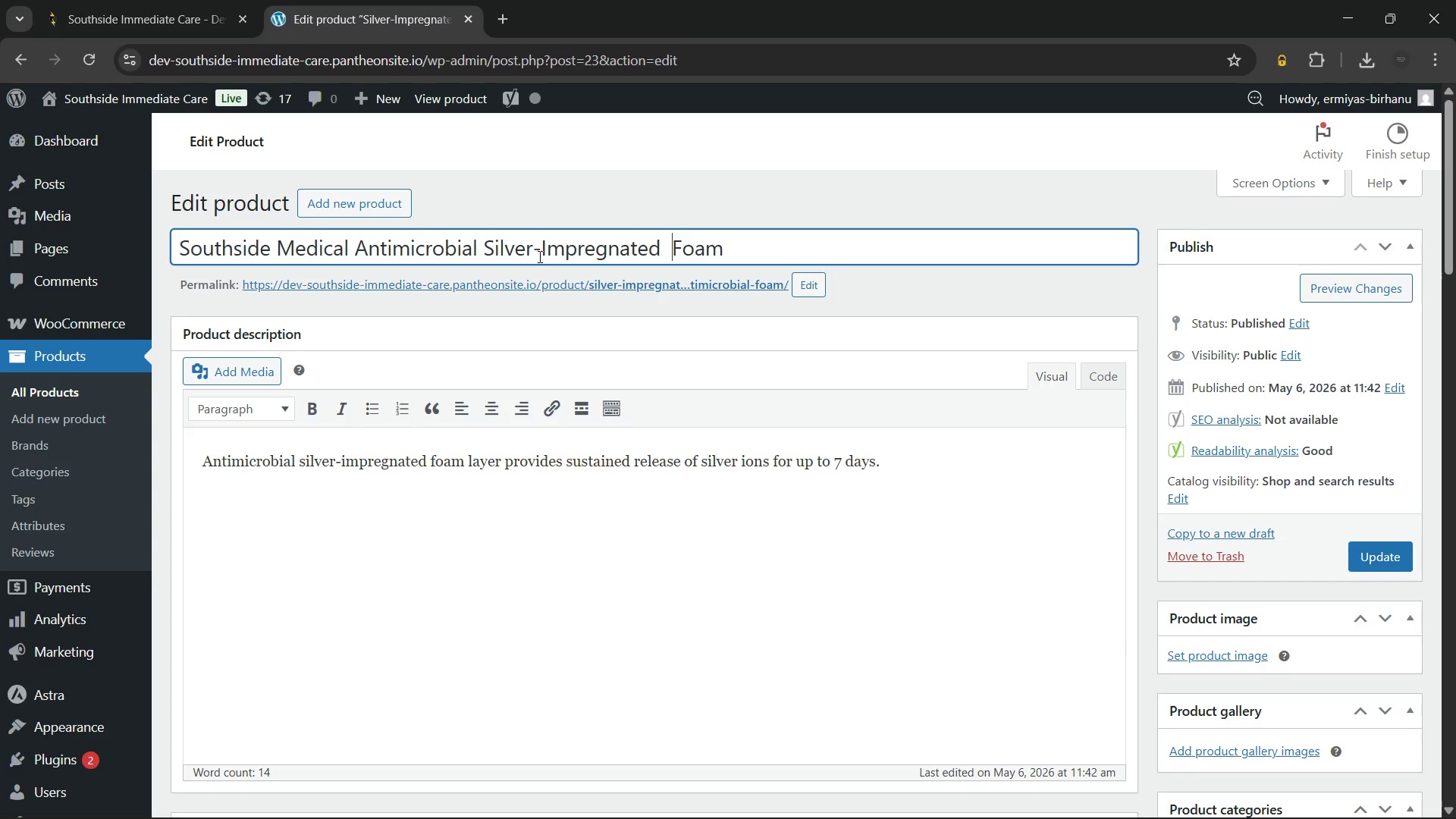 
key(ArrowRight)
 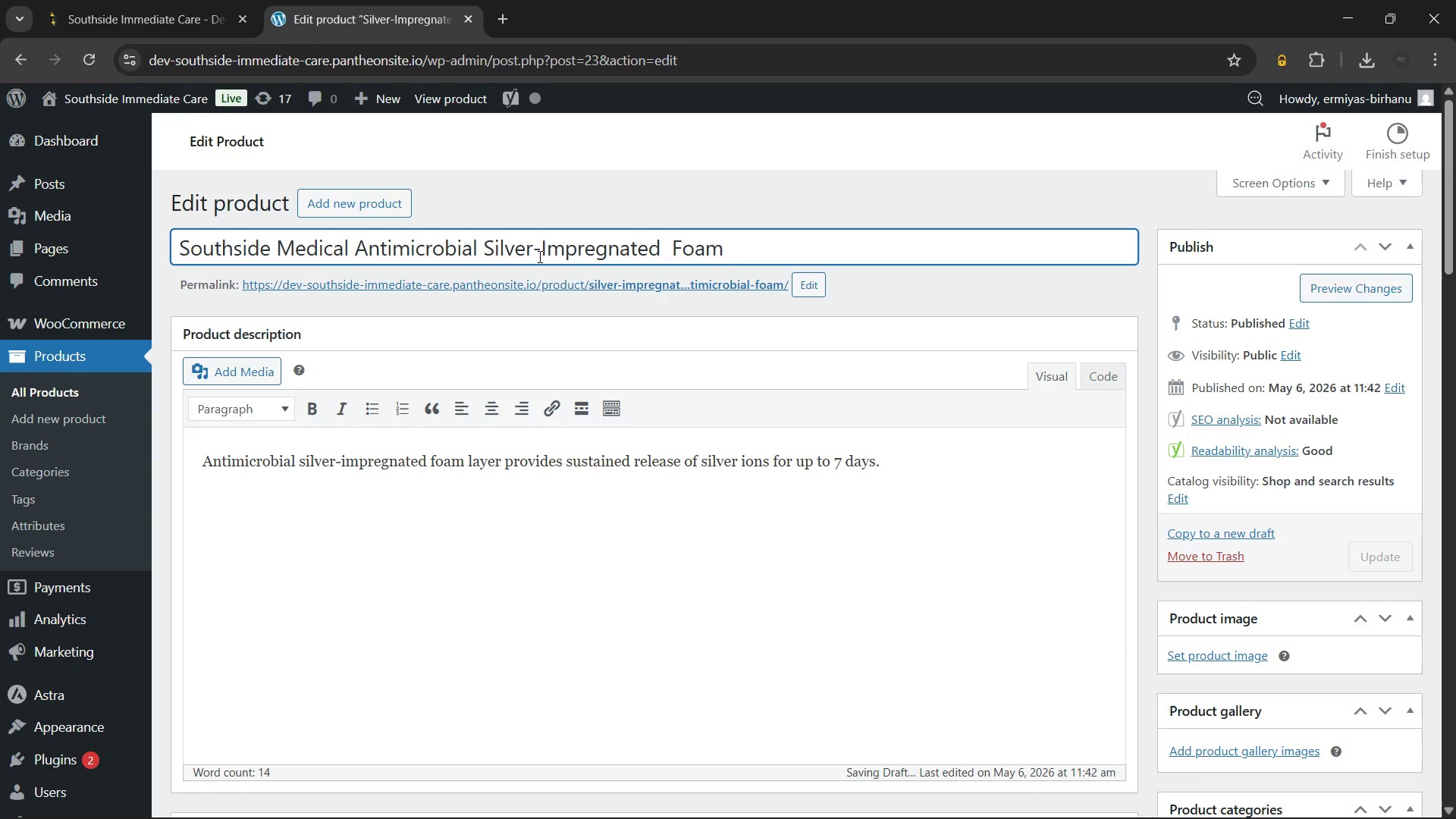 
key(Backspace)
 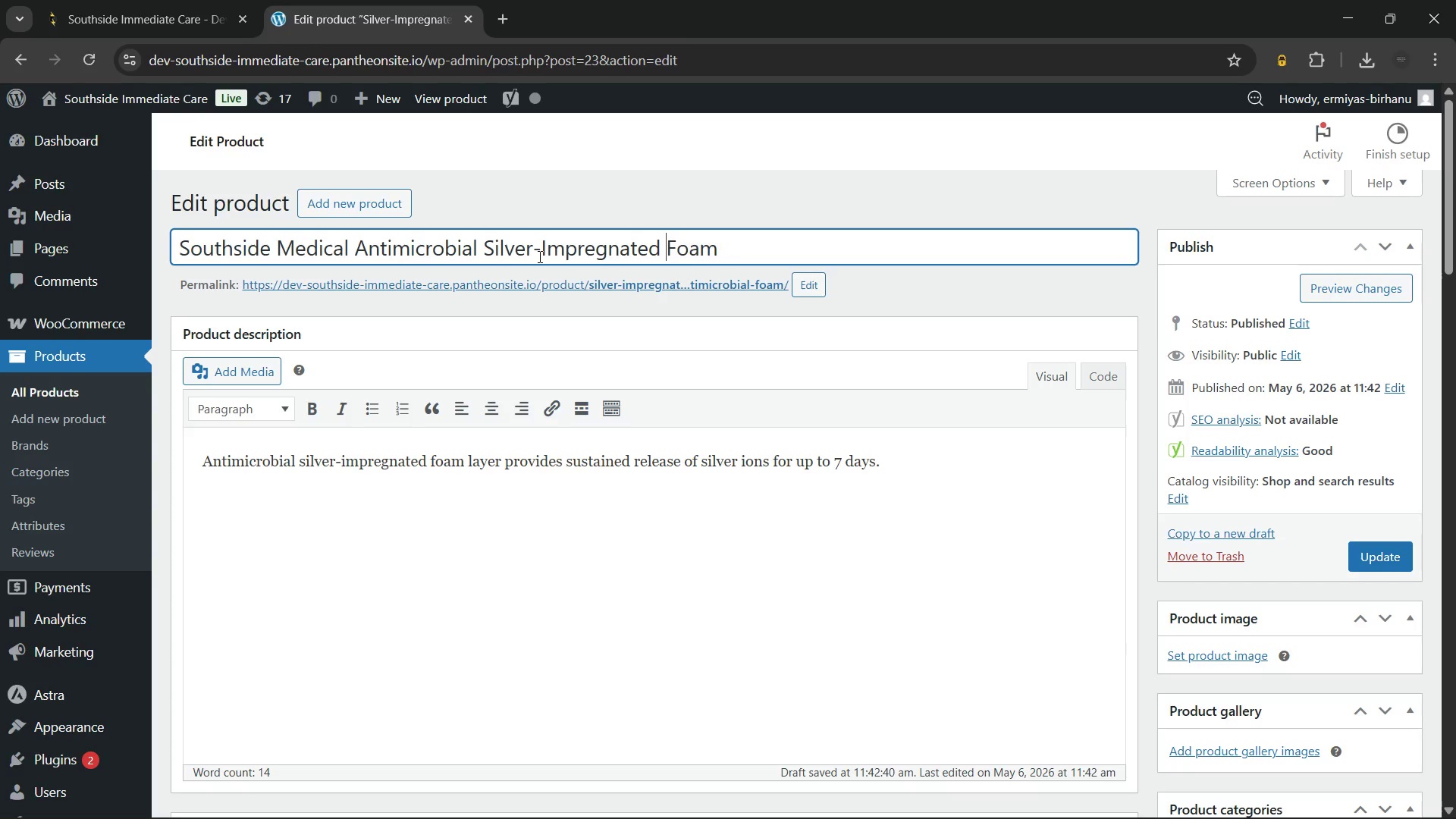 
key(Backspace)
 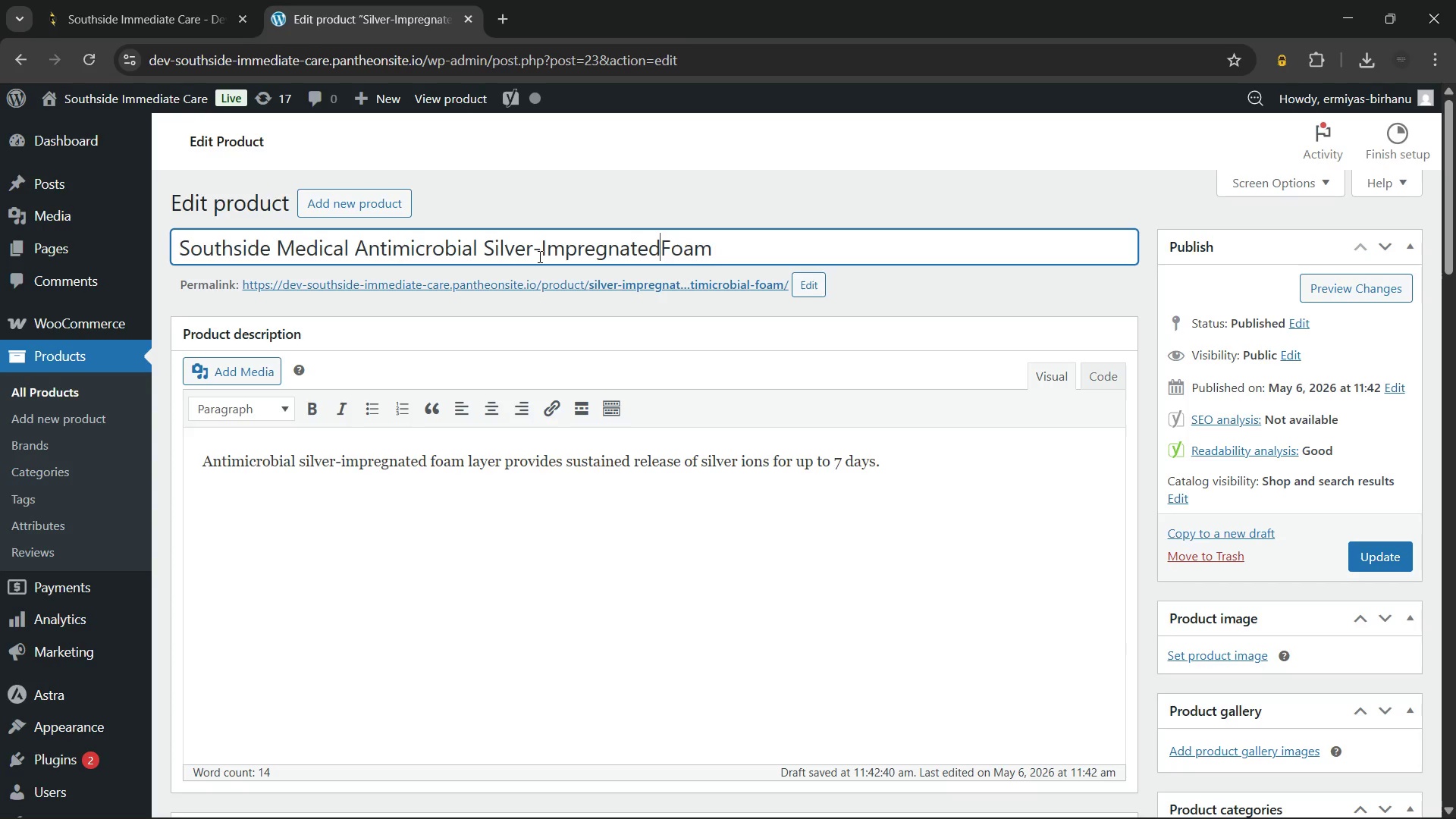 
key(Space)
 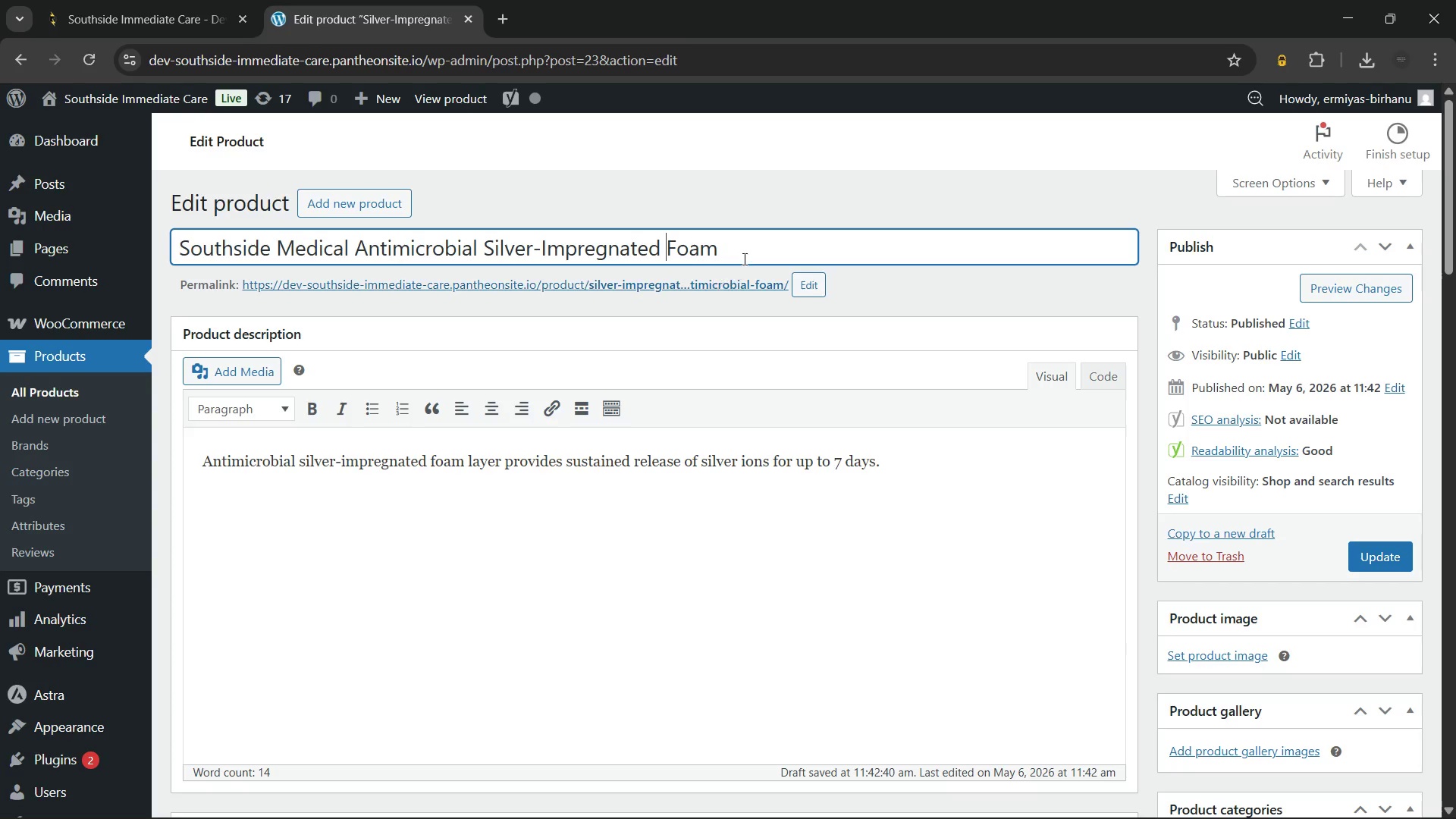 
left_click([752, 247])
 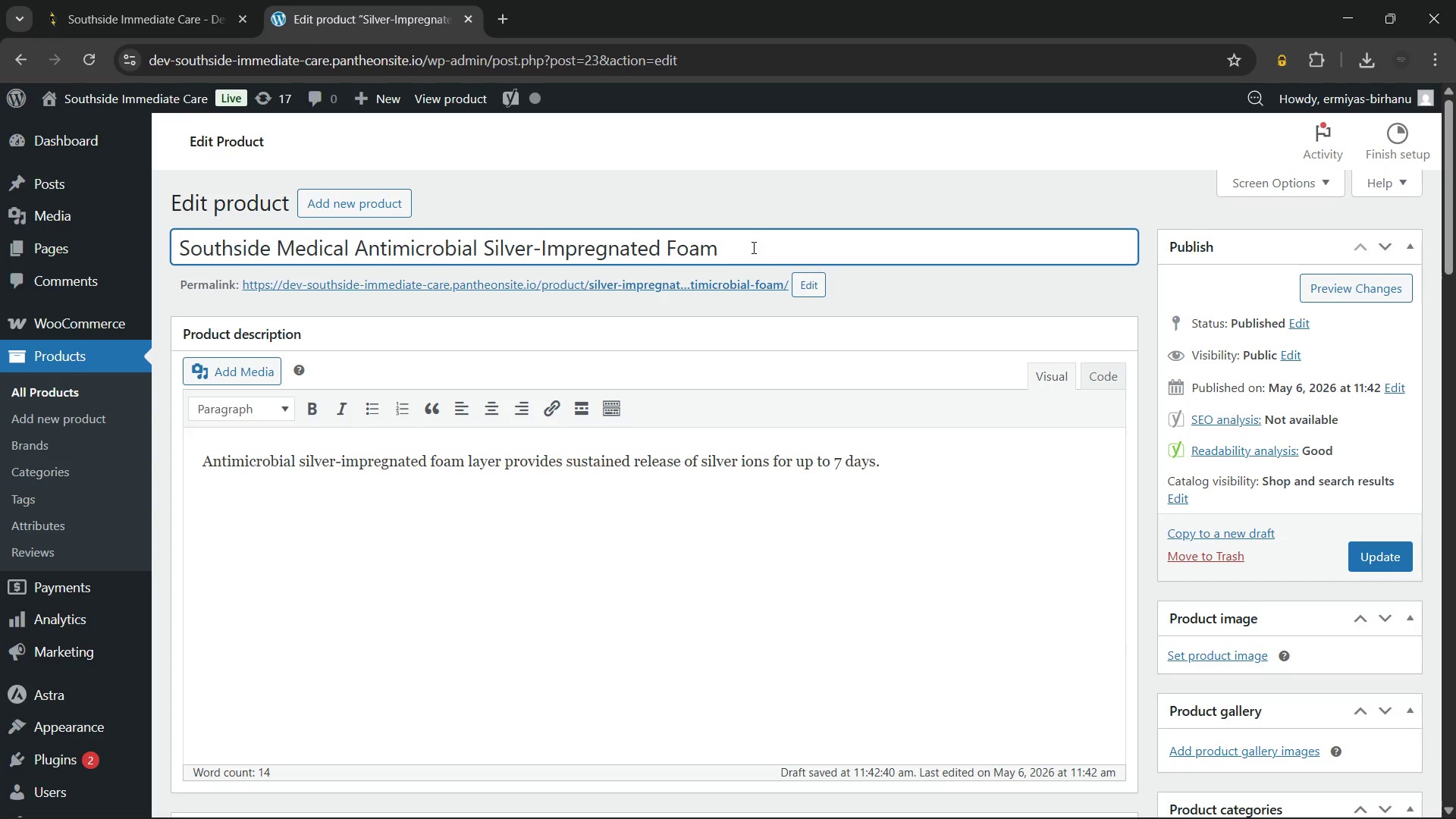 
type( Dressing for Wound Protection)
 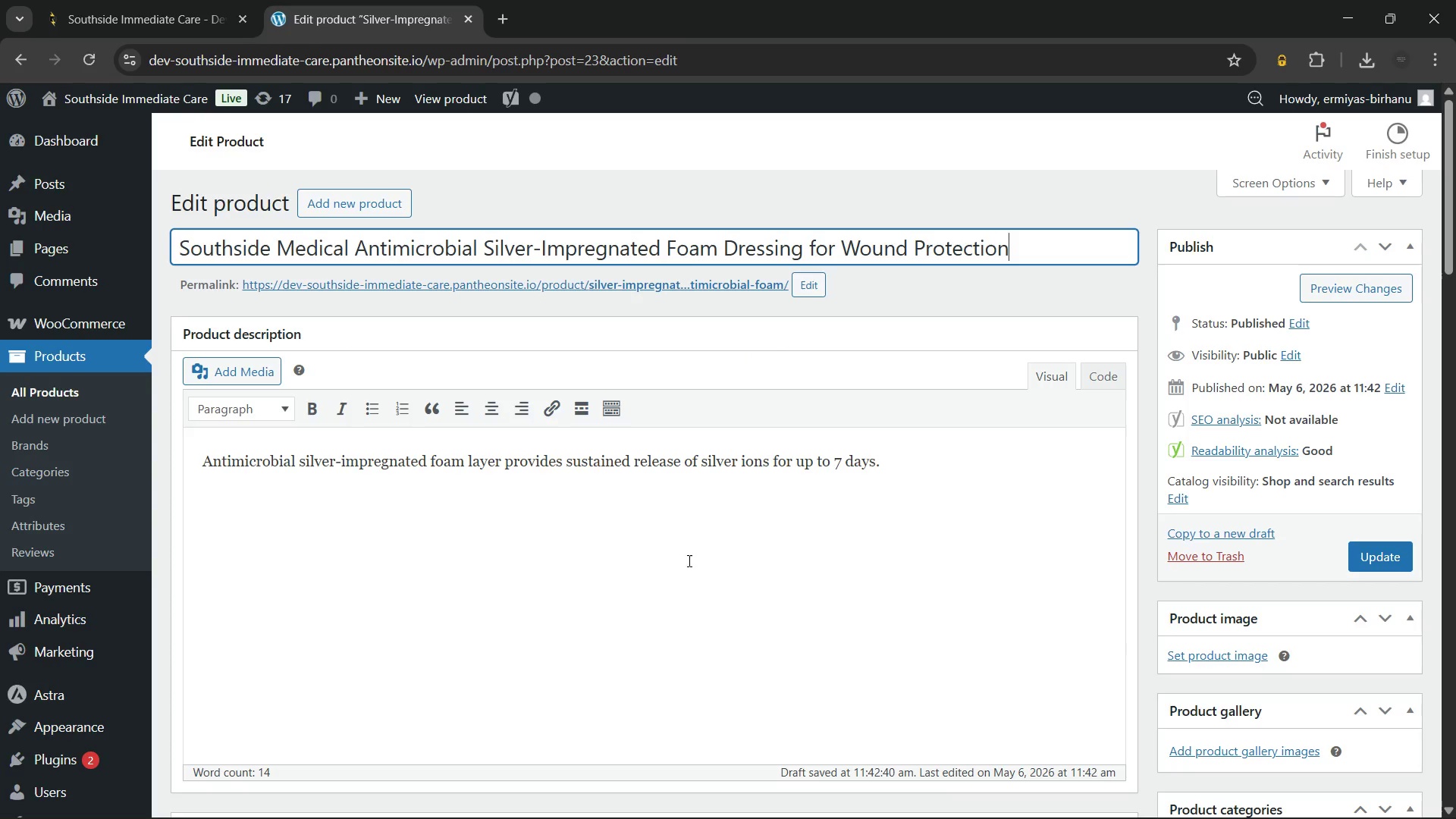 
left_click([688, 560])
 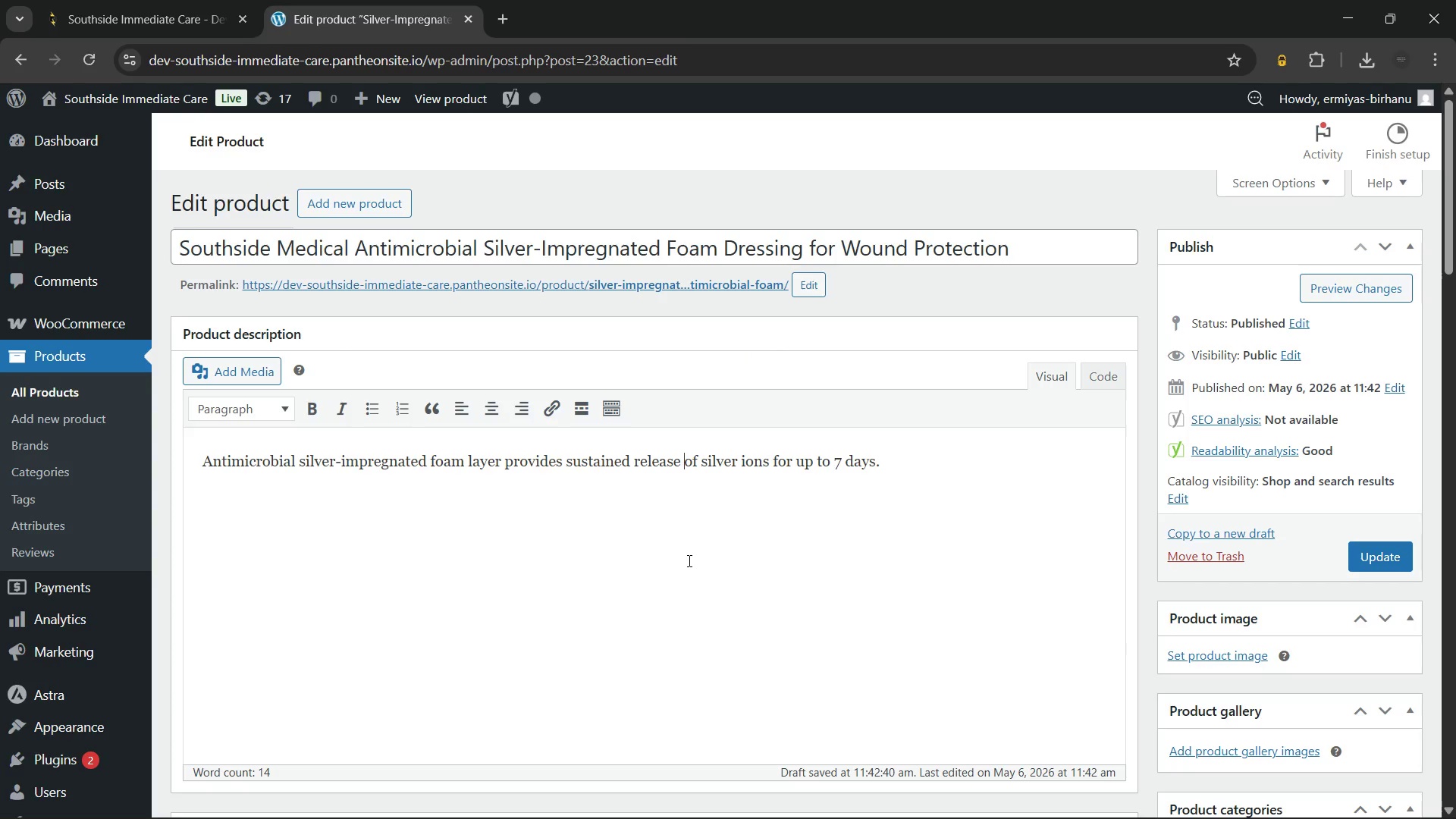 
key(Control+A)
 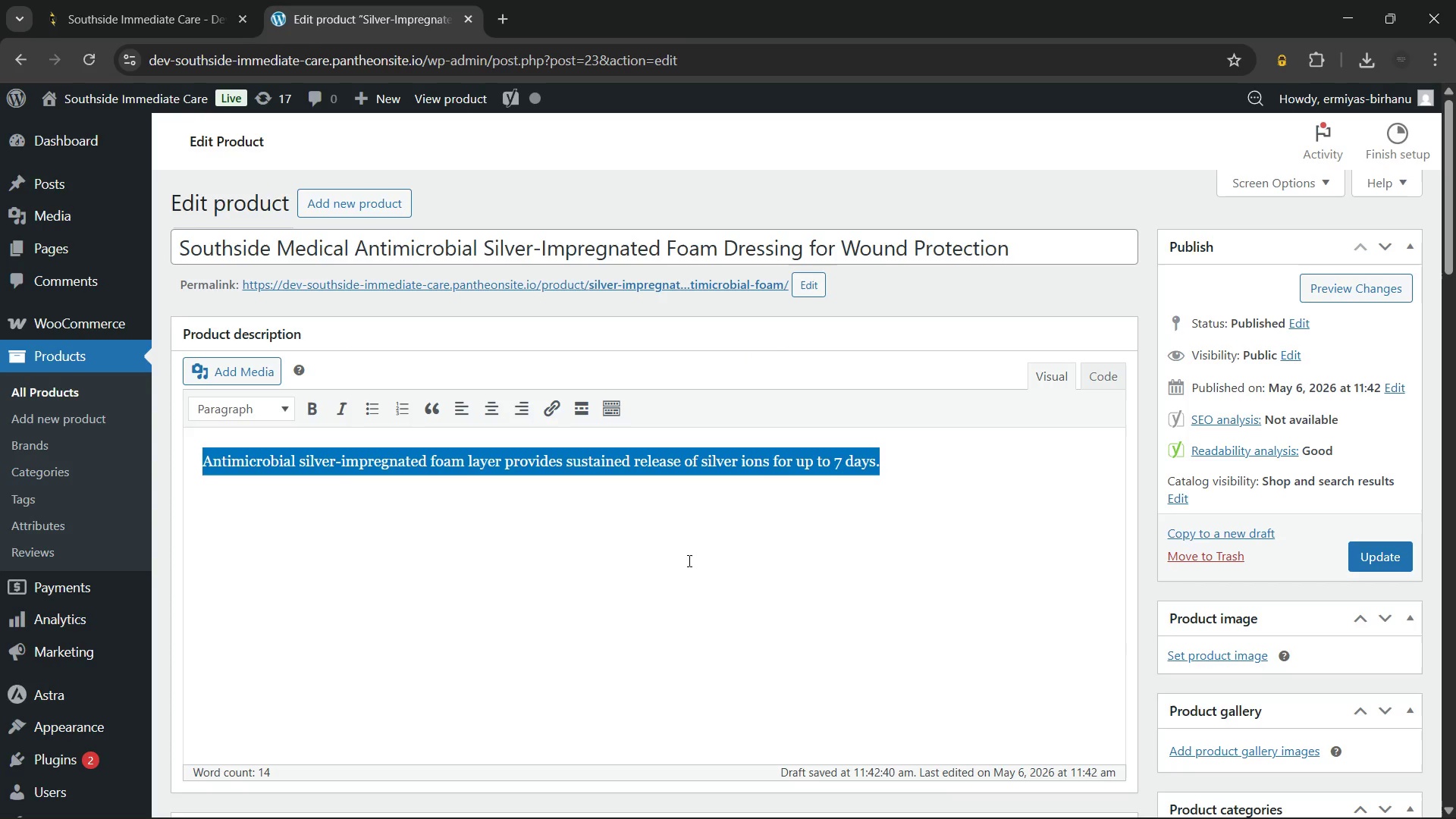 
key(Backspace)
 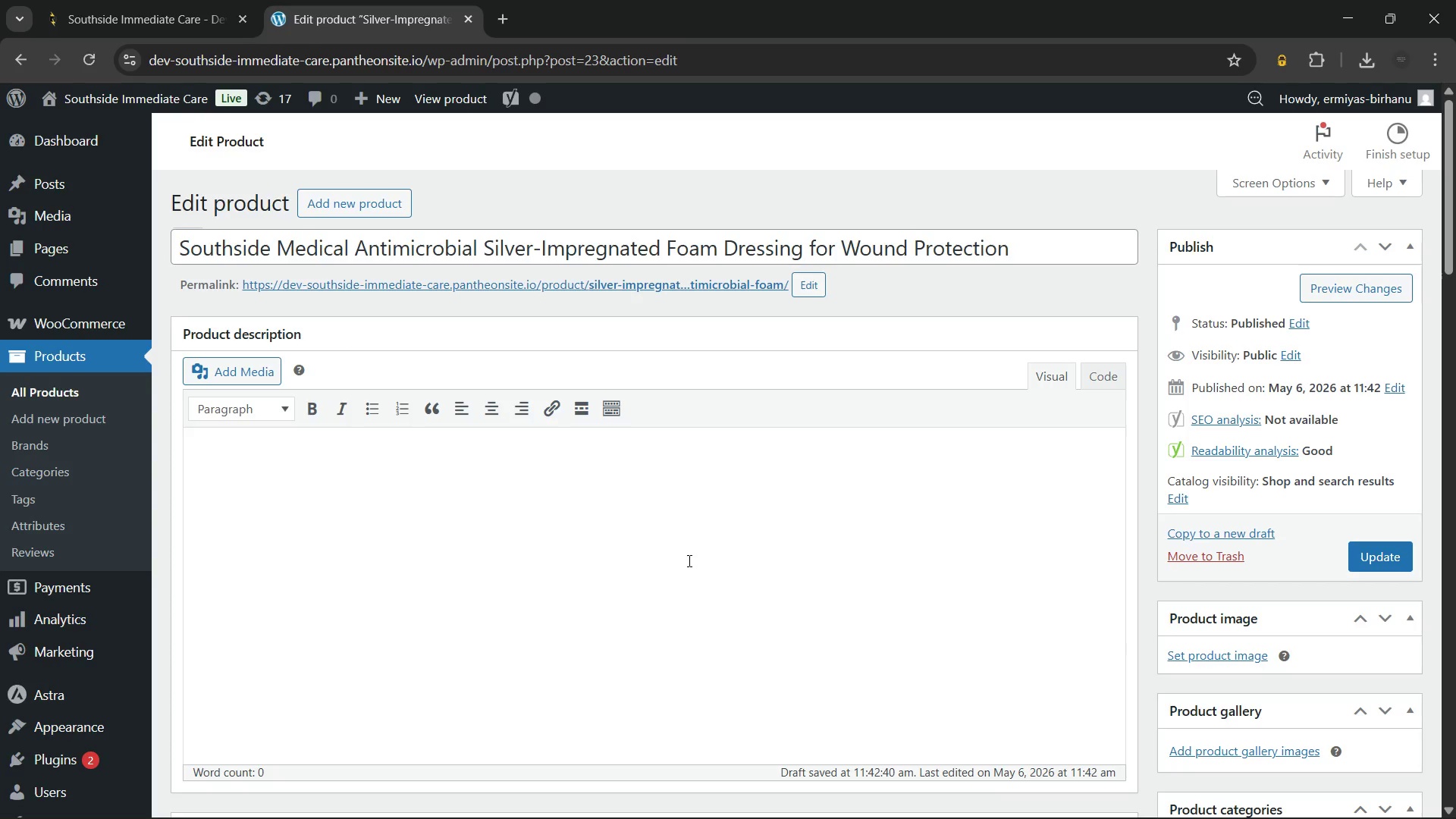 
wait(37.22)
 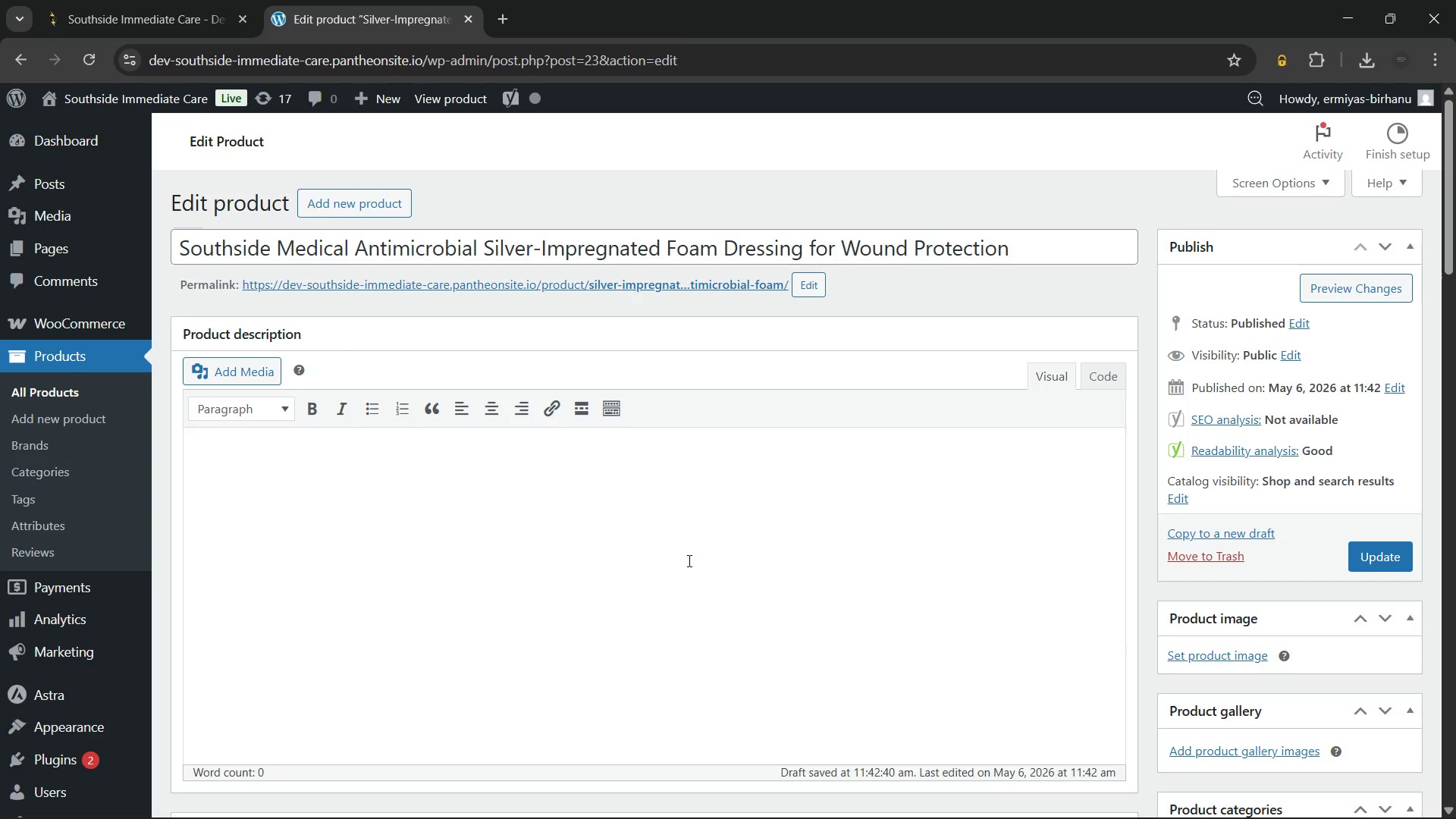 
type(An antimicrobial silver foam dressing)
 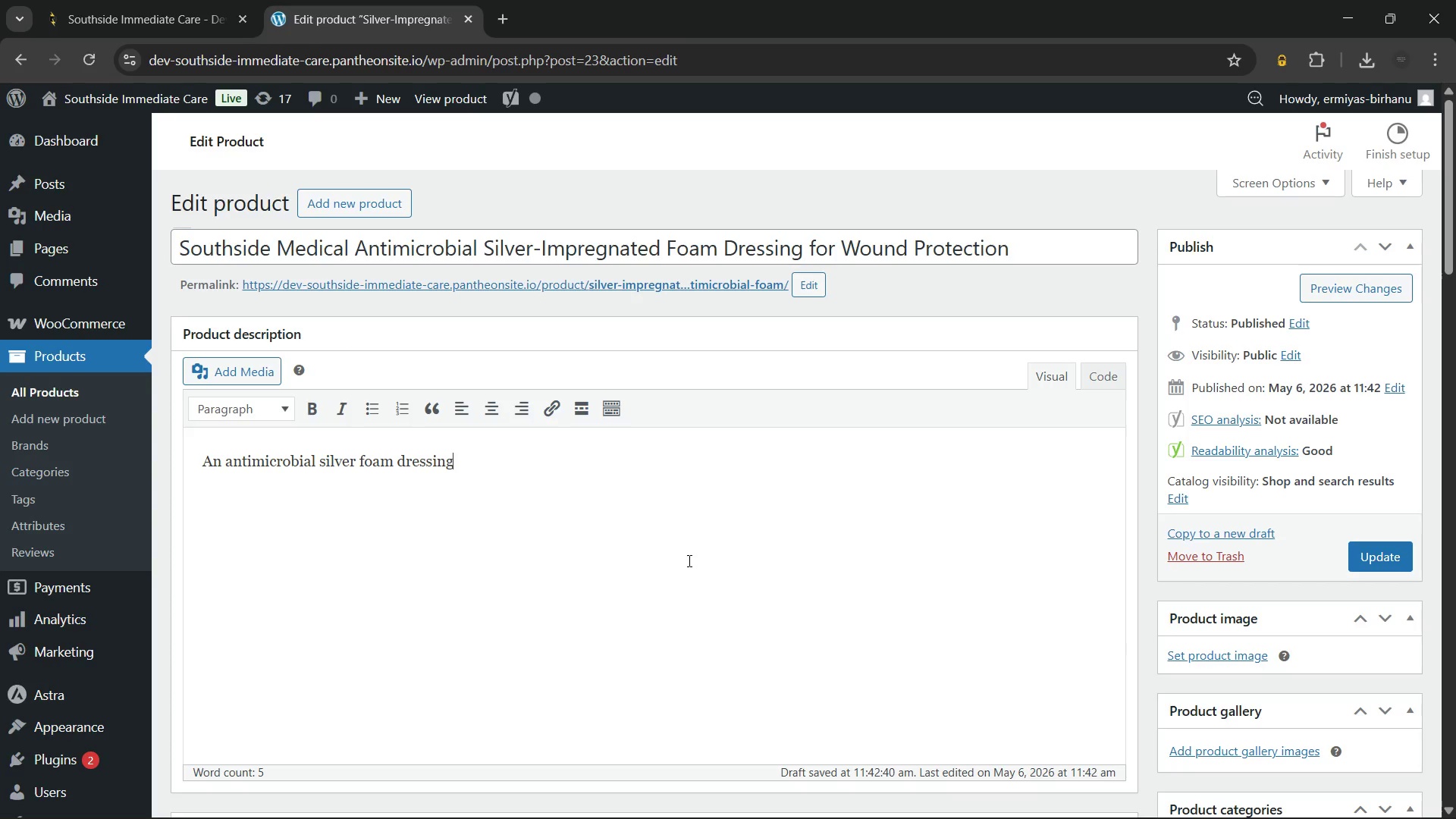 
wait(43.48)
 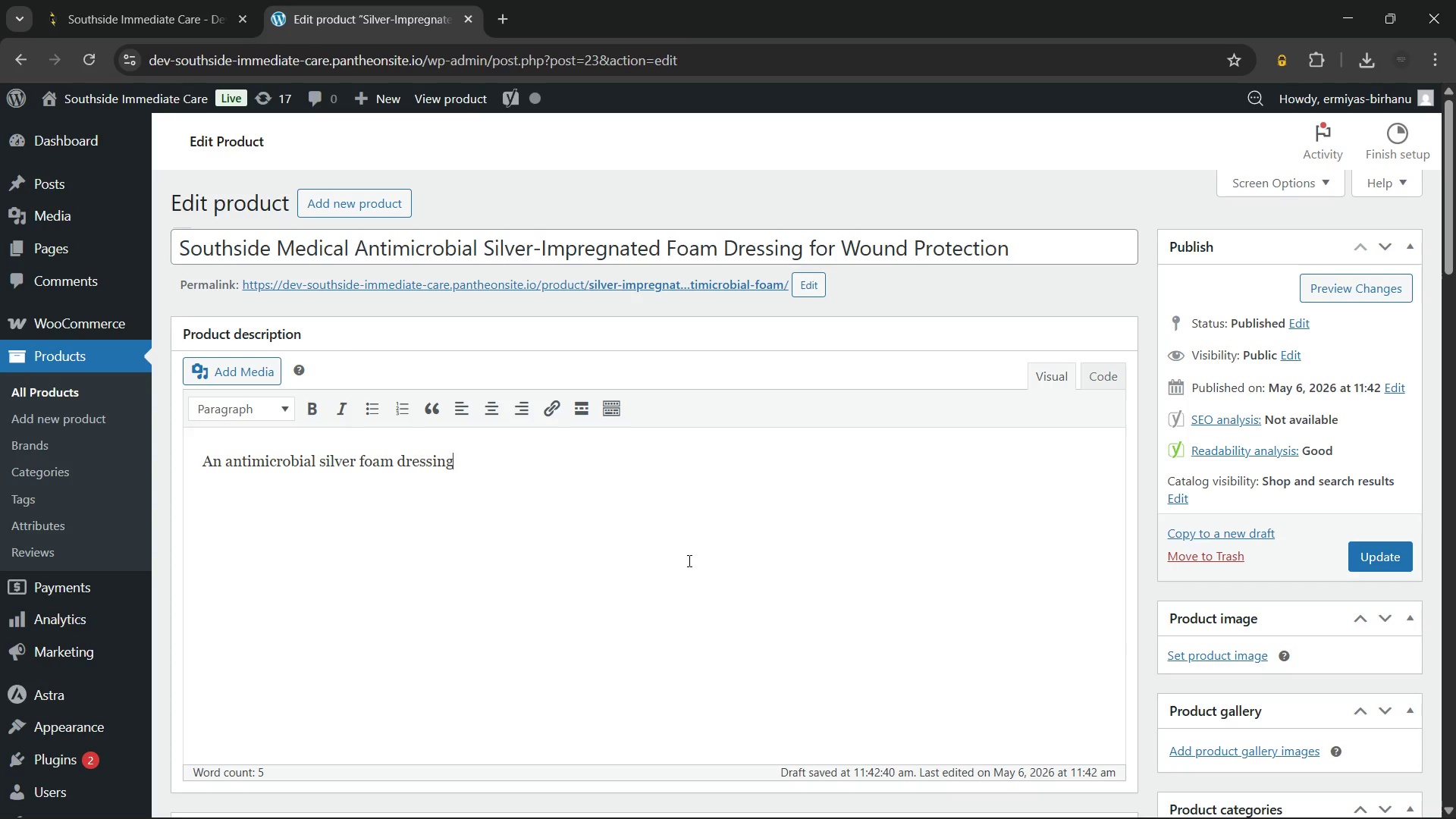 
type( helps protect)
 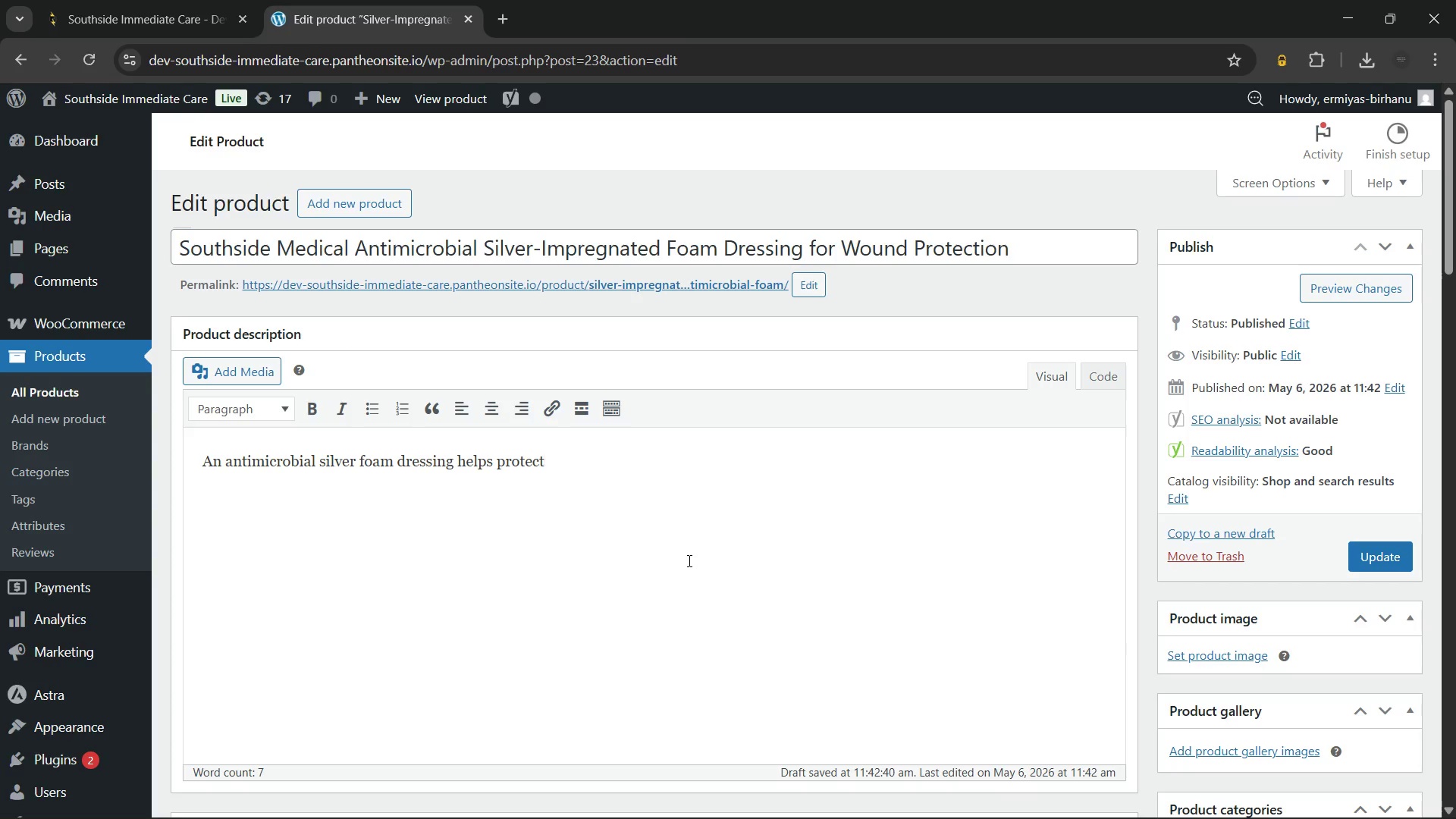 
type( sensitive wounds from bacteria during the healing process. The silver layer releases antimicrobial protection over several days for continuous wound coverage)
 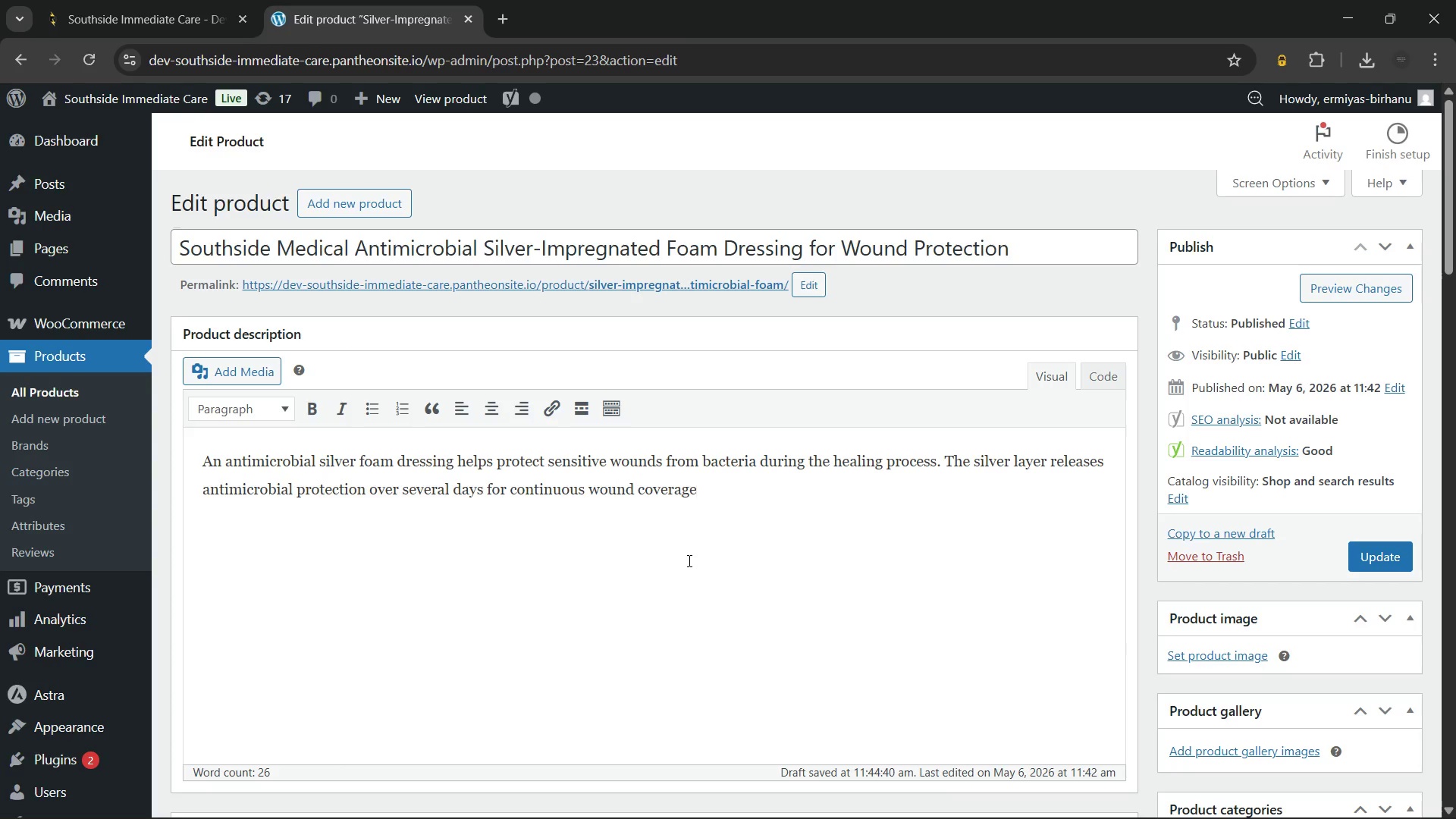 
wait(56.05)
 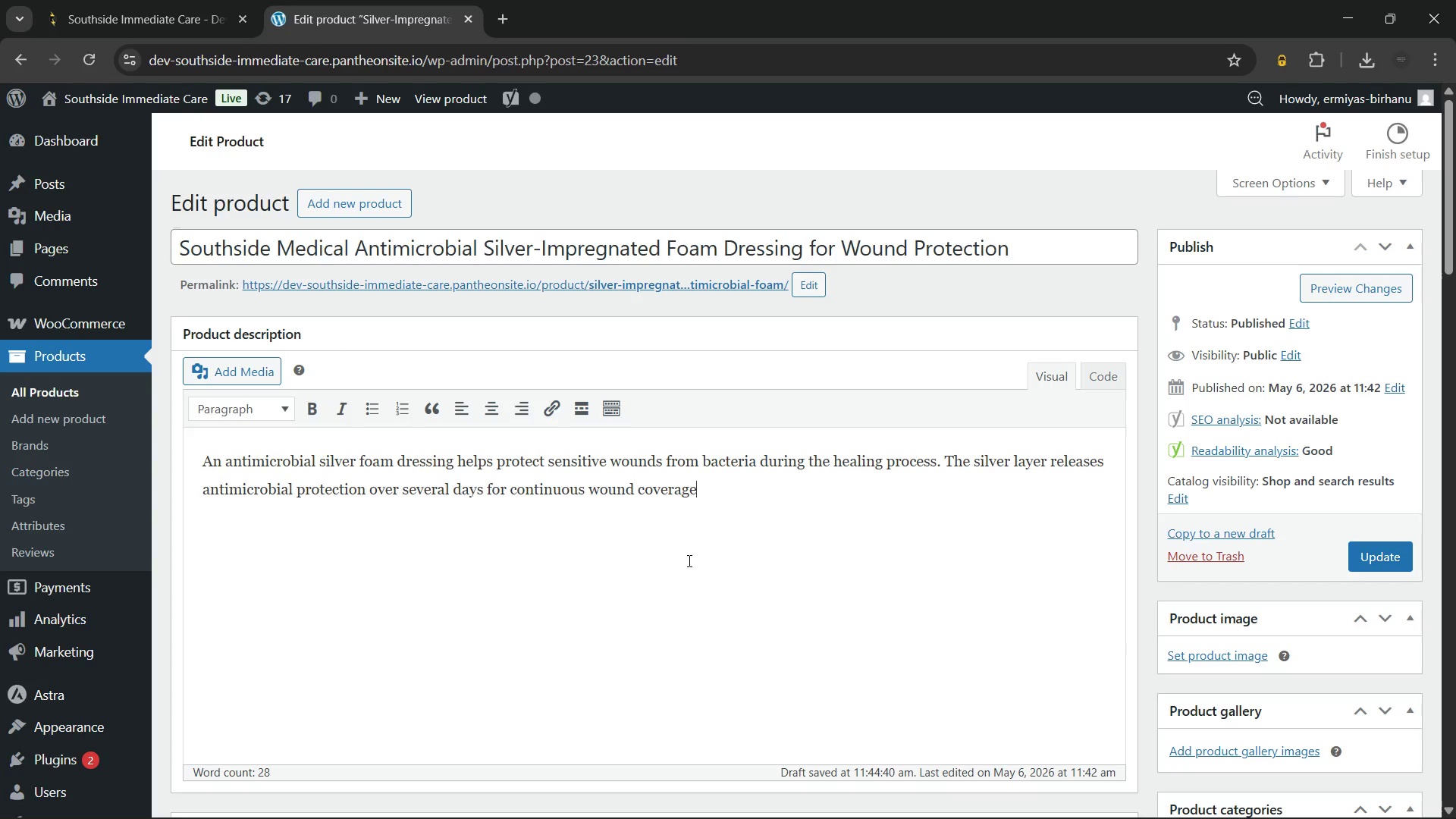 
key(Space)
 